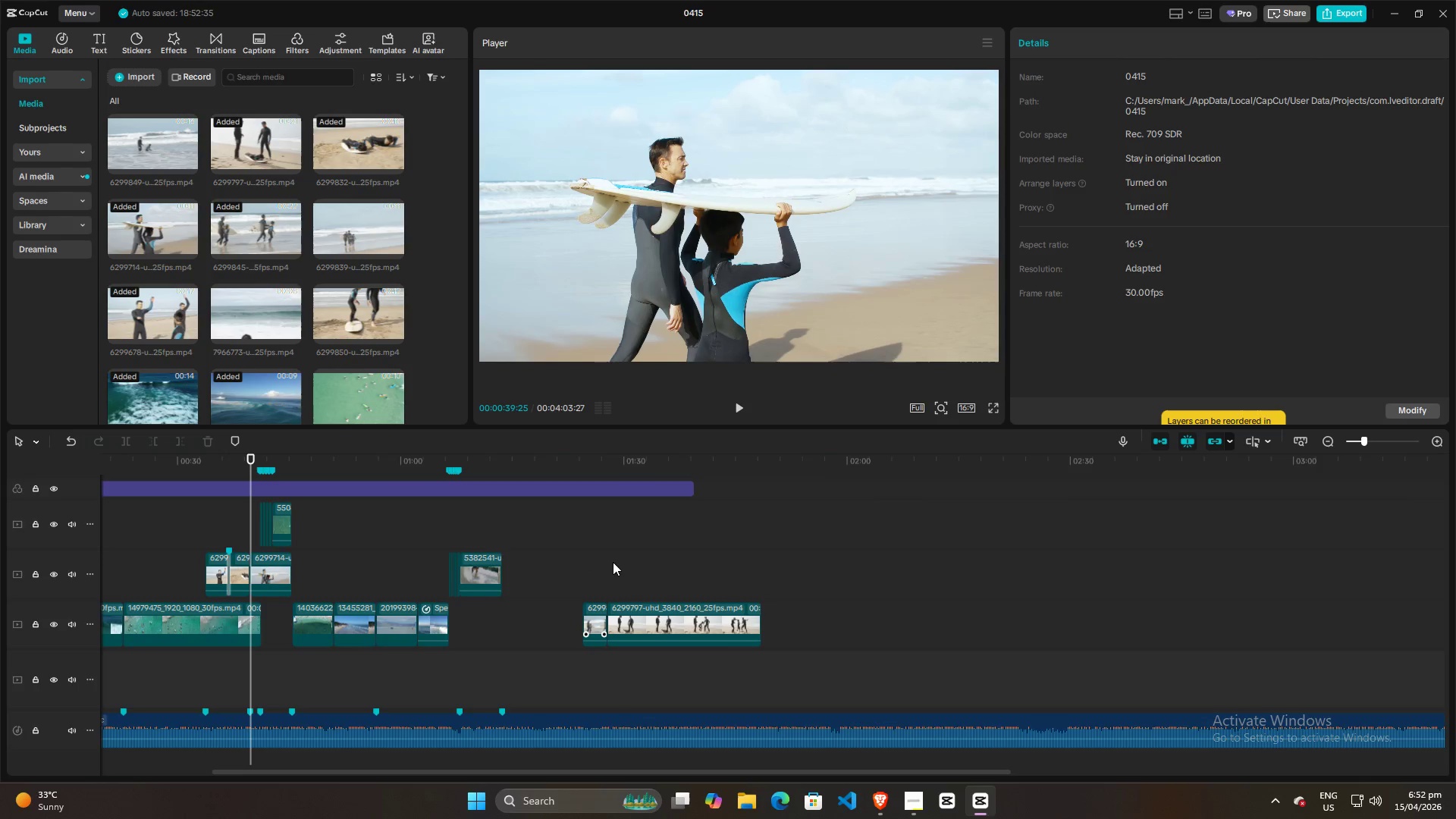 
left_click([588, 554])
 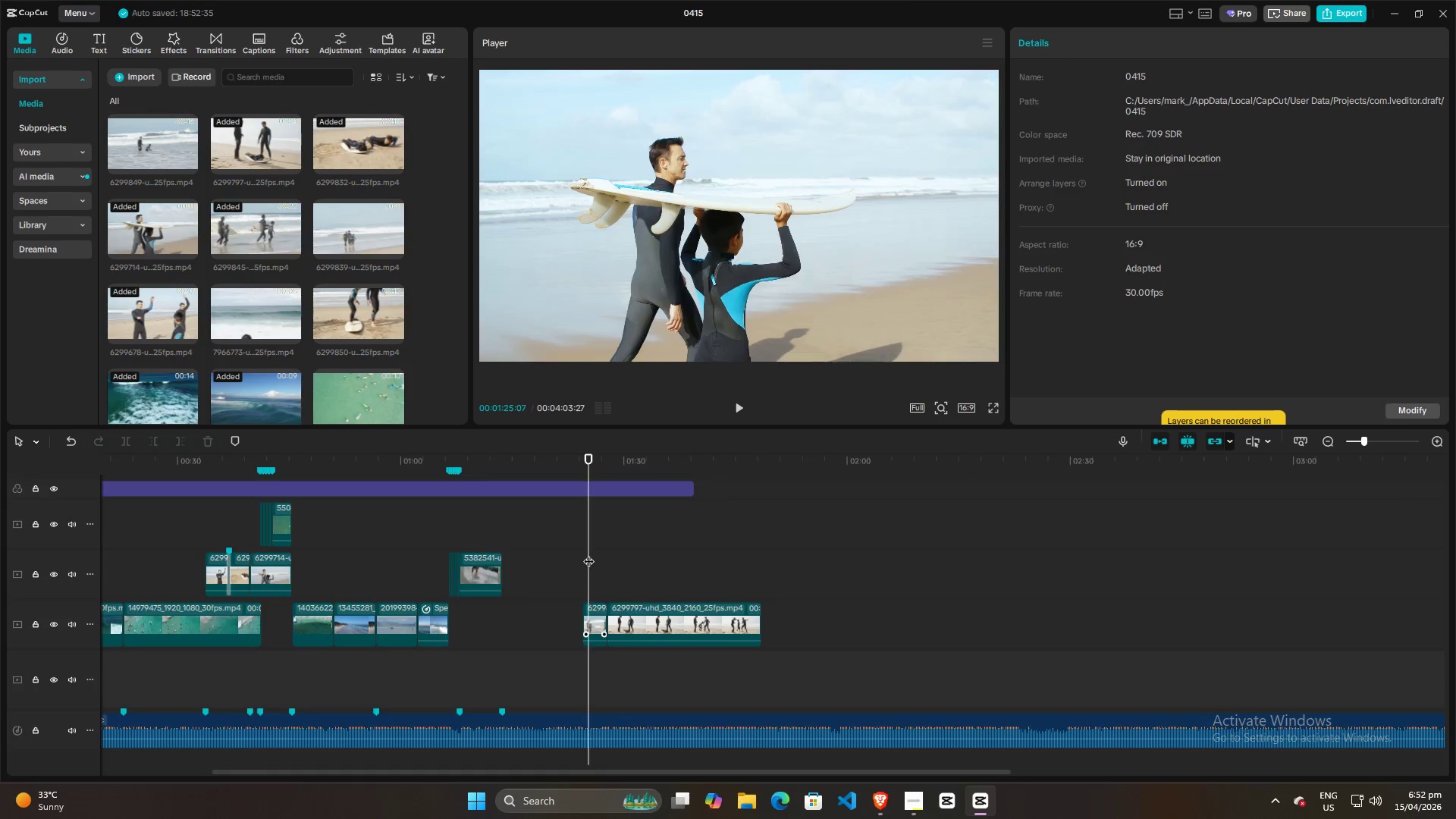 
key(Space)
 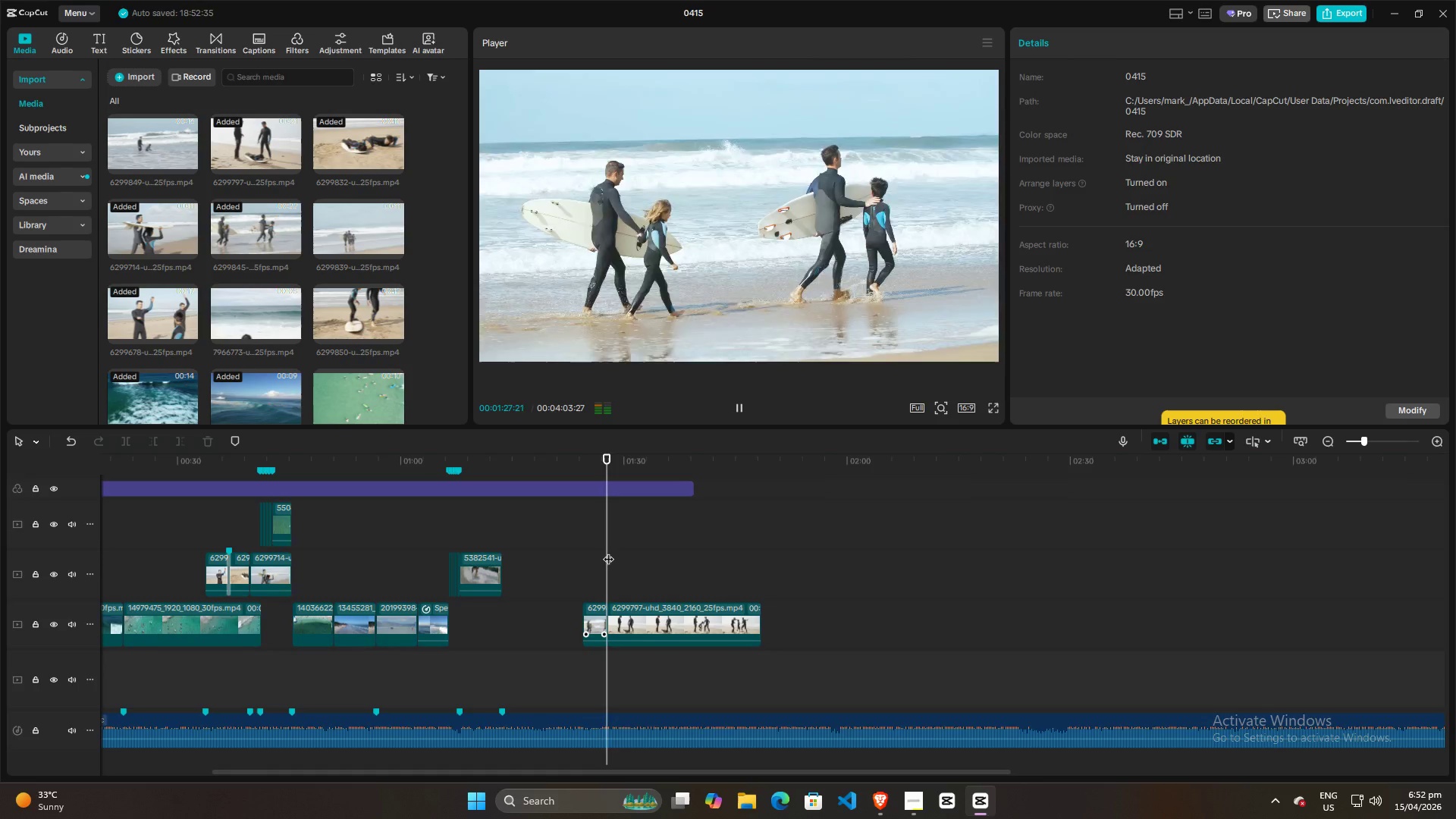 
key(Space)
 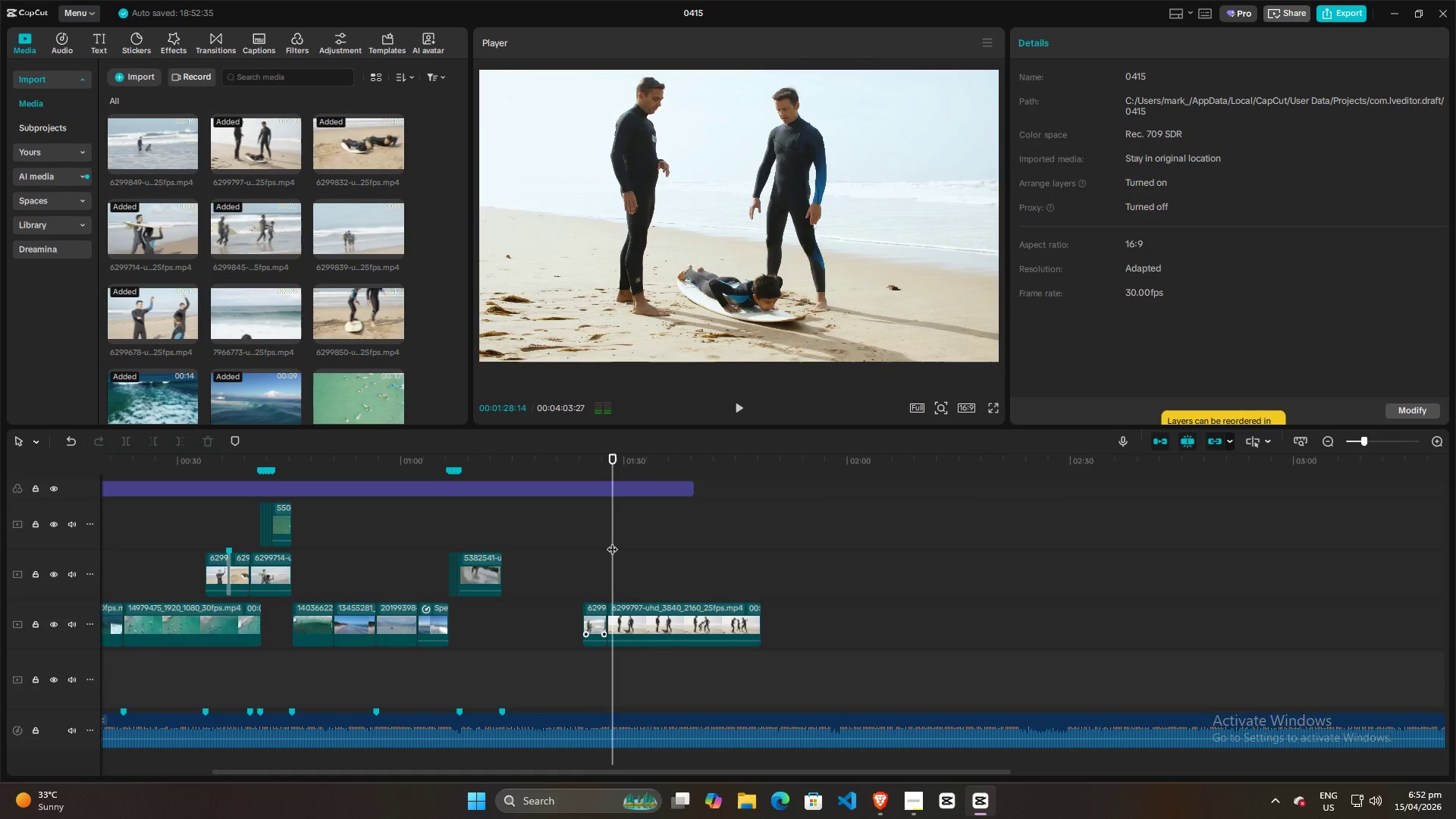 
left_click_drag(start_coordinate=[612, 541], to_coordinate=[621, 547])
 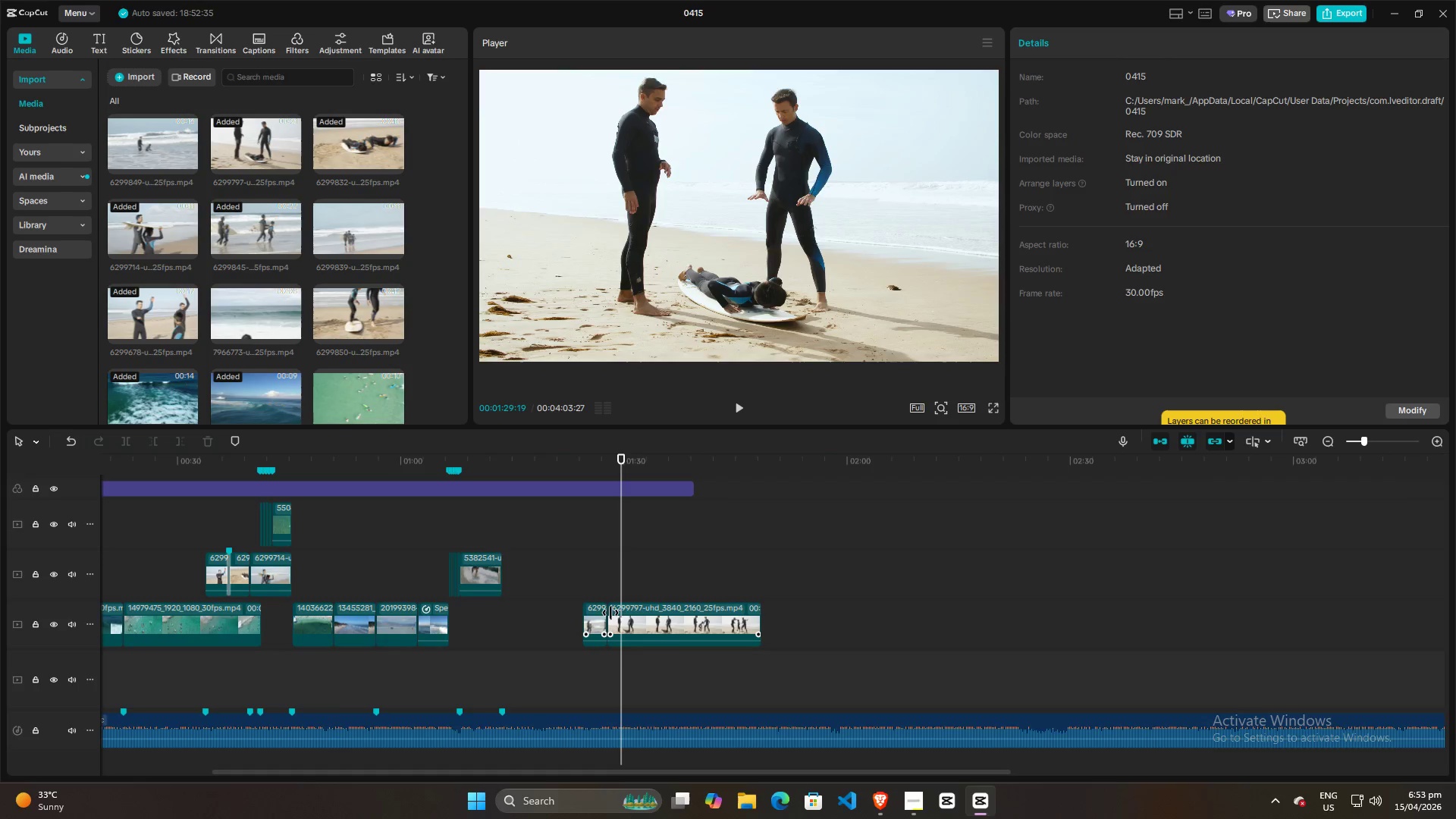 
left_click([612, 613])
 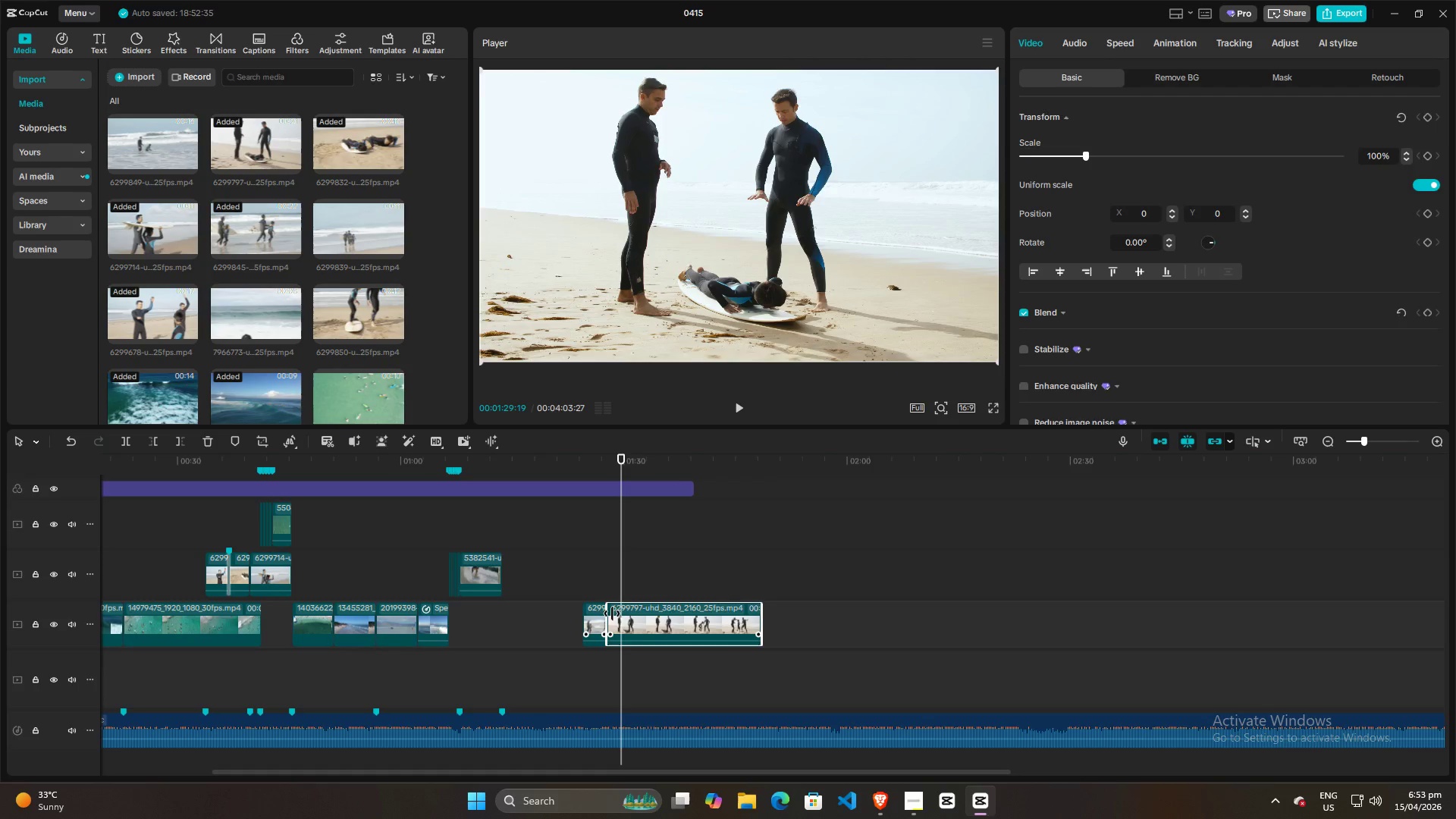 
key(Q)
 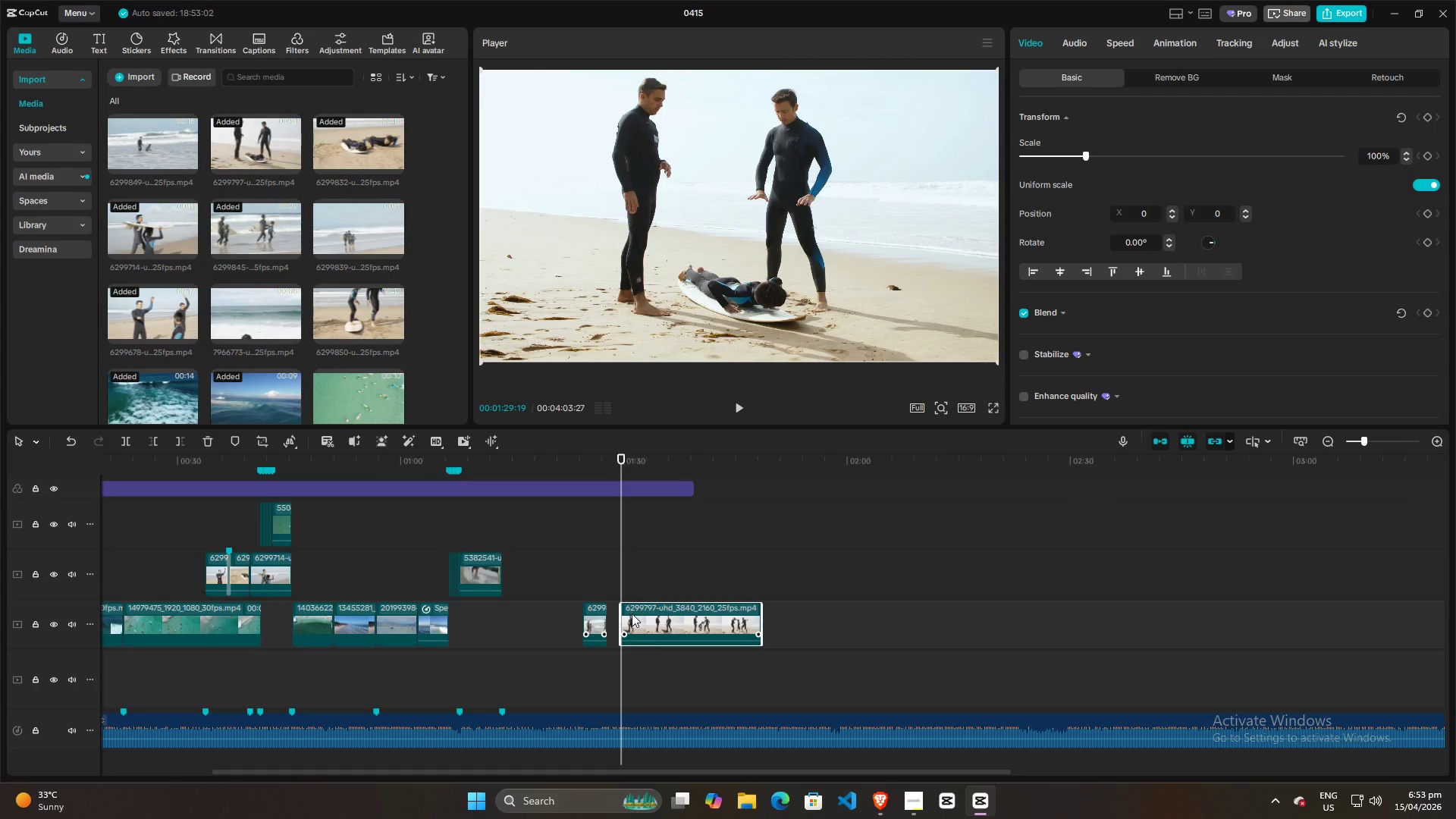 
left_click_drag(start_coordinate=[632, 613], to_coordinate=[622, 613])
 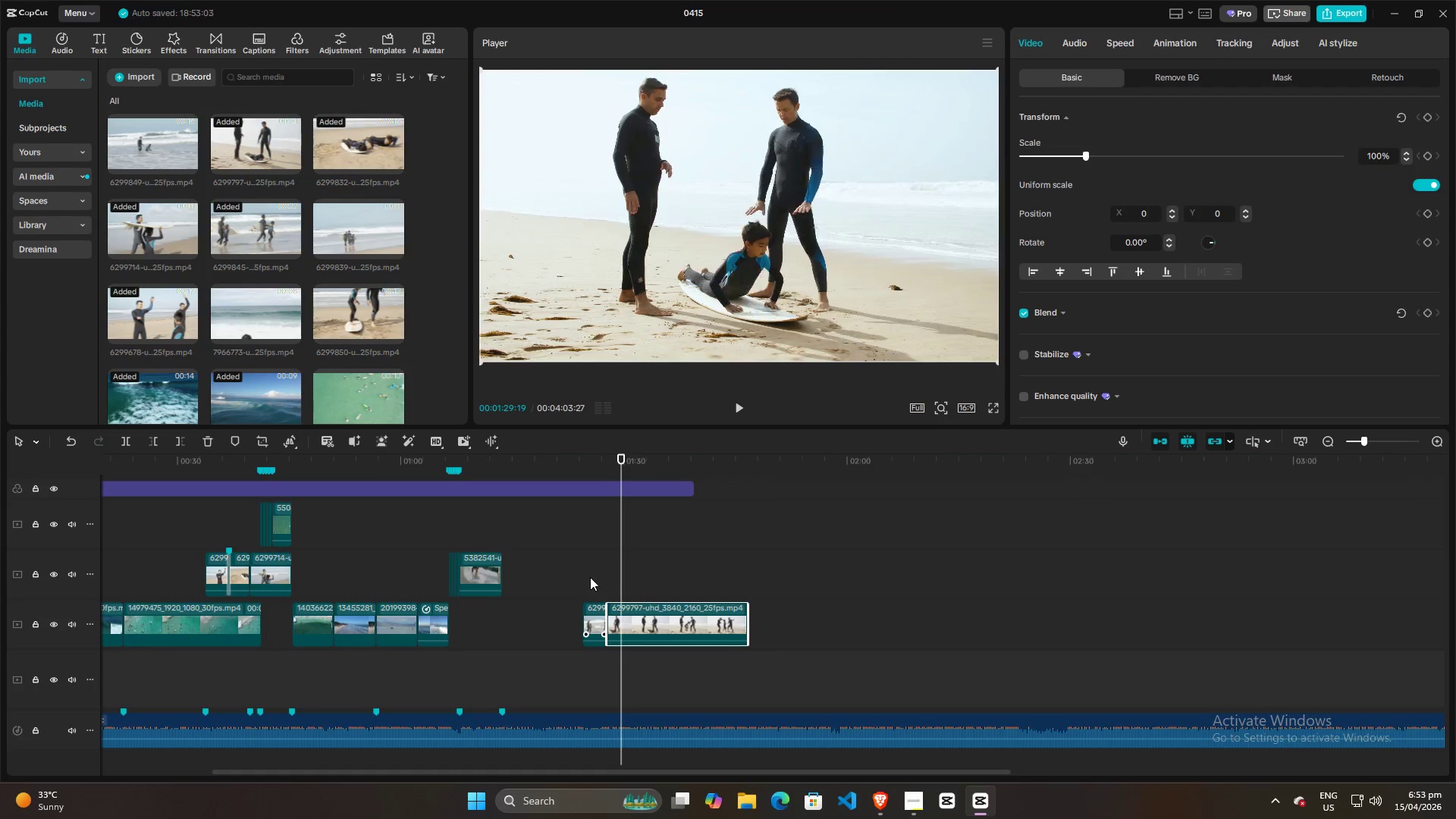 
left_click([590, 577])
 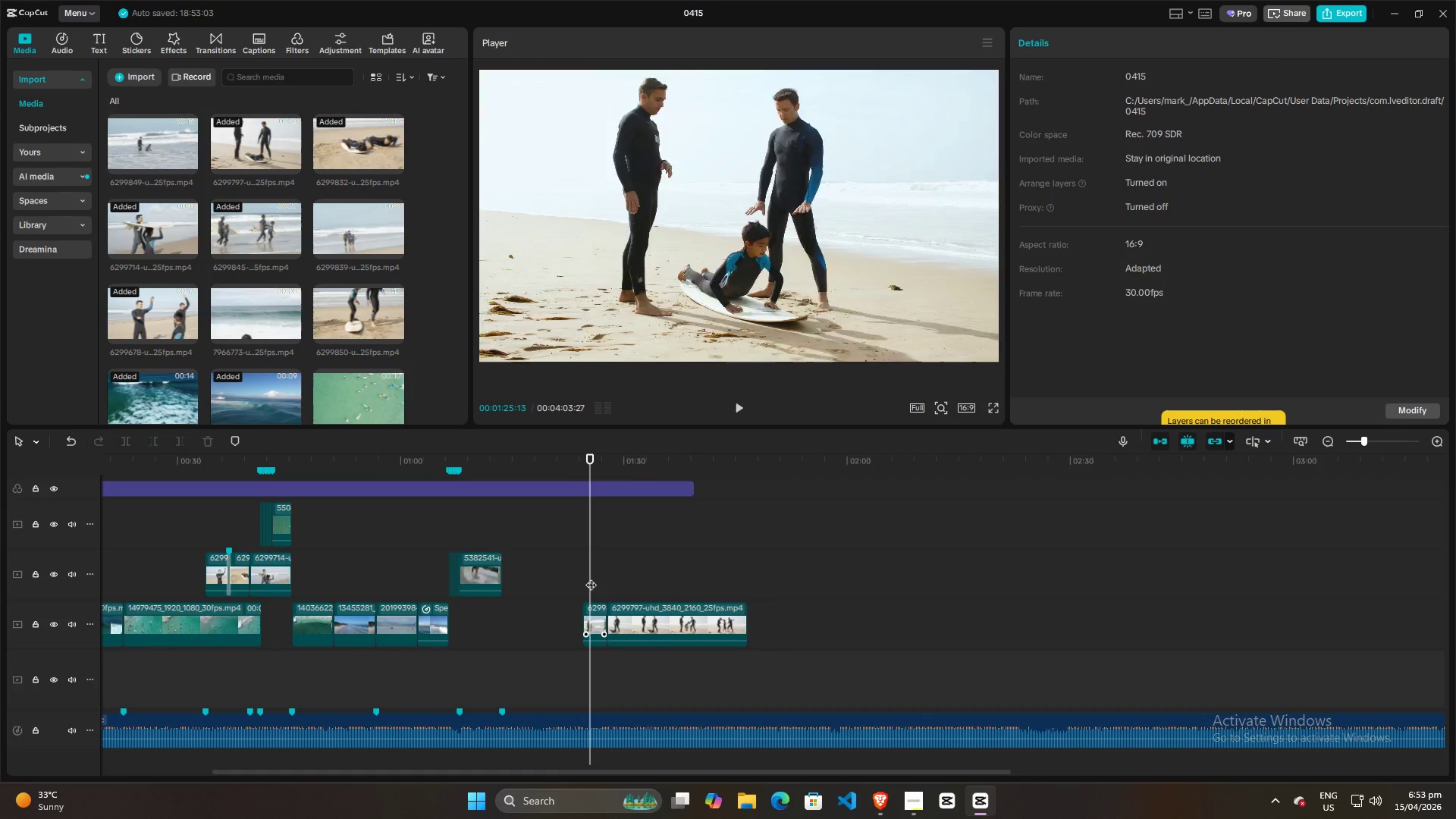 
key(Space)
 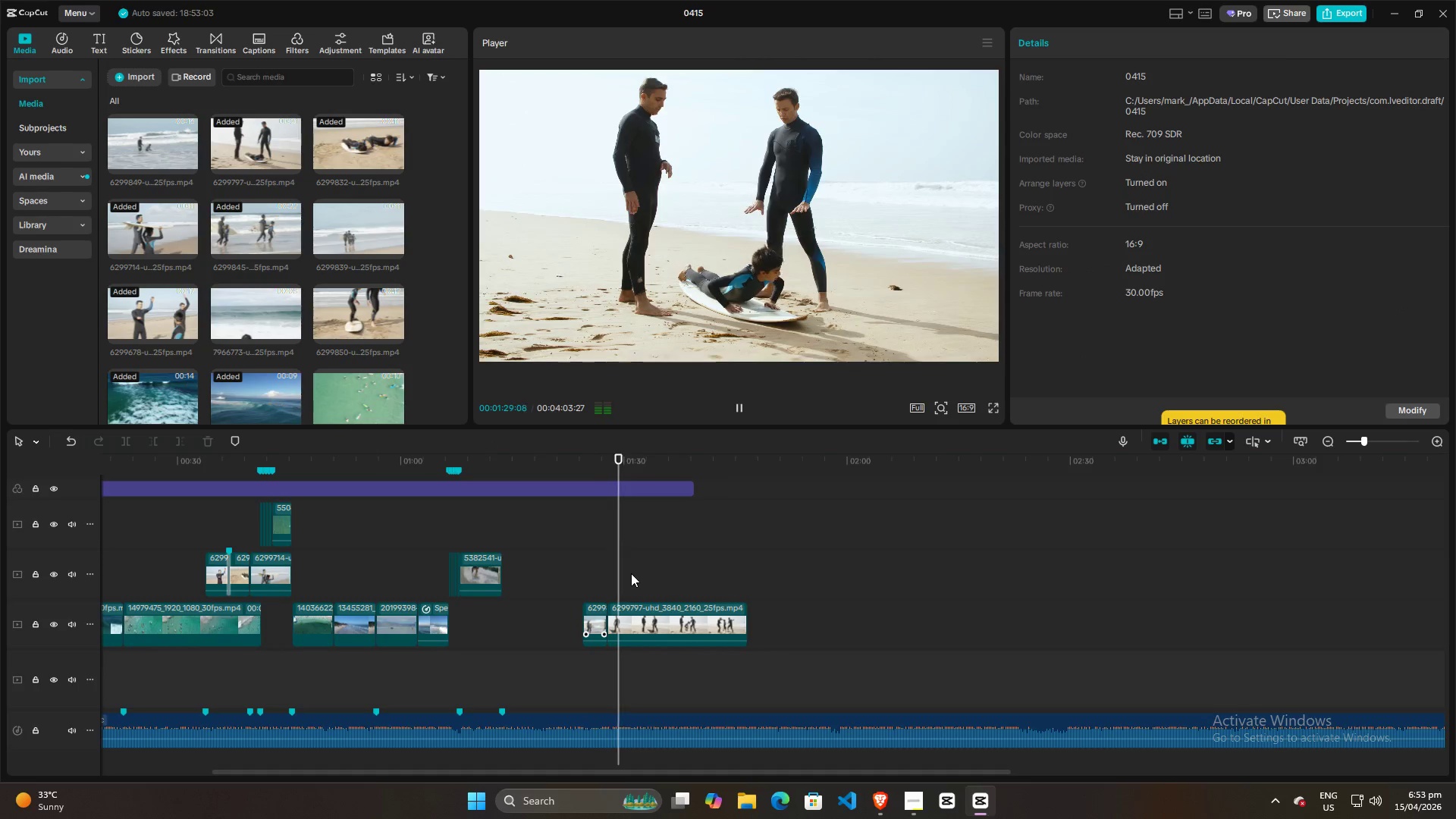 
wait(5.17)
 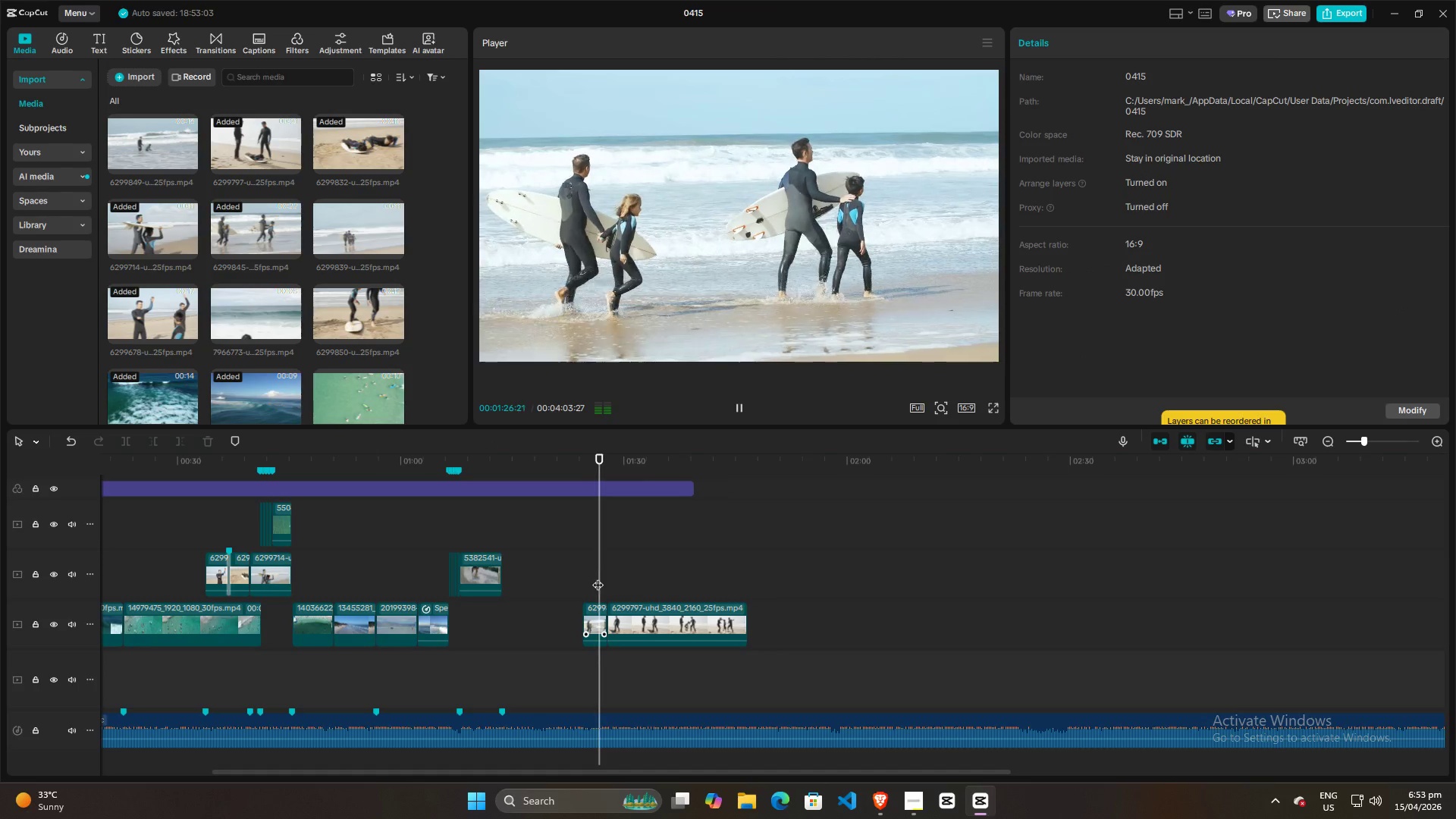 
key(Space)
 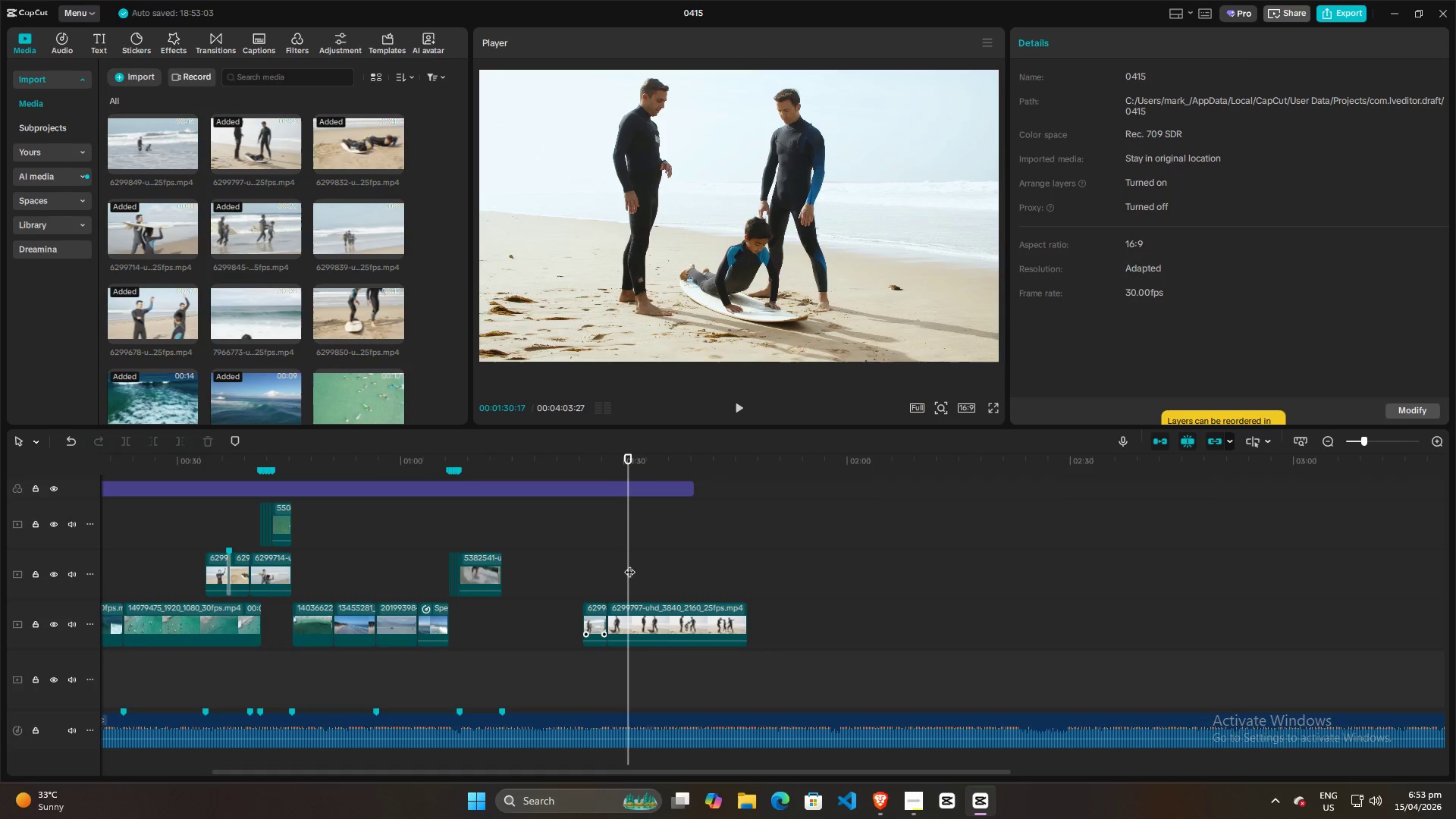 
left_click_drag(start_coordinate=[629, 563], to_coordinate=[618, 562])
 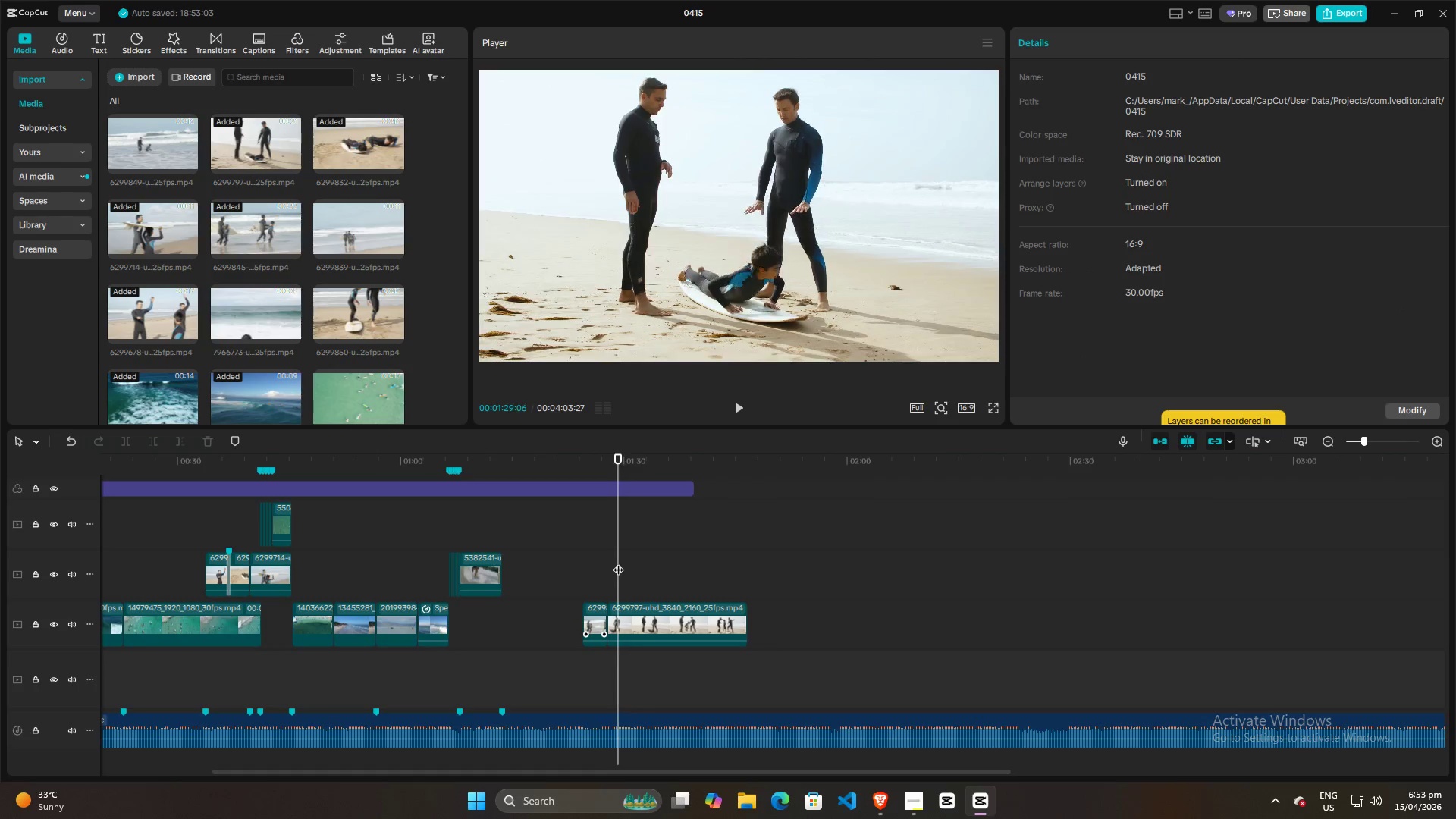 
key(Space)
 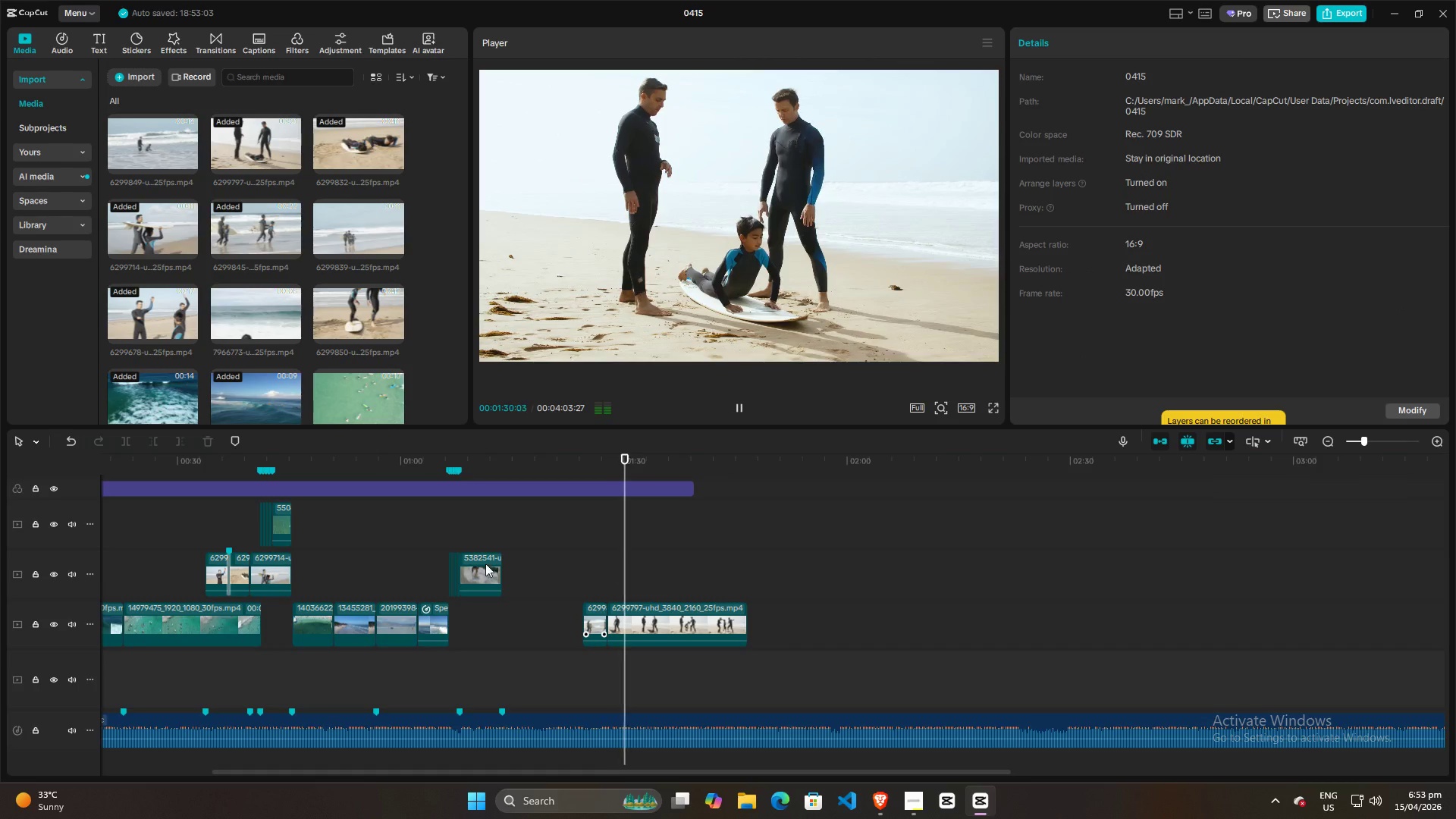 
key(Space)
 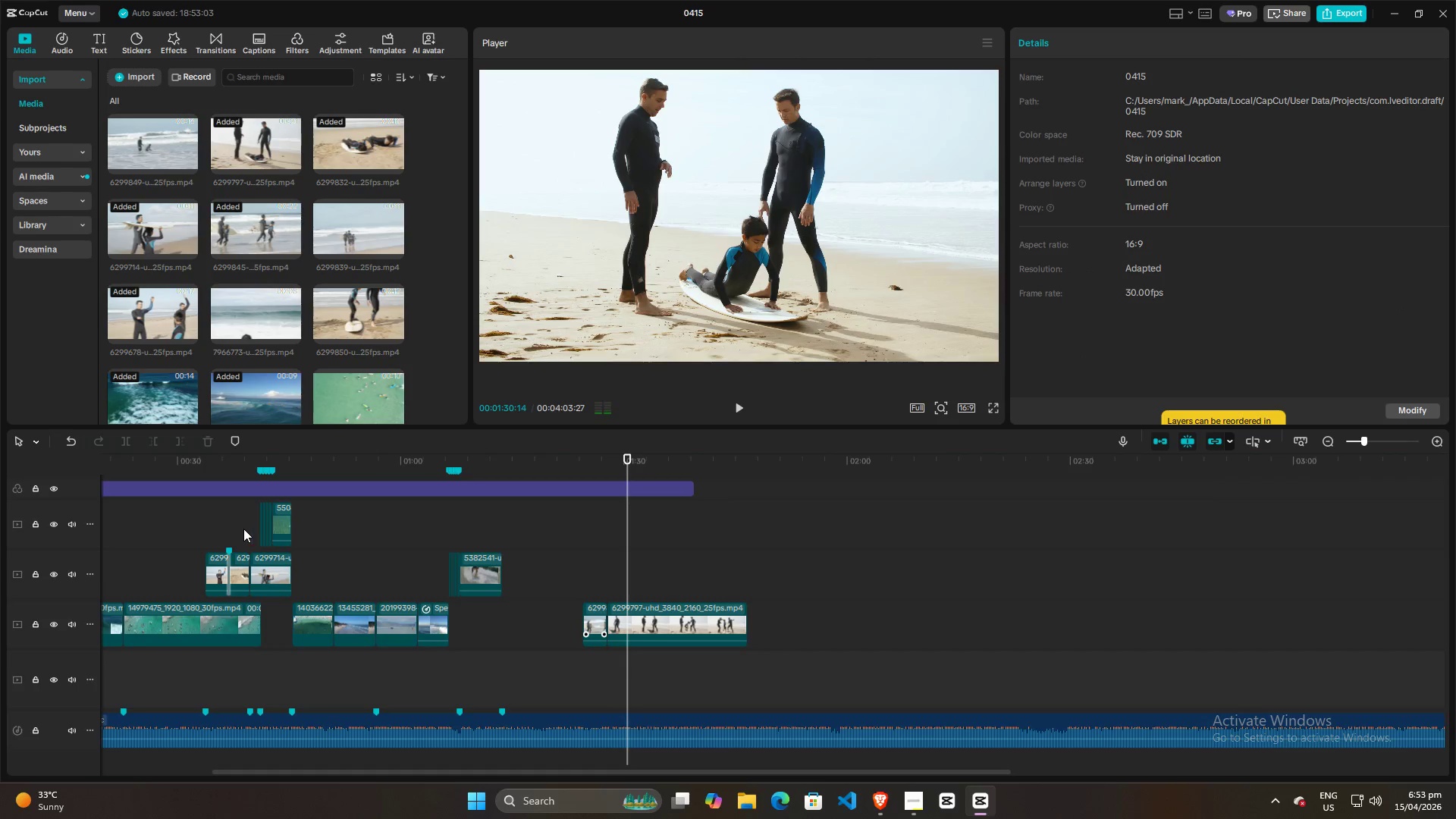 
left_click([243, 529])
 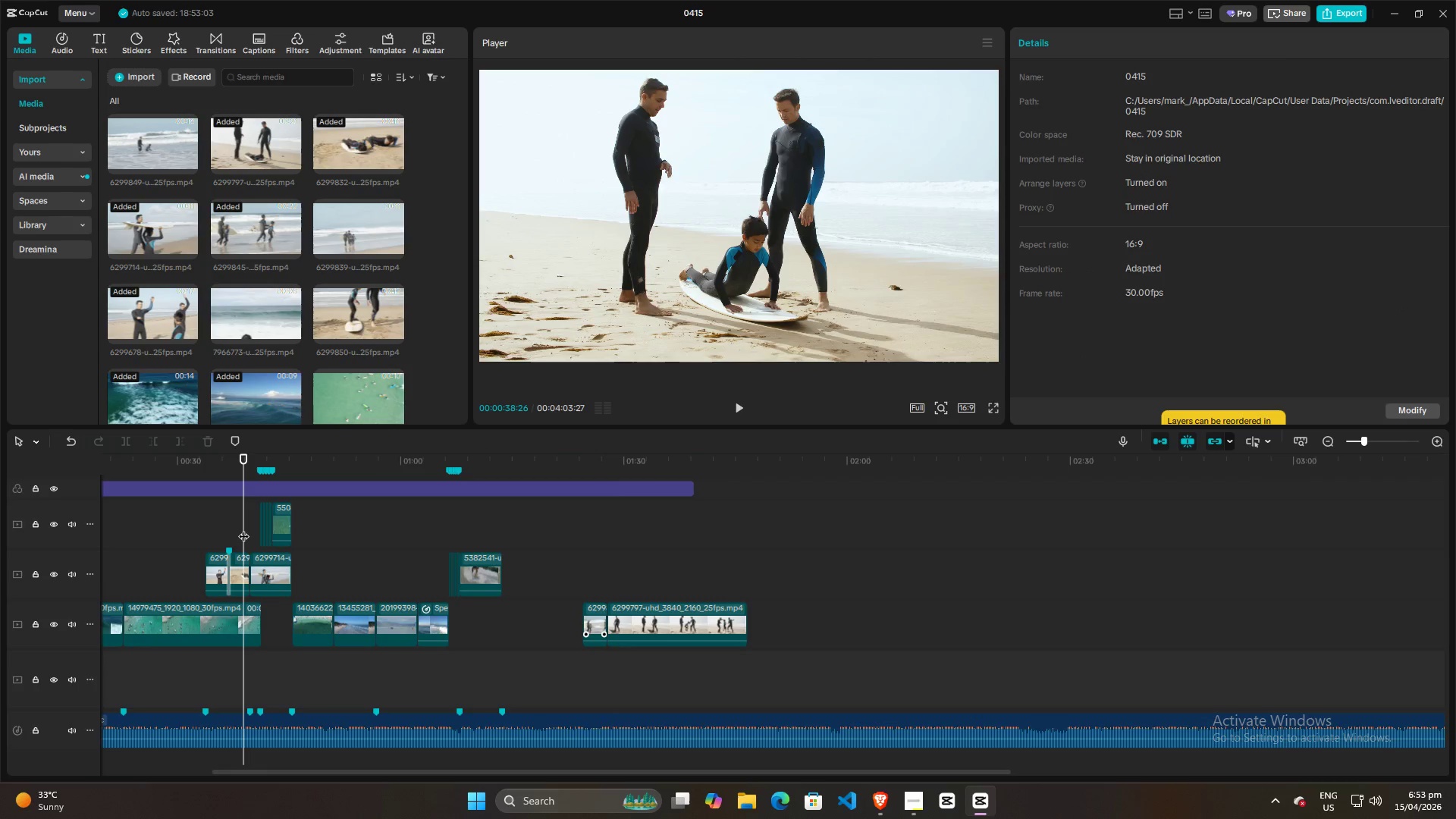 
key(Space)
 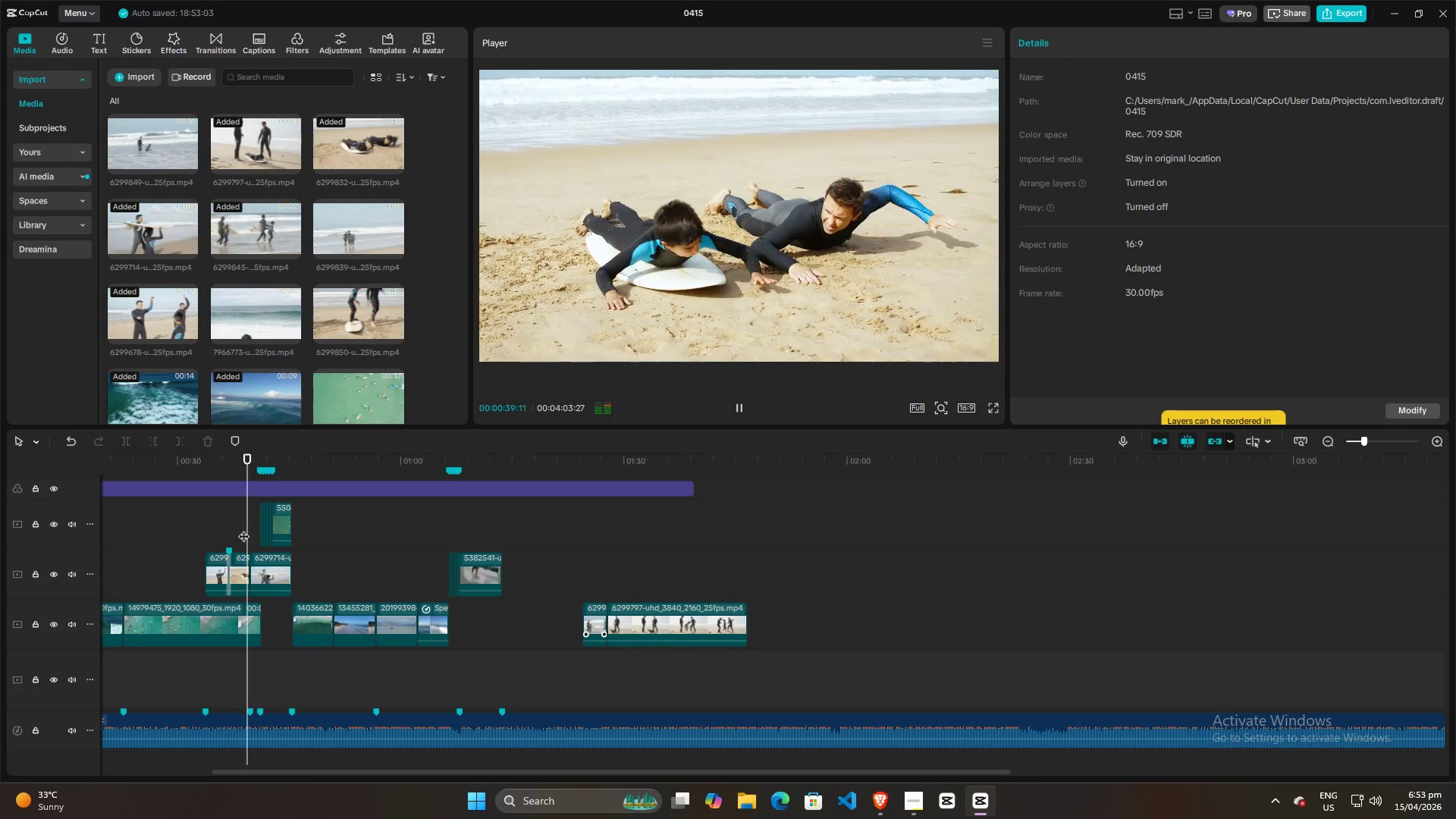 
key(Space)
 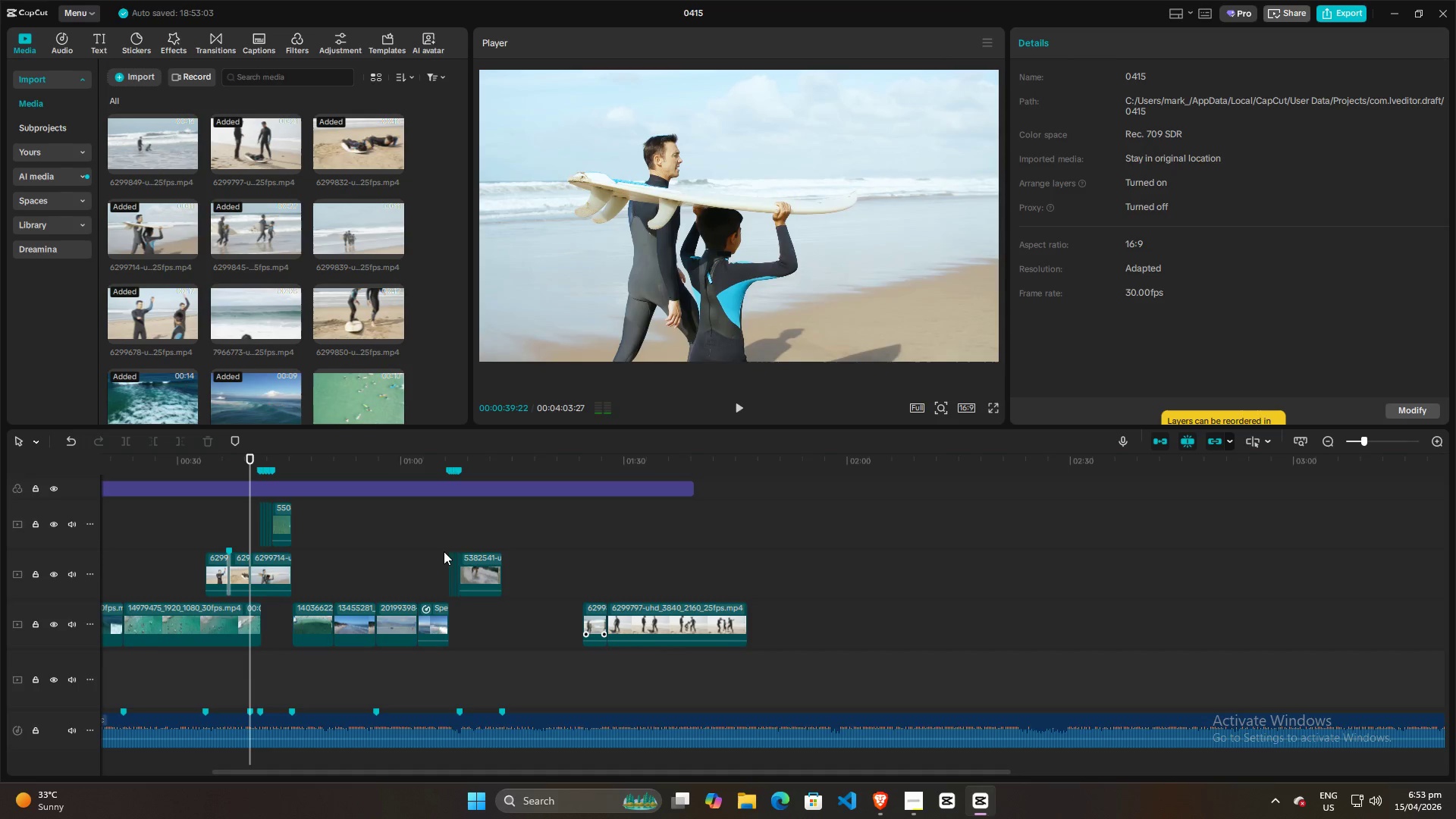 
key(Space)
 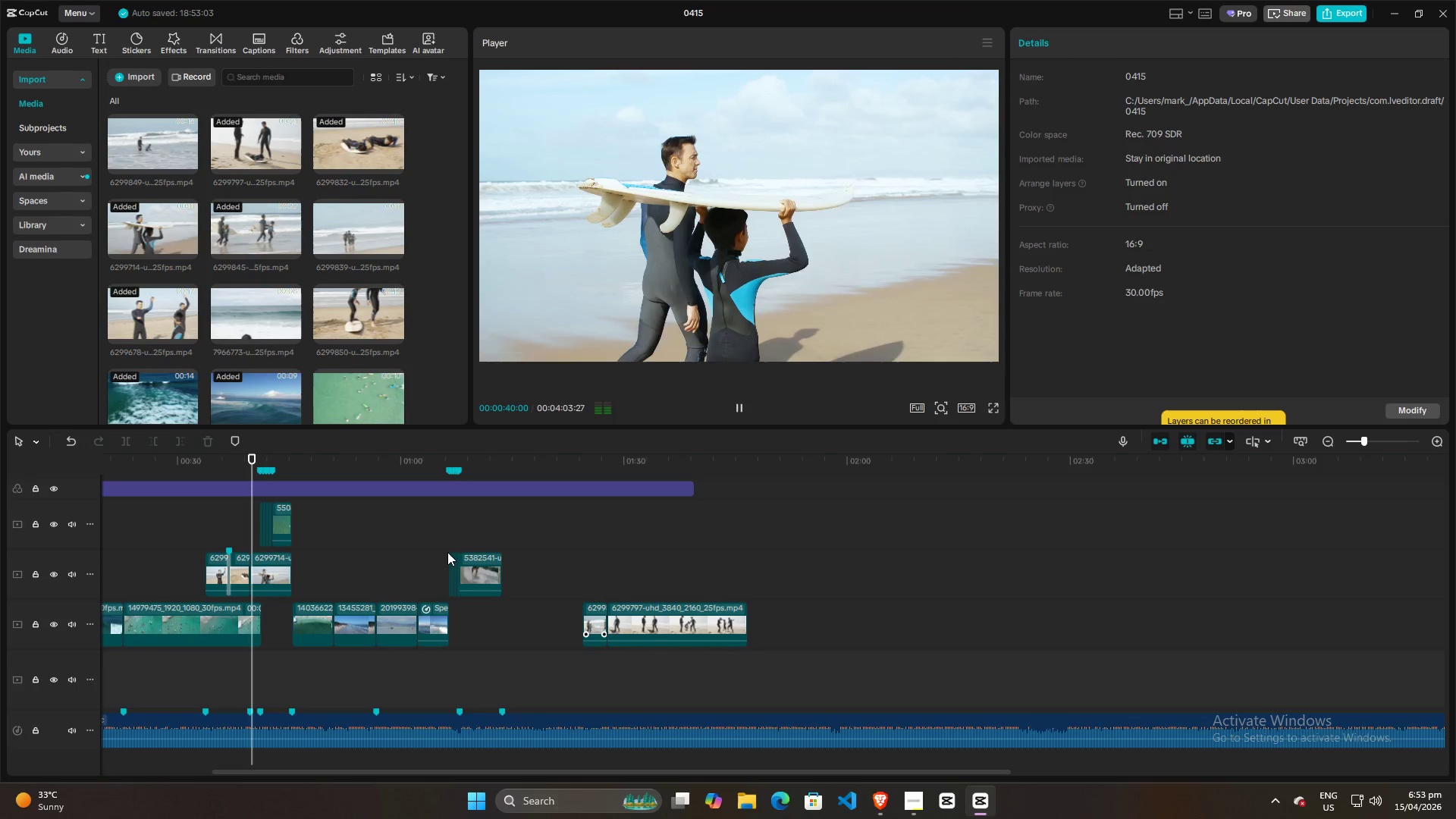 
key(Space)
 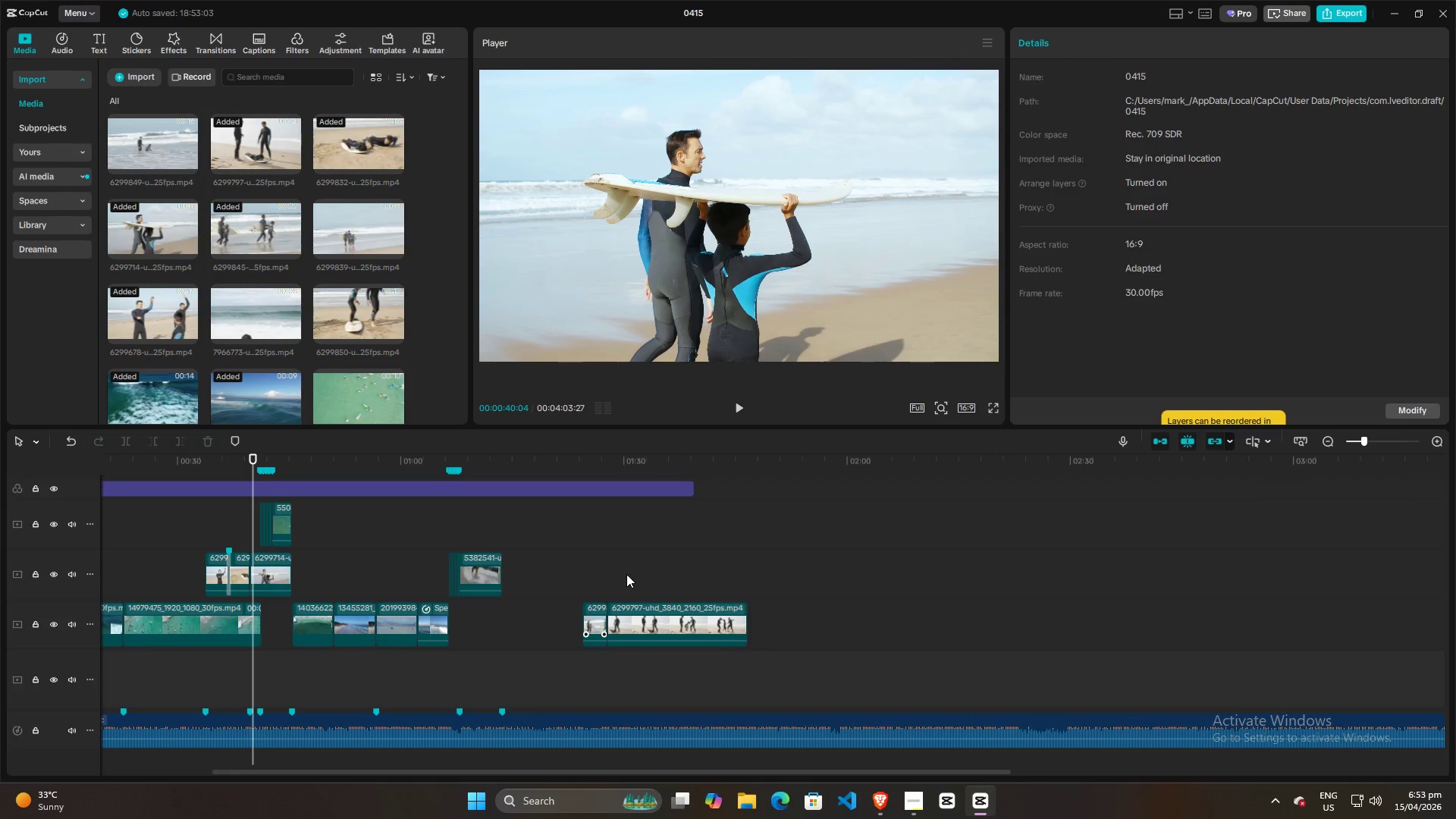 
left_click([622, 573])
 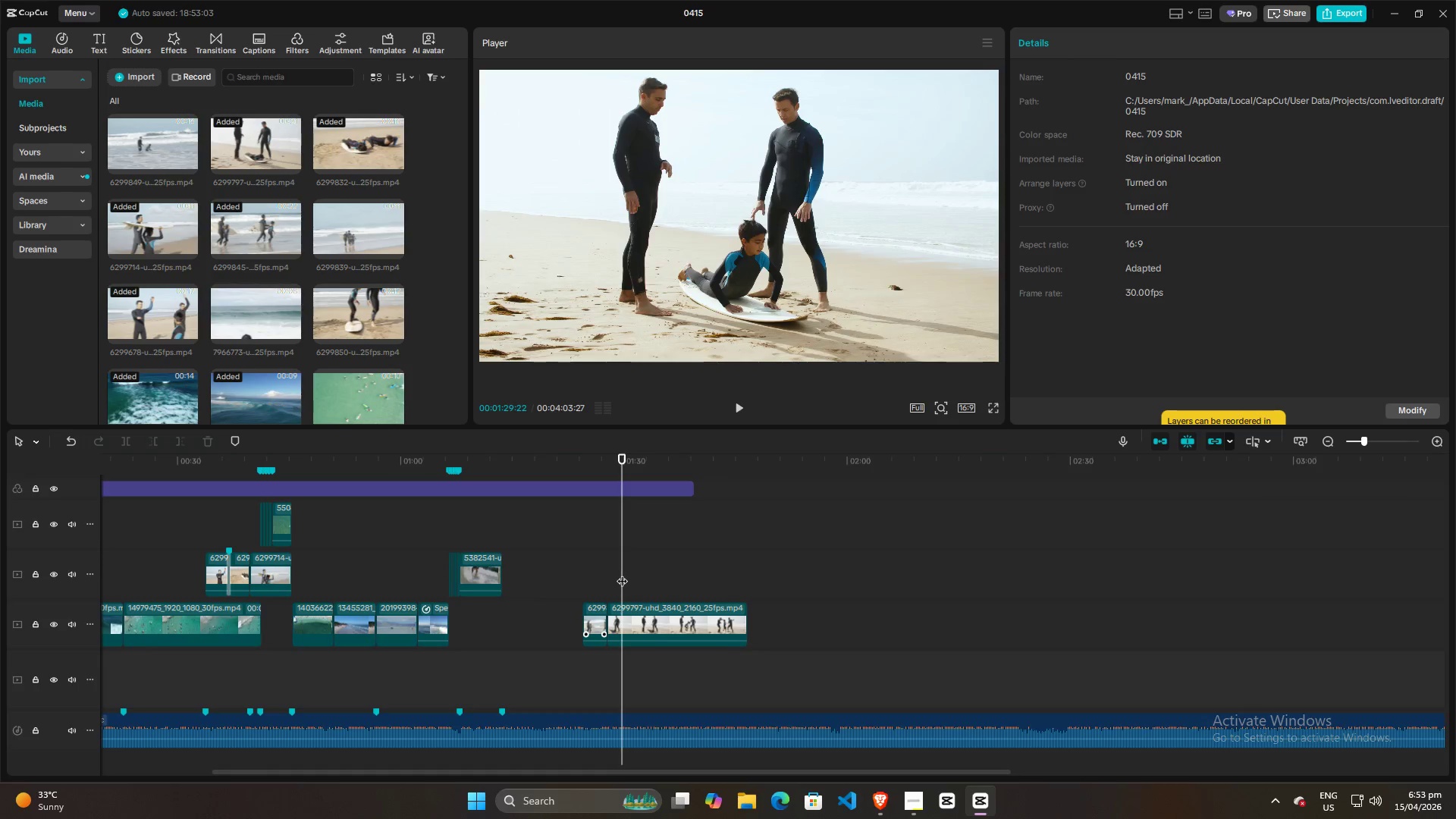 
key(Space)
 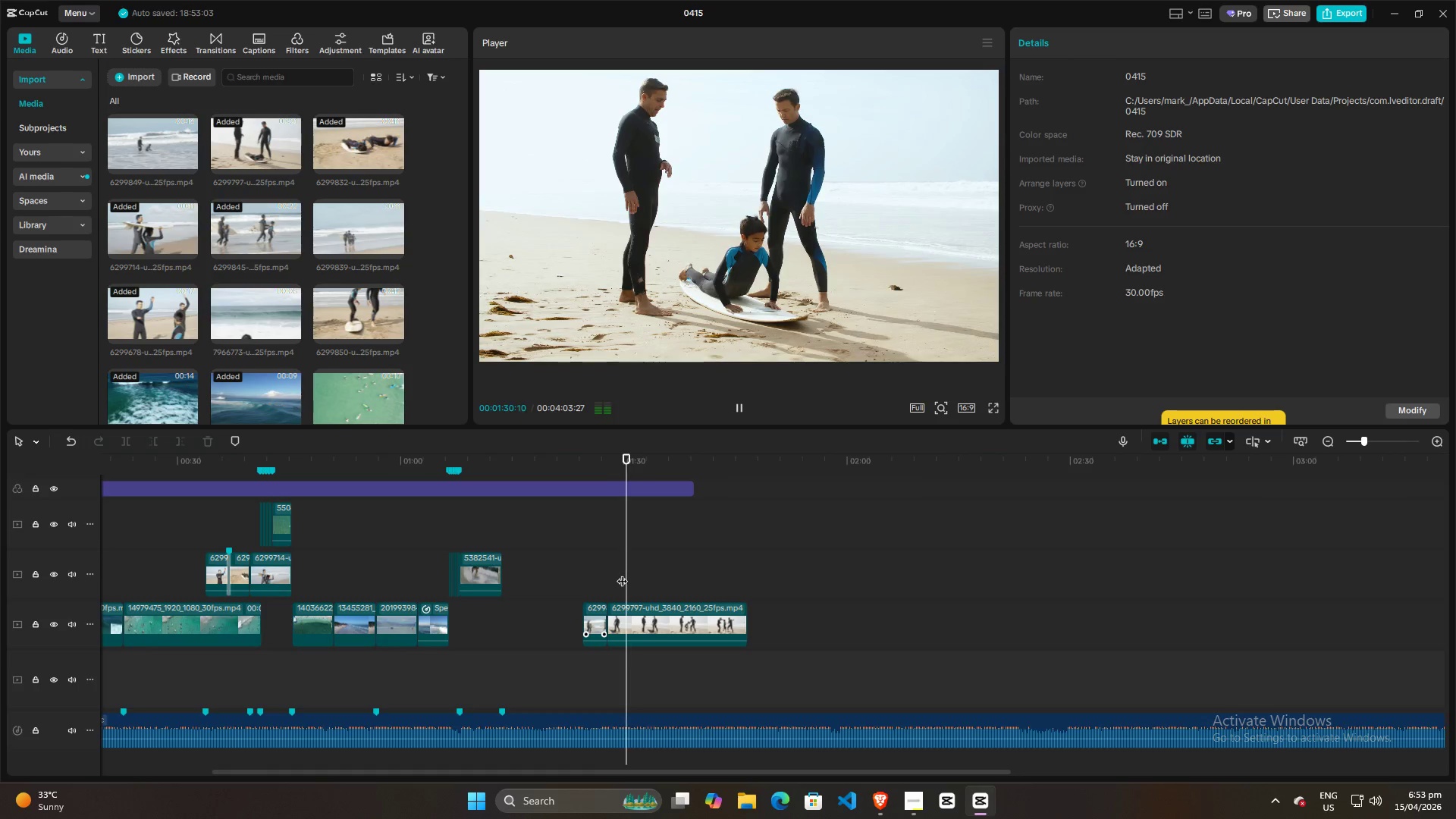 
key(Space)
 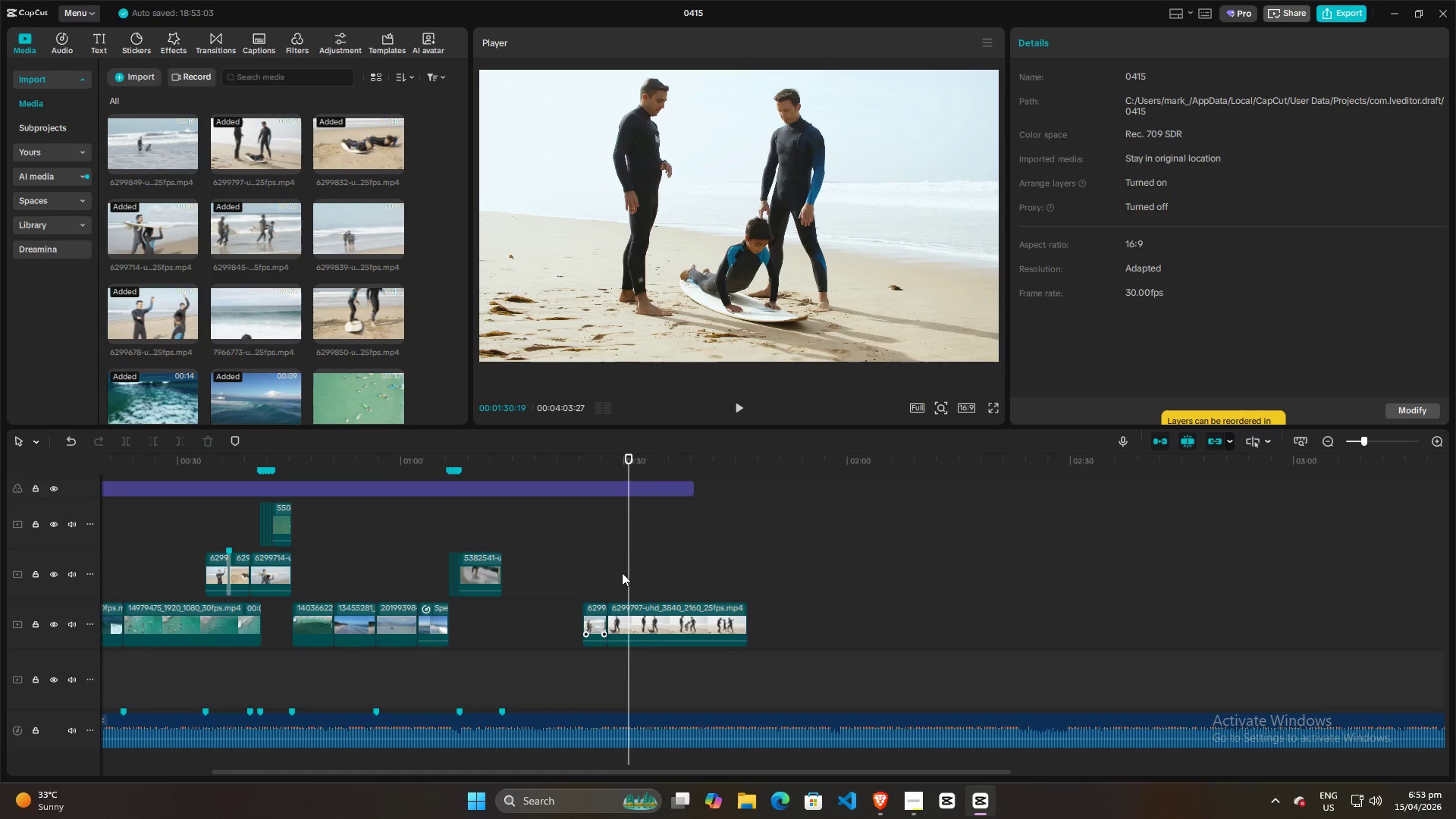 
key(Space)
 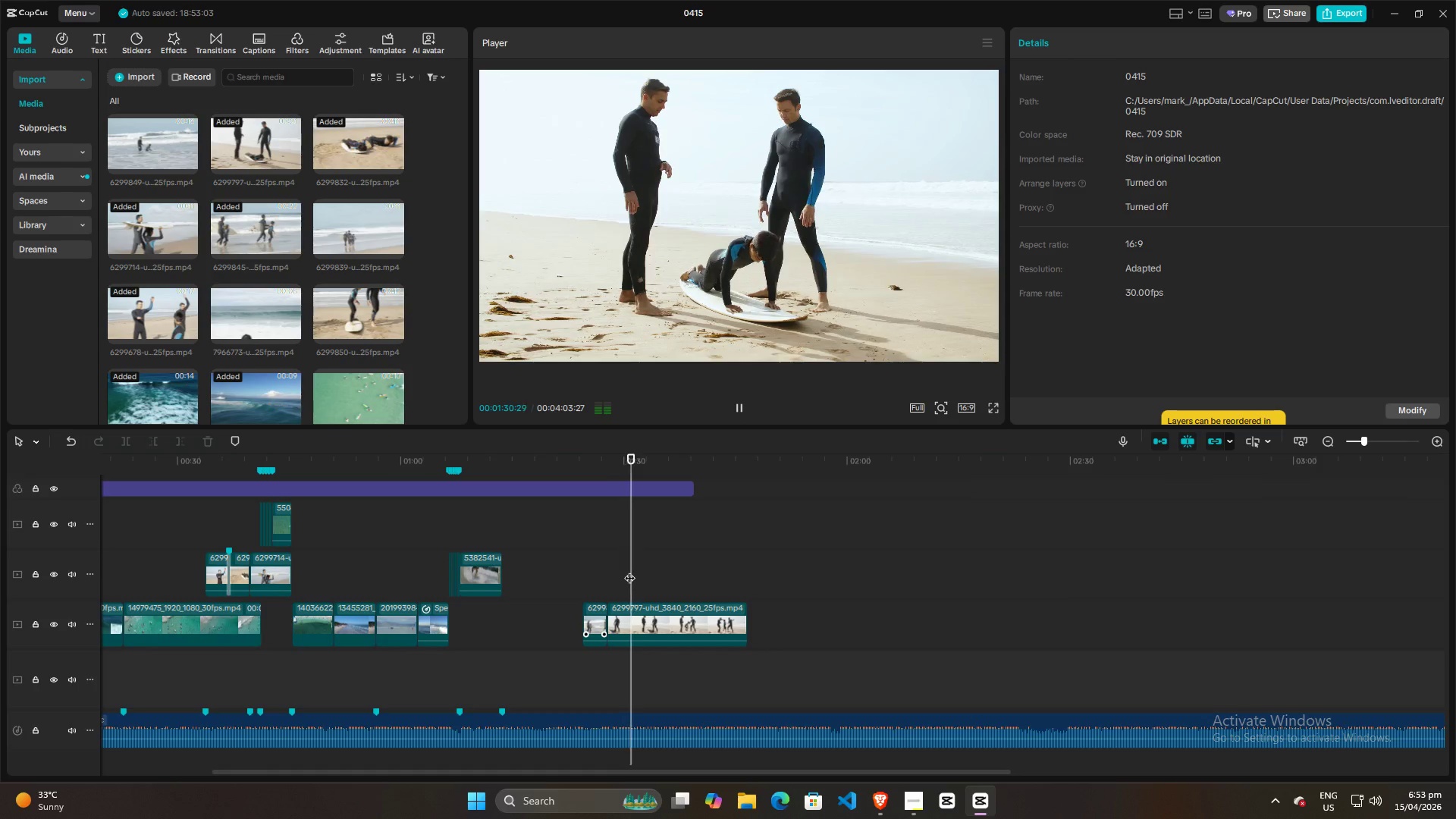 
key(Space)
 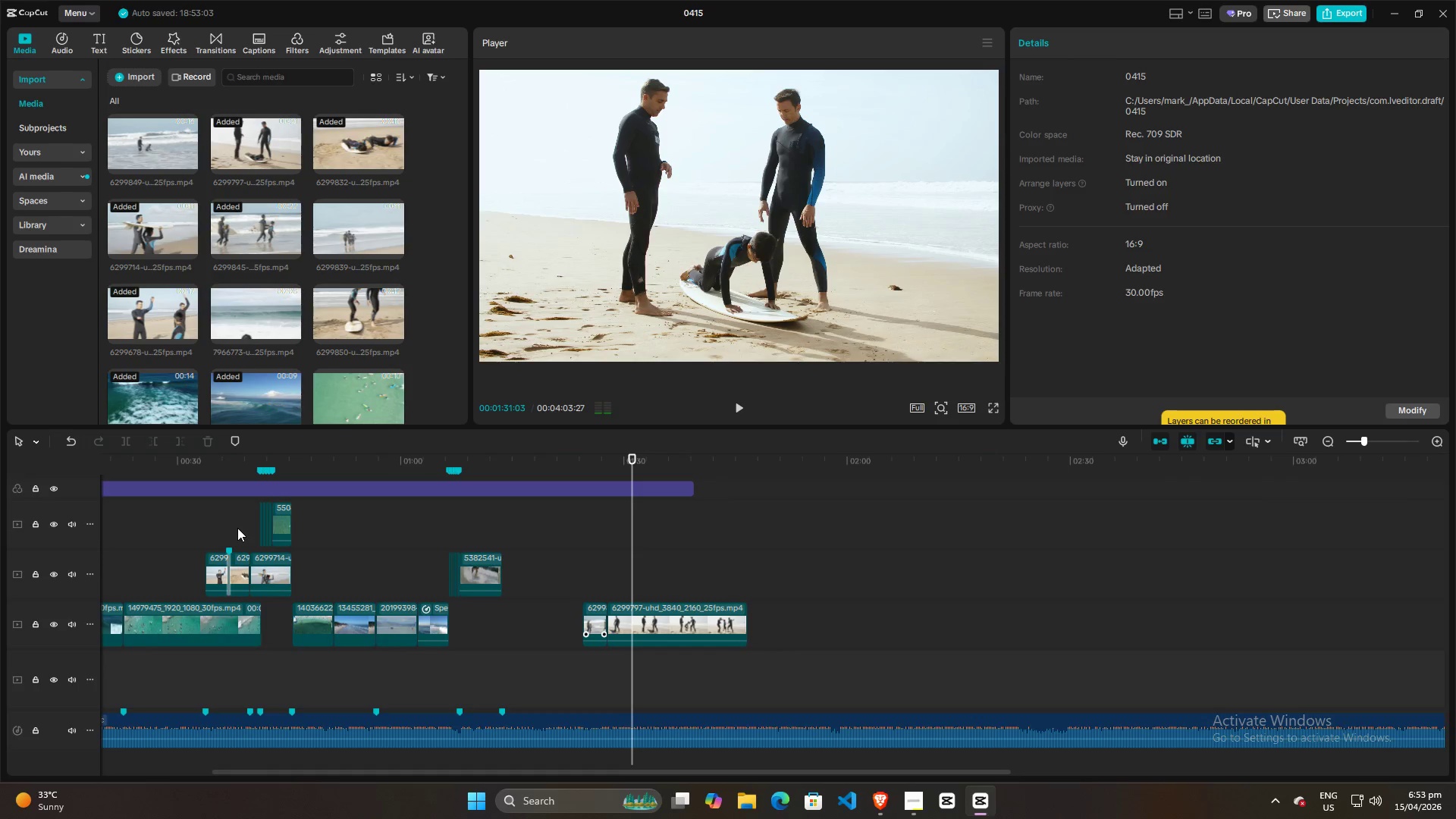 
left_click([237, 528])
 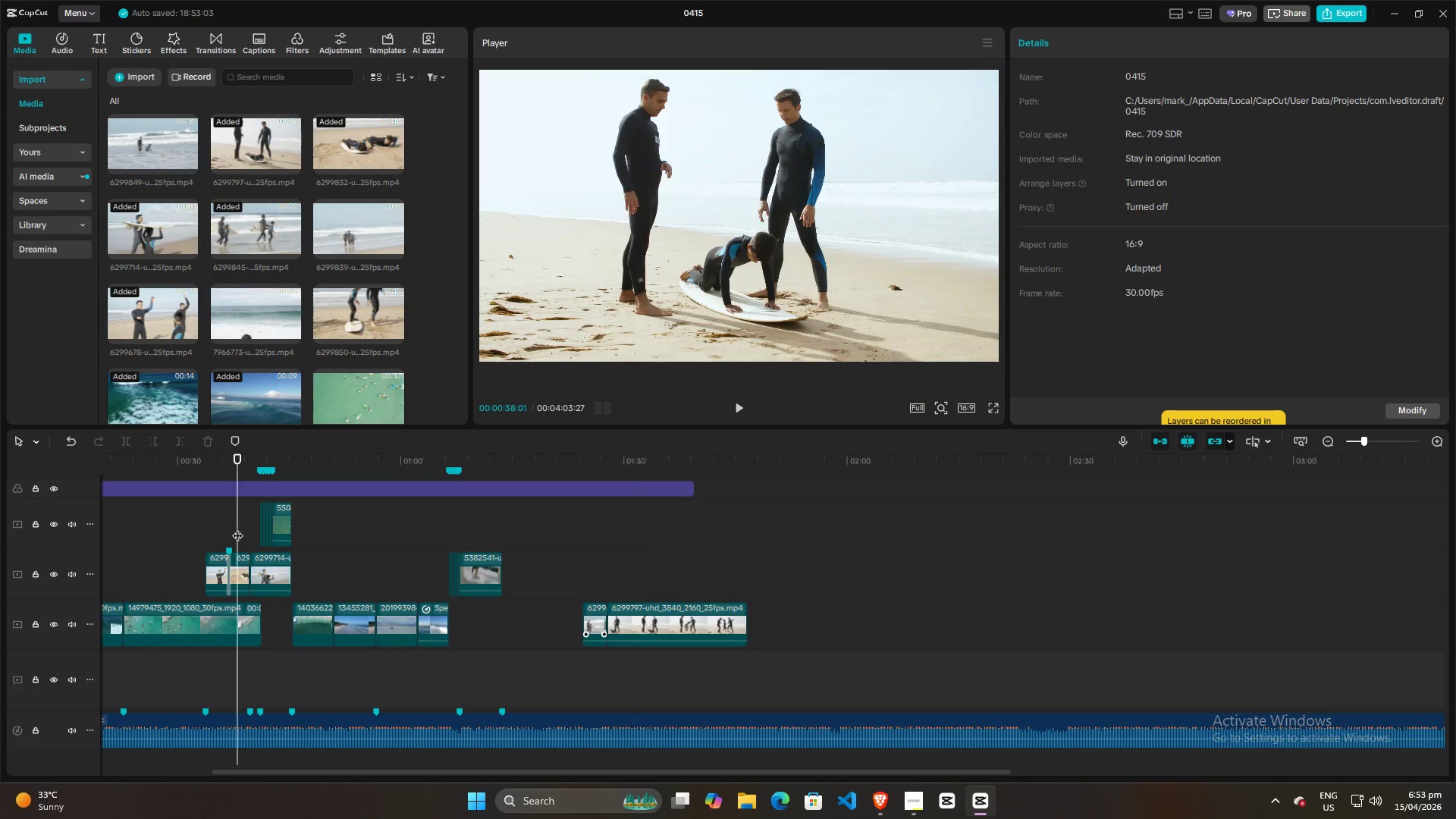 
key(Space)
 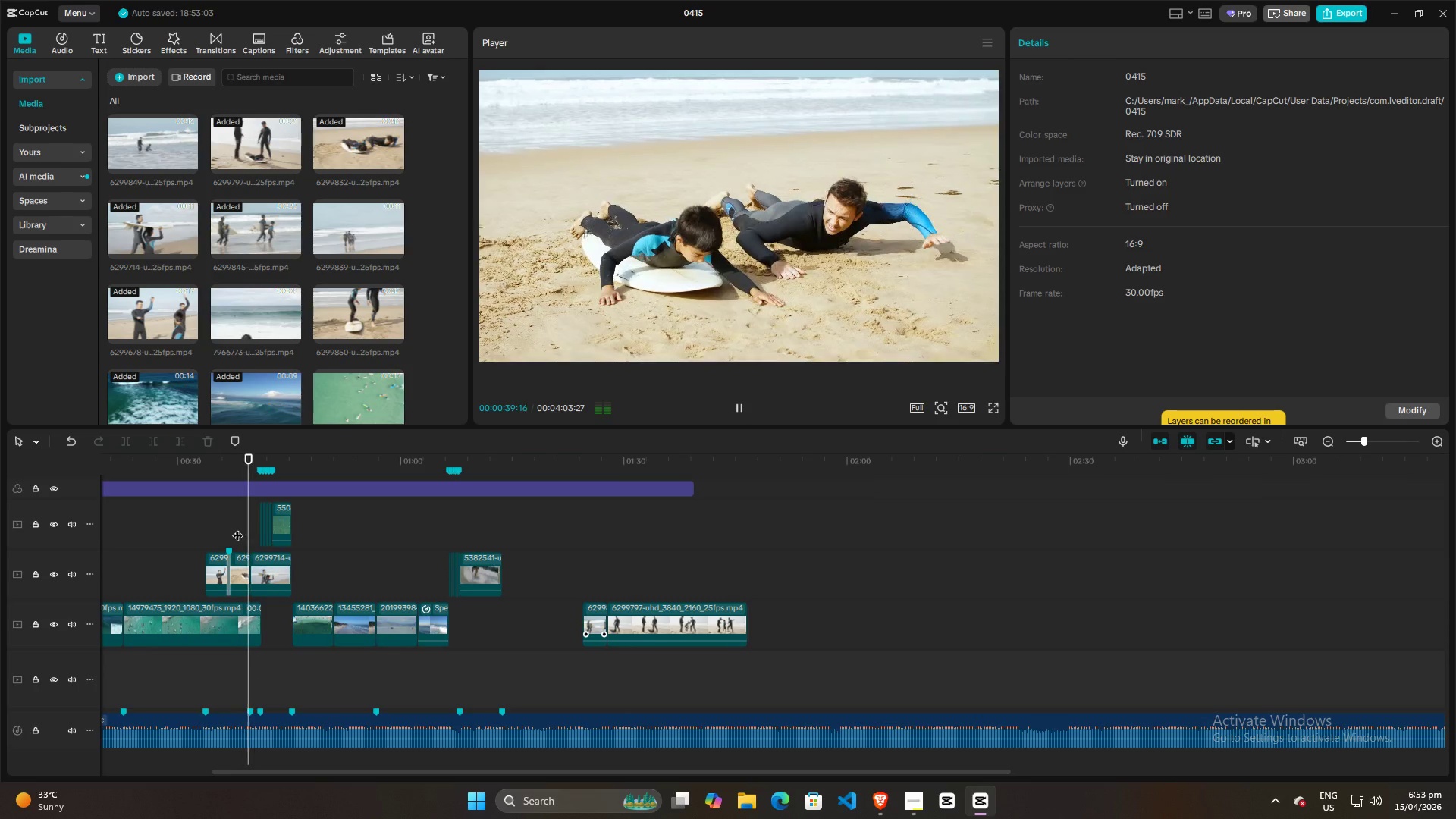 
key(Space)
 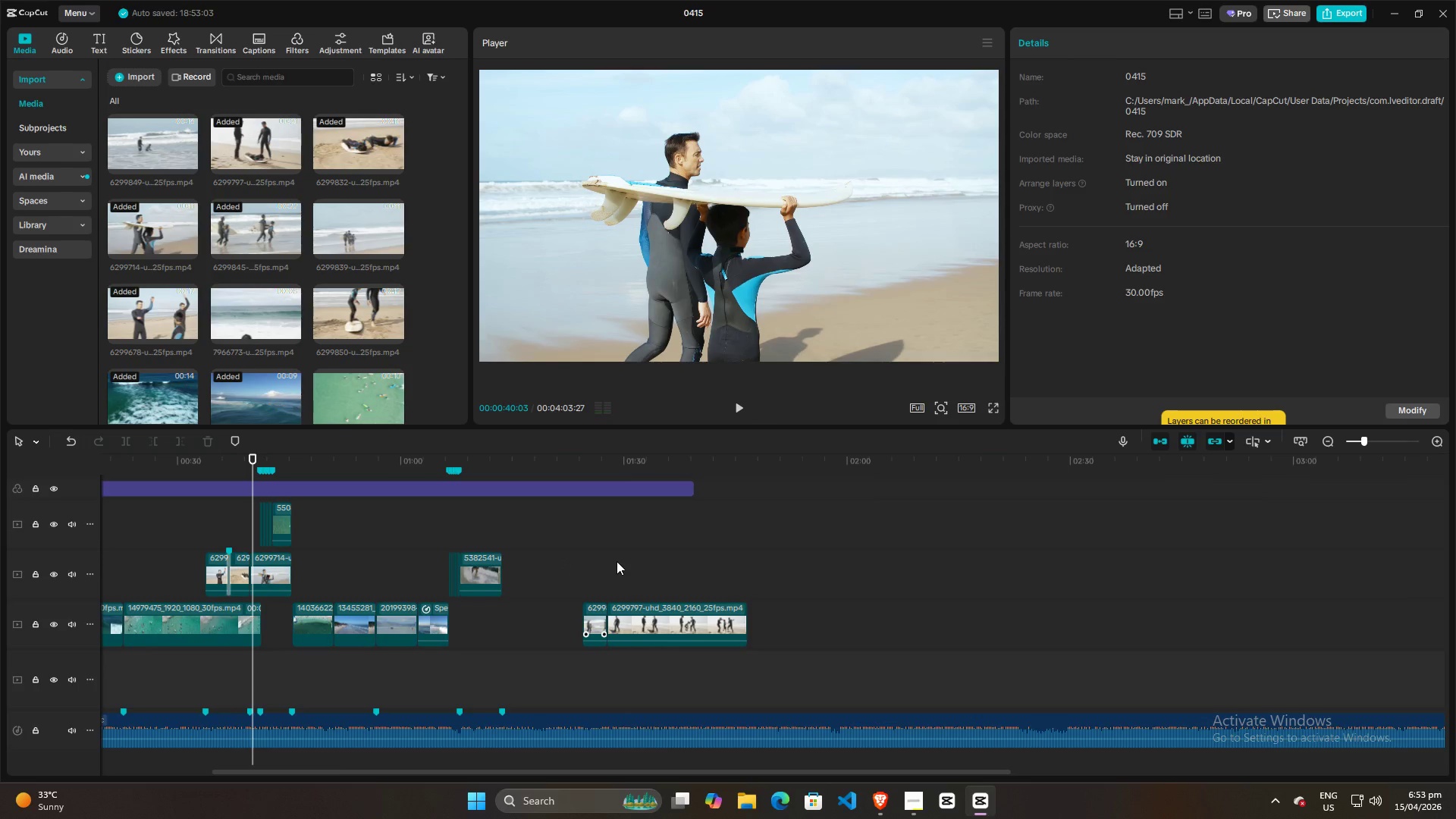 
left_click([617, 562])
 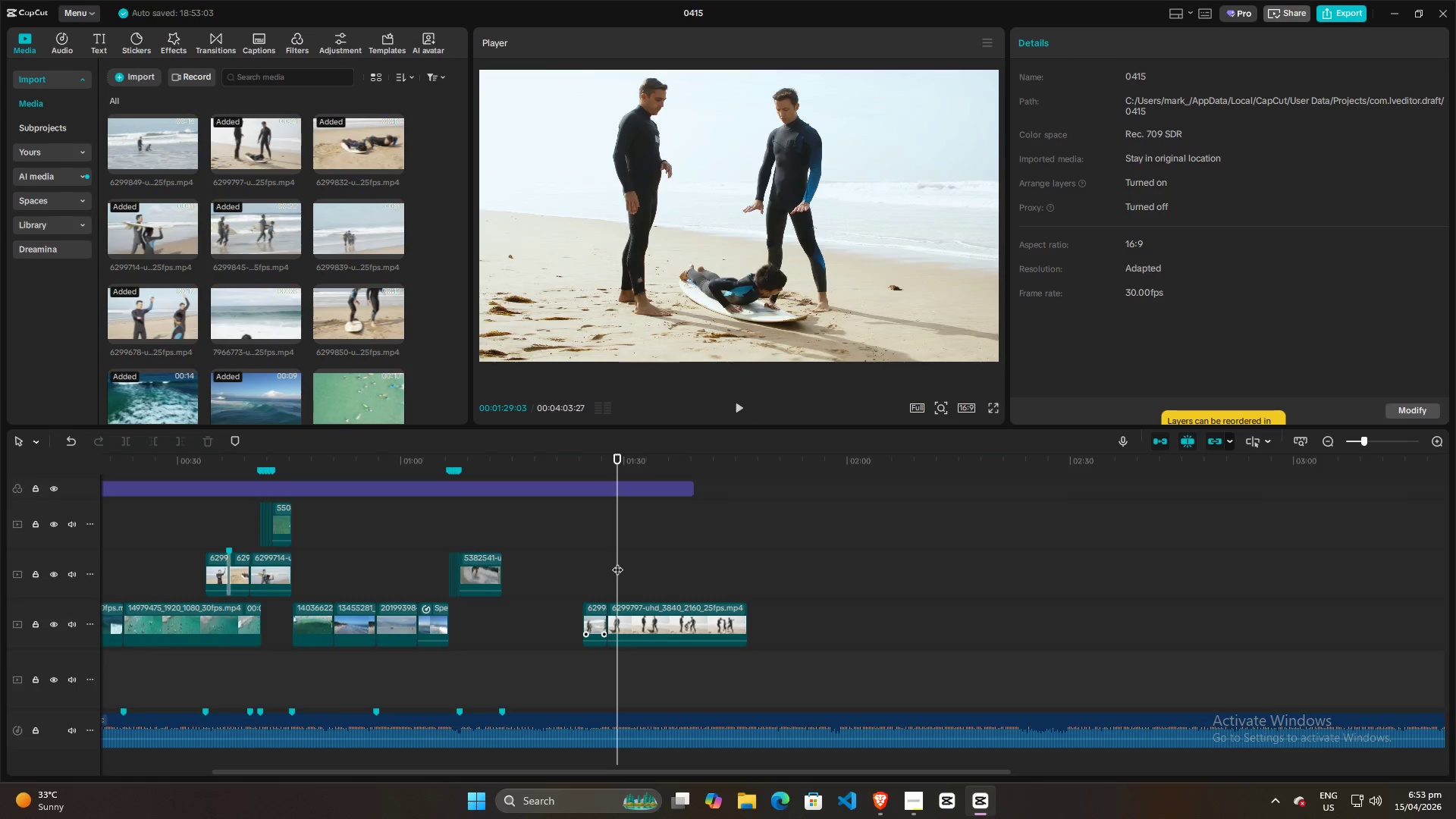 
key(Space)
 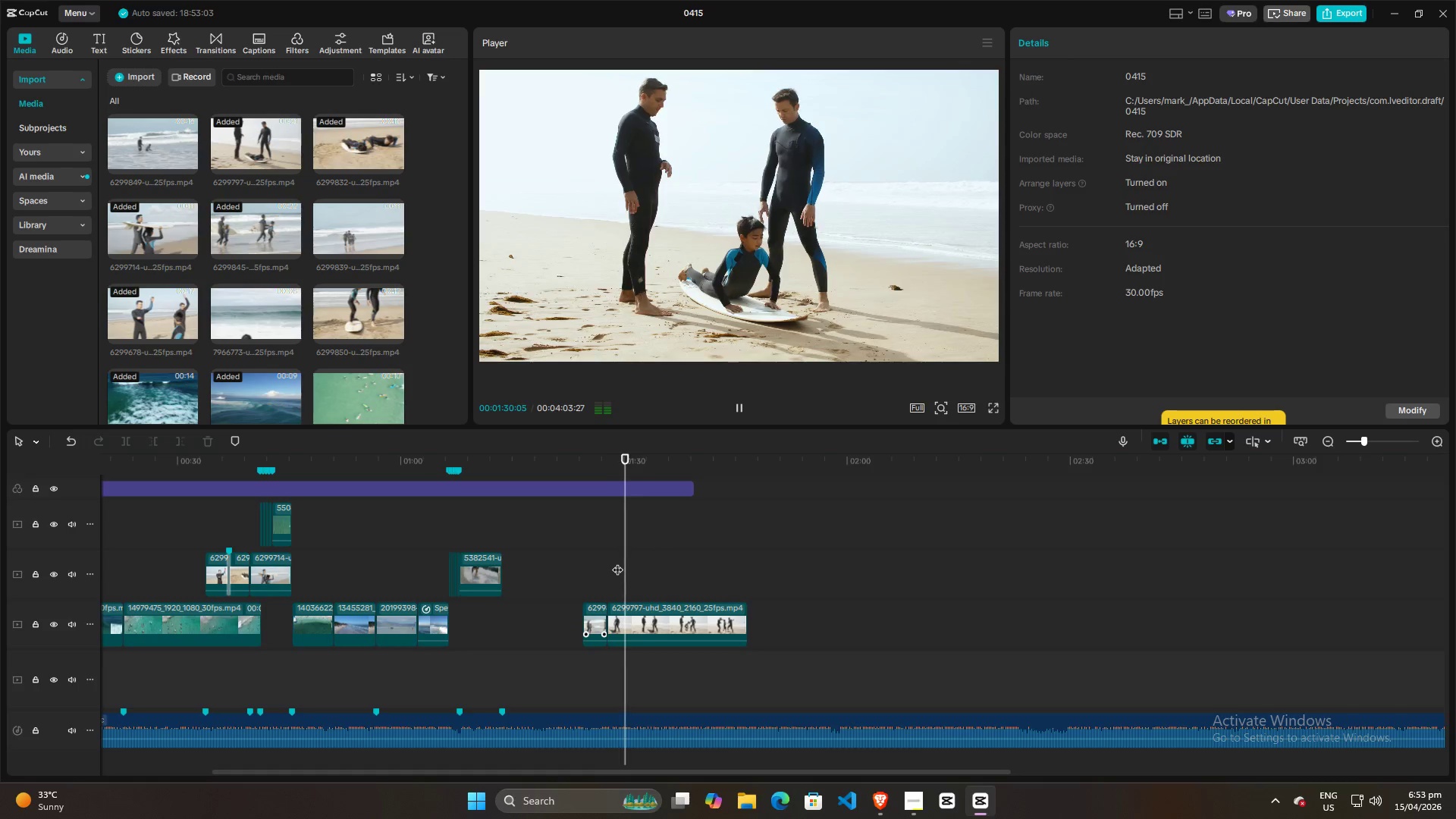 
key(Space)
 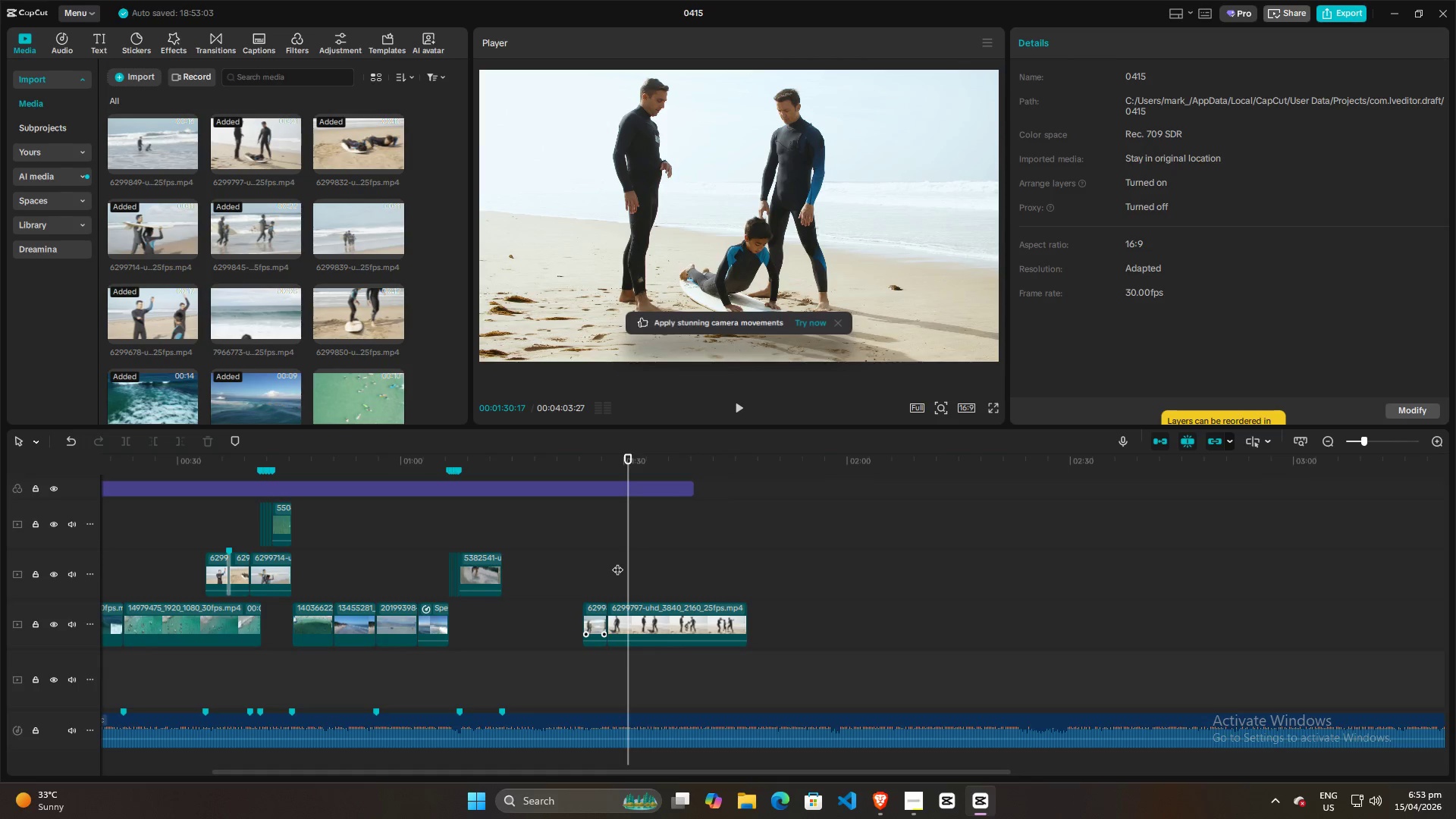 
left_click([617, 562])
 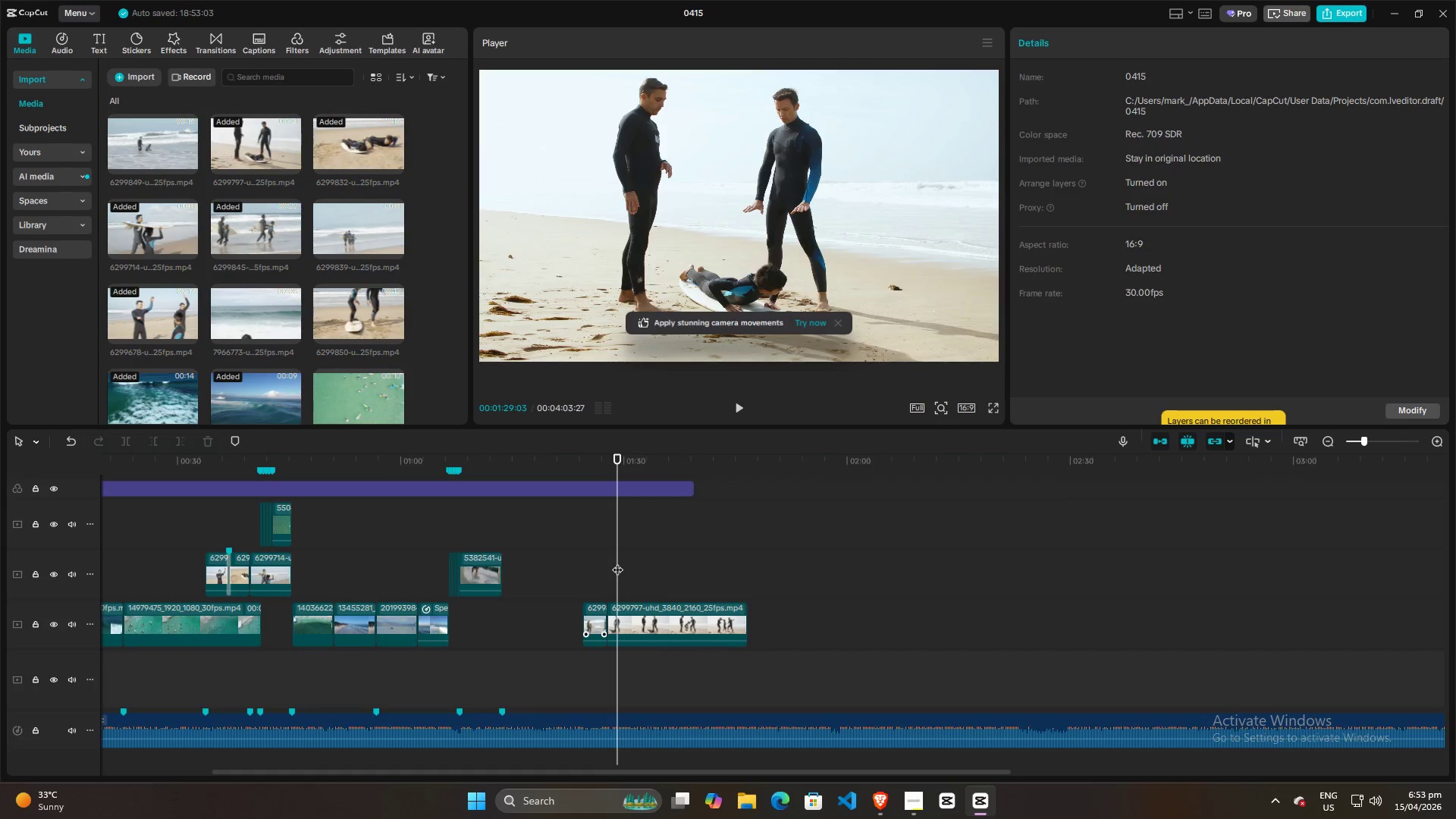 
key(Space)
 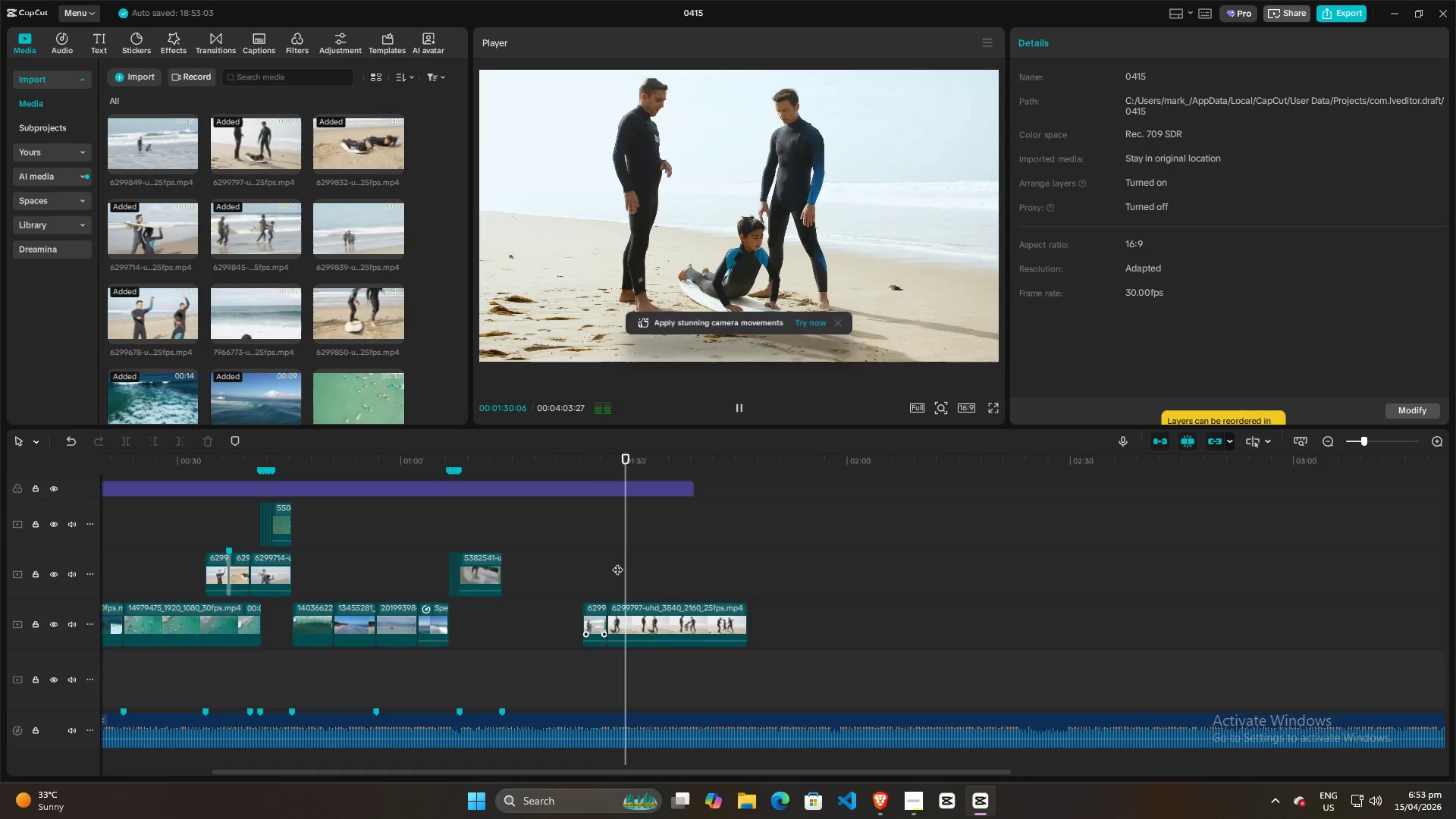 
key(Space)
 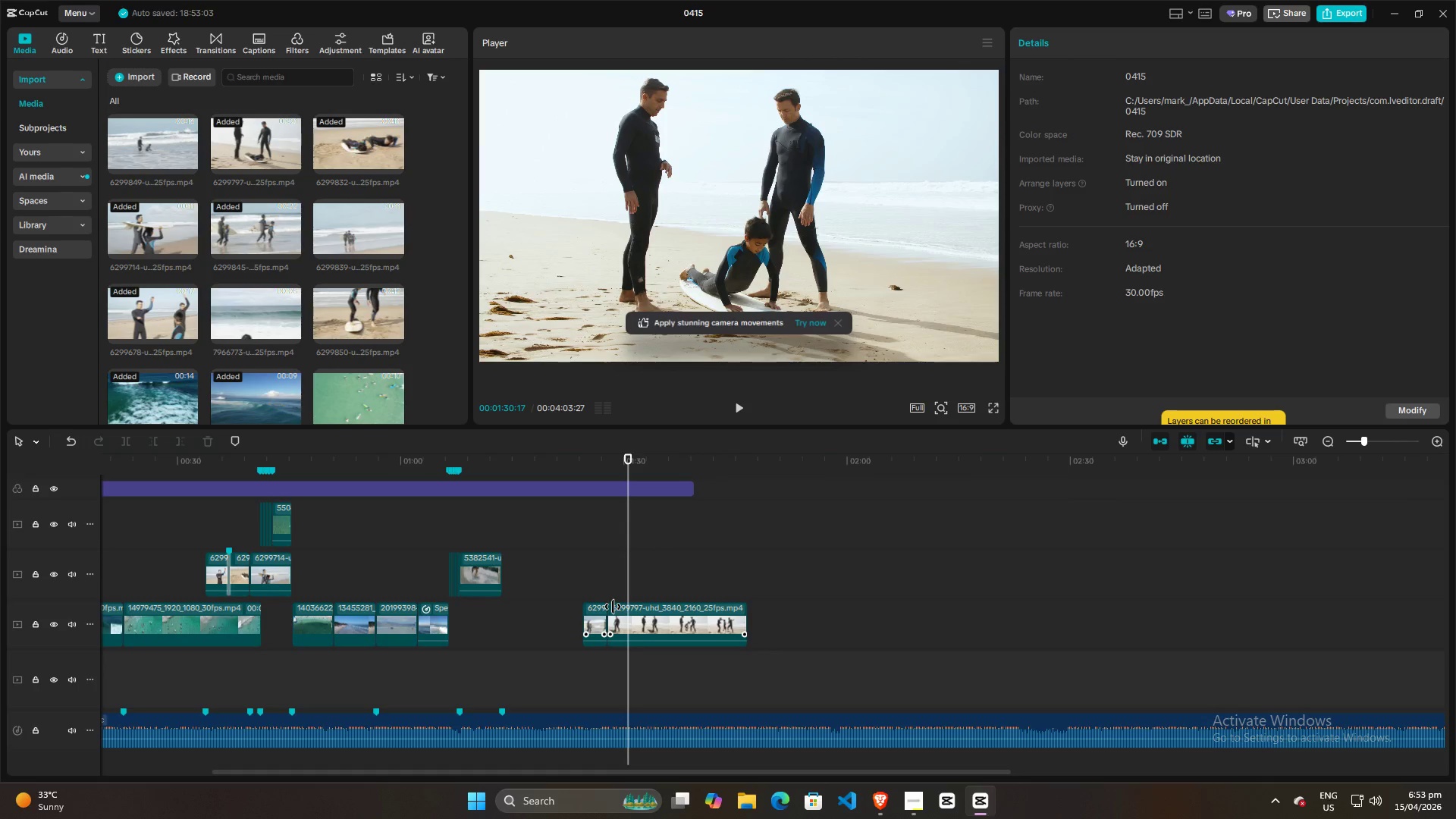 
left_click([617, 613])
 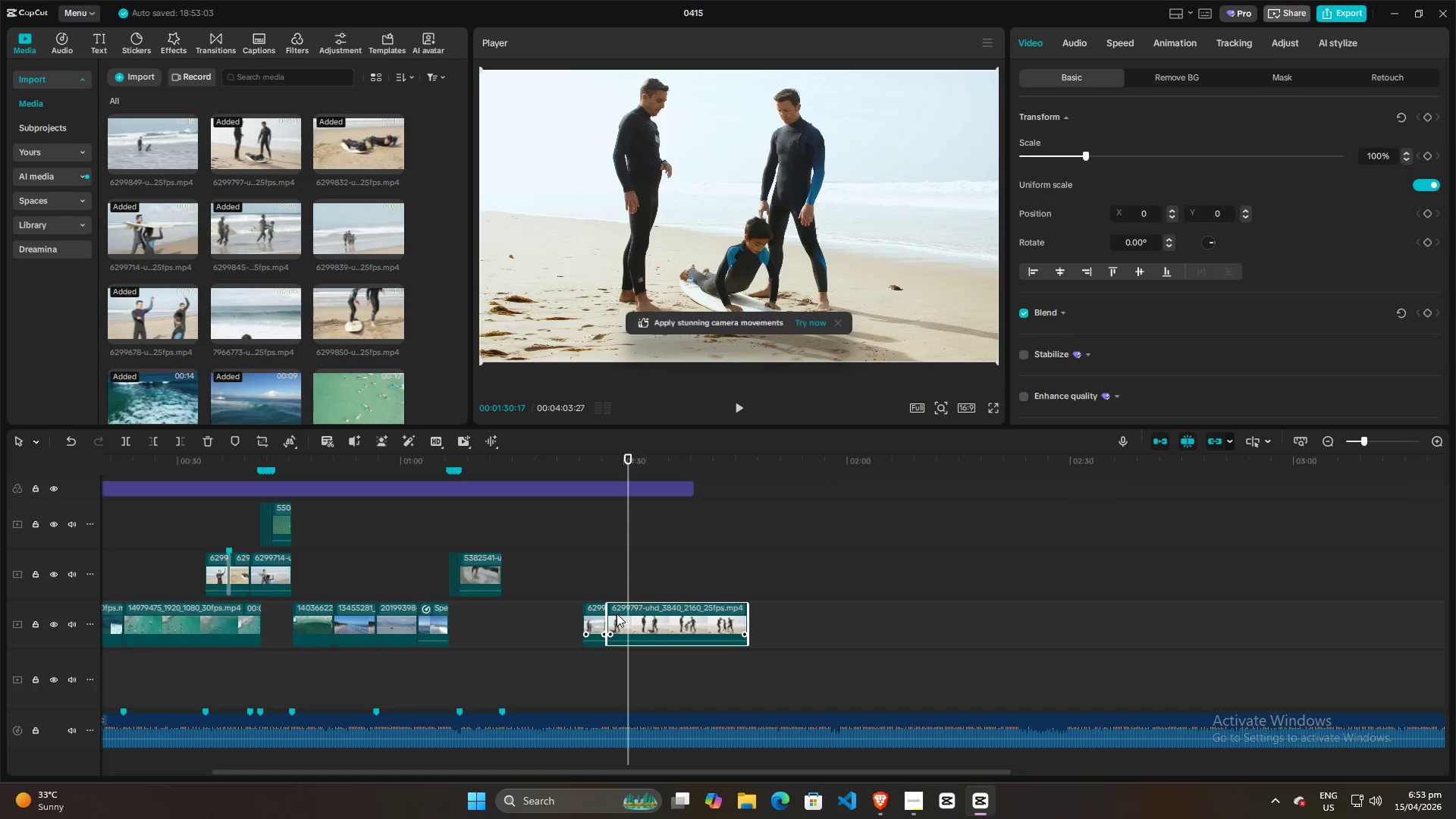 
key(W)
 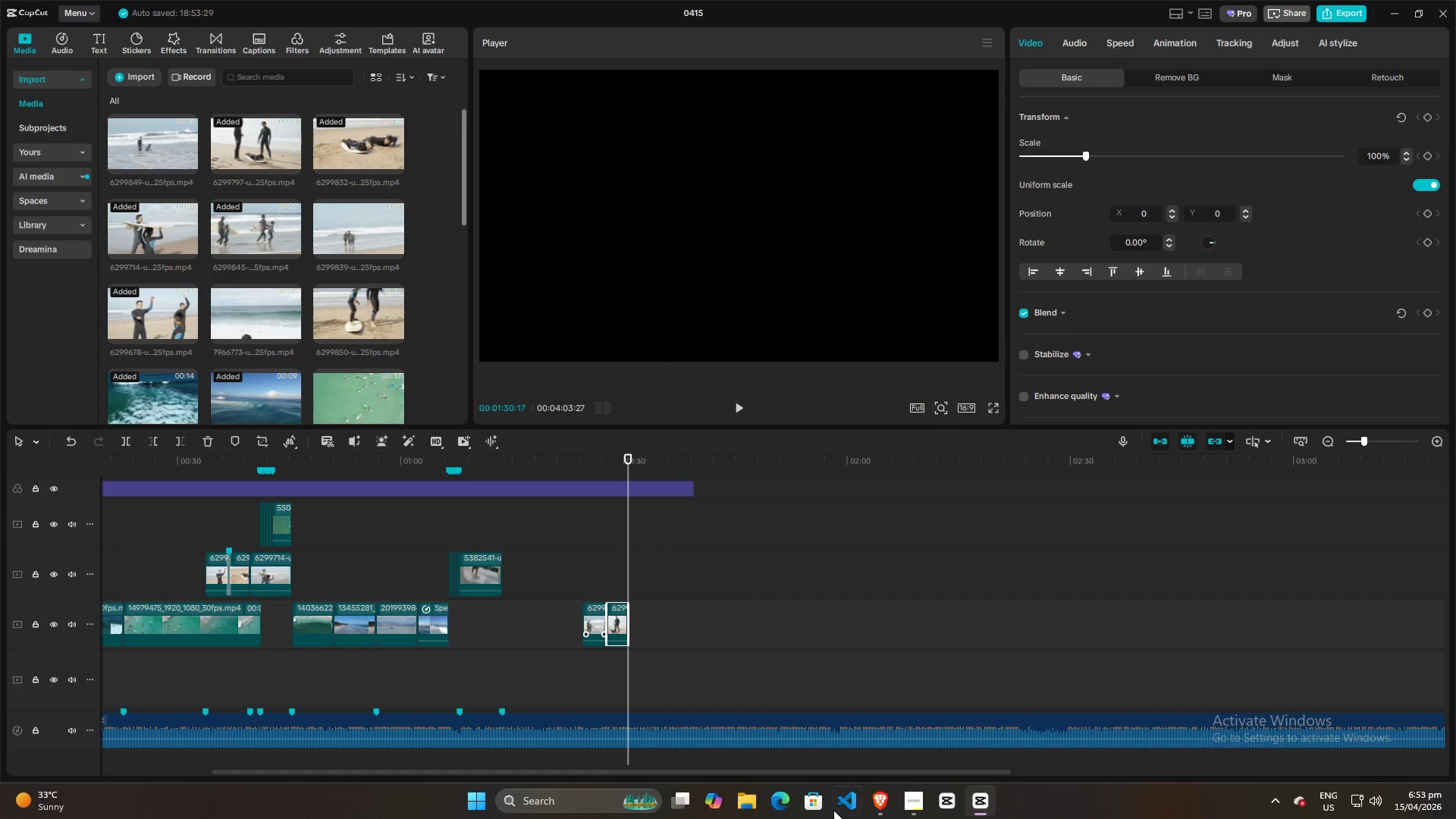 
left_click([874, 808])
 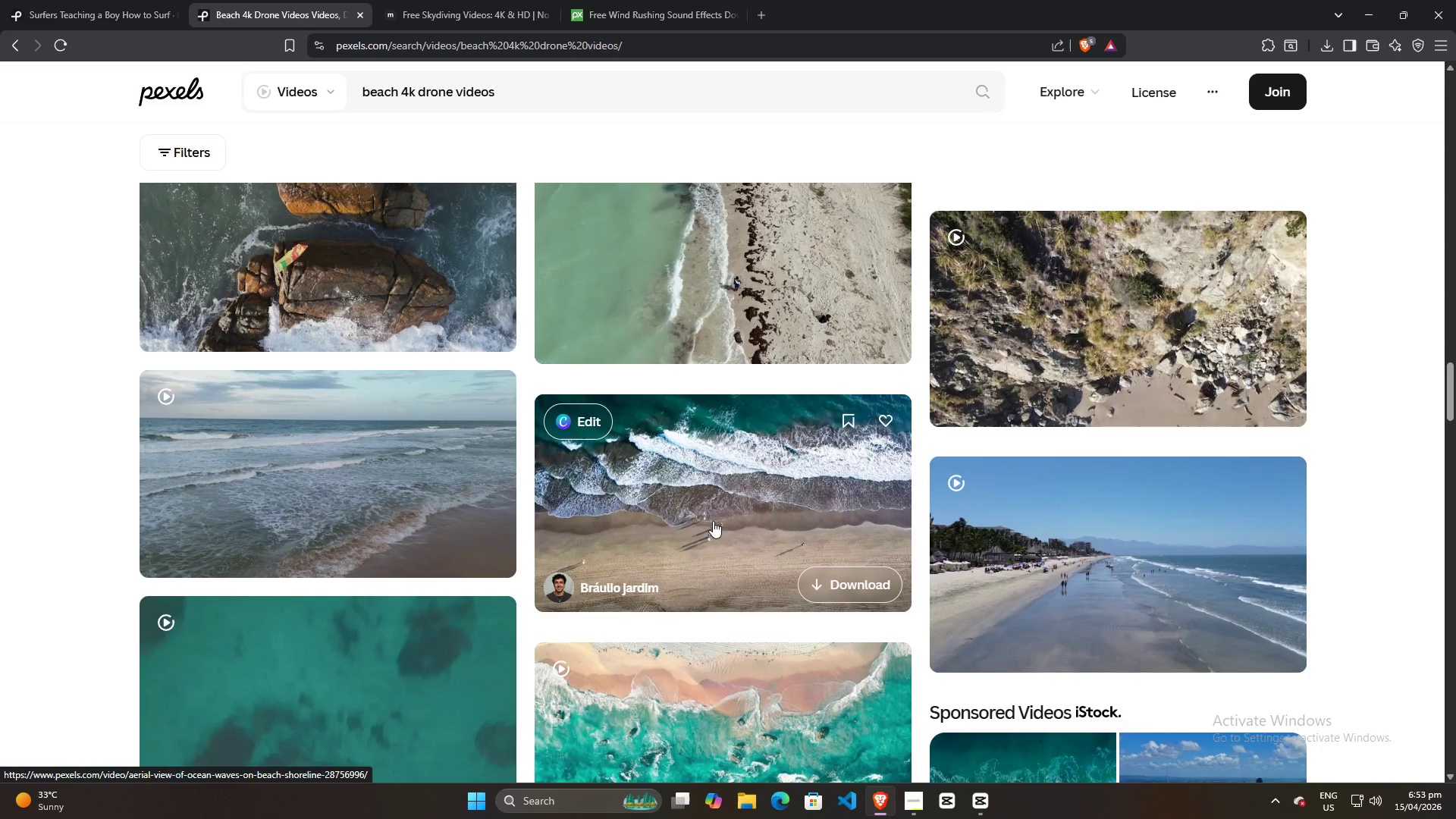 
scroll: coordinate [674, 515], scroll_direction: up, amount: 2.0
 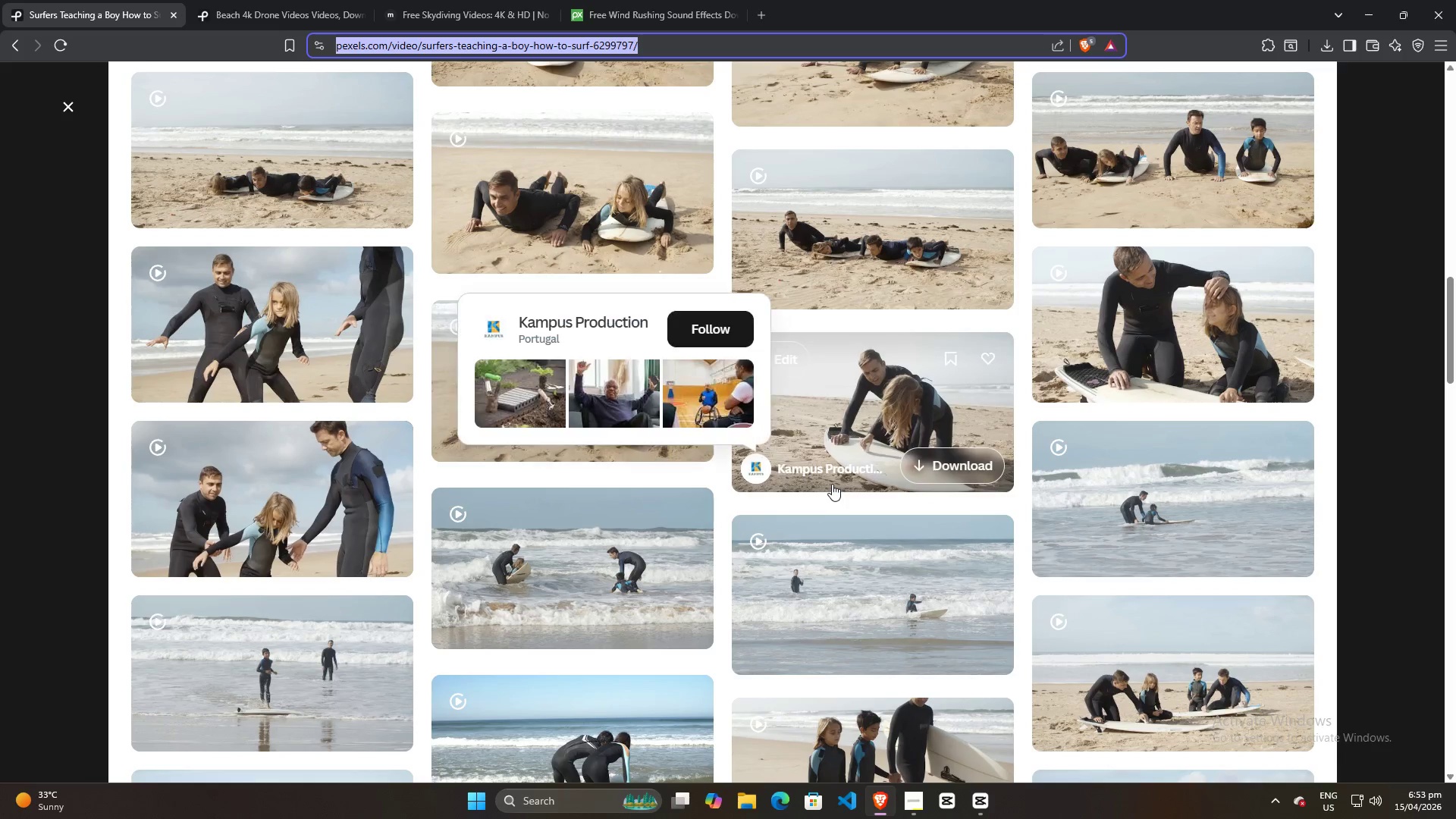 
scroll: coordinate [994, 547], scroll_direction: down, amount: 5.0
 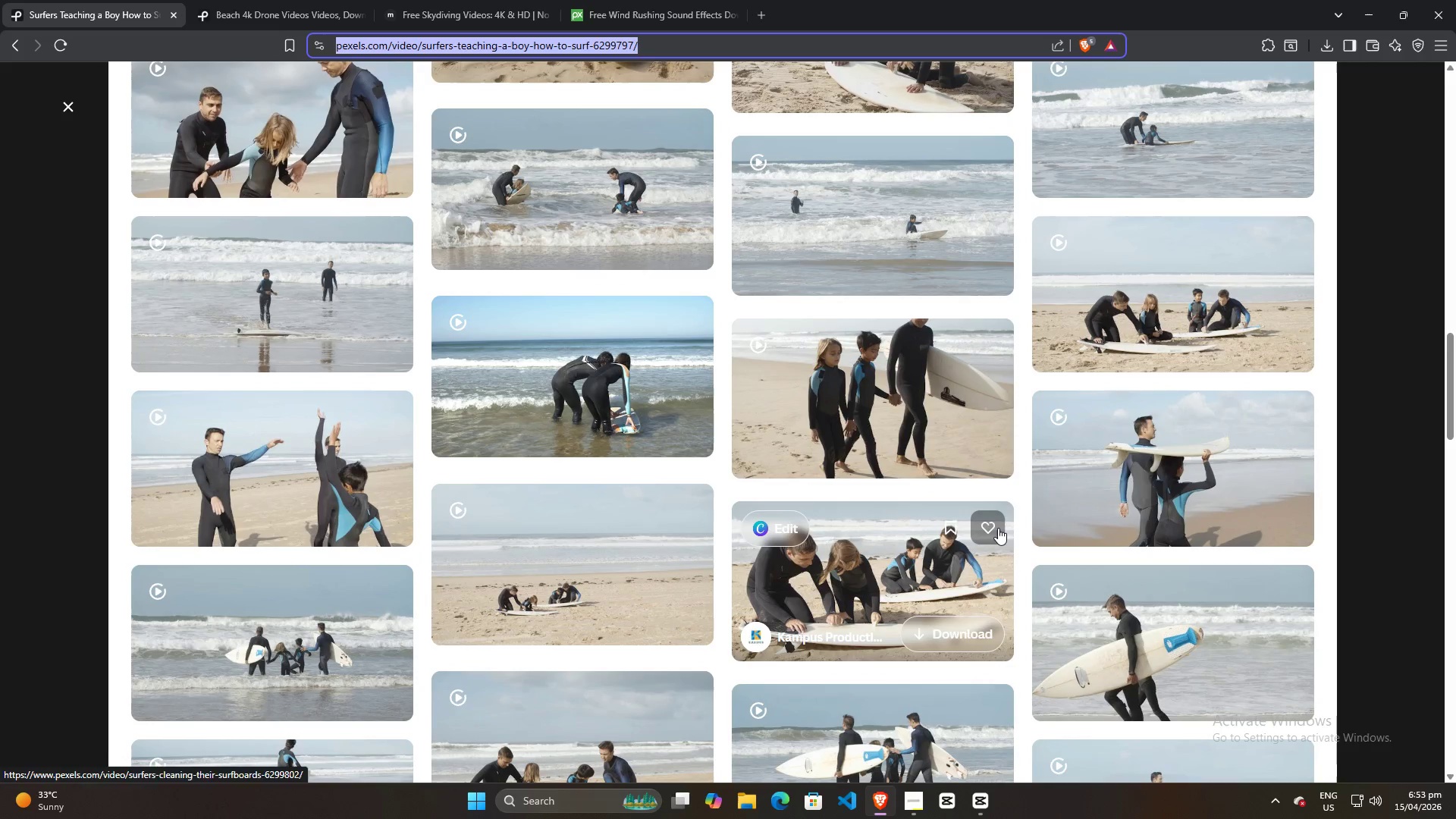 
mouse_move([1112, 460])
 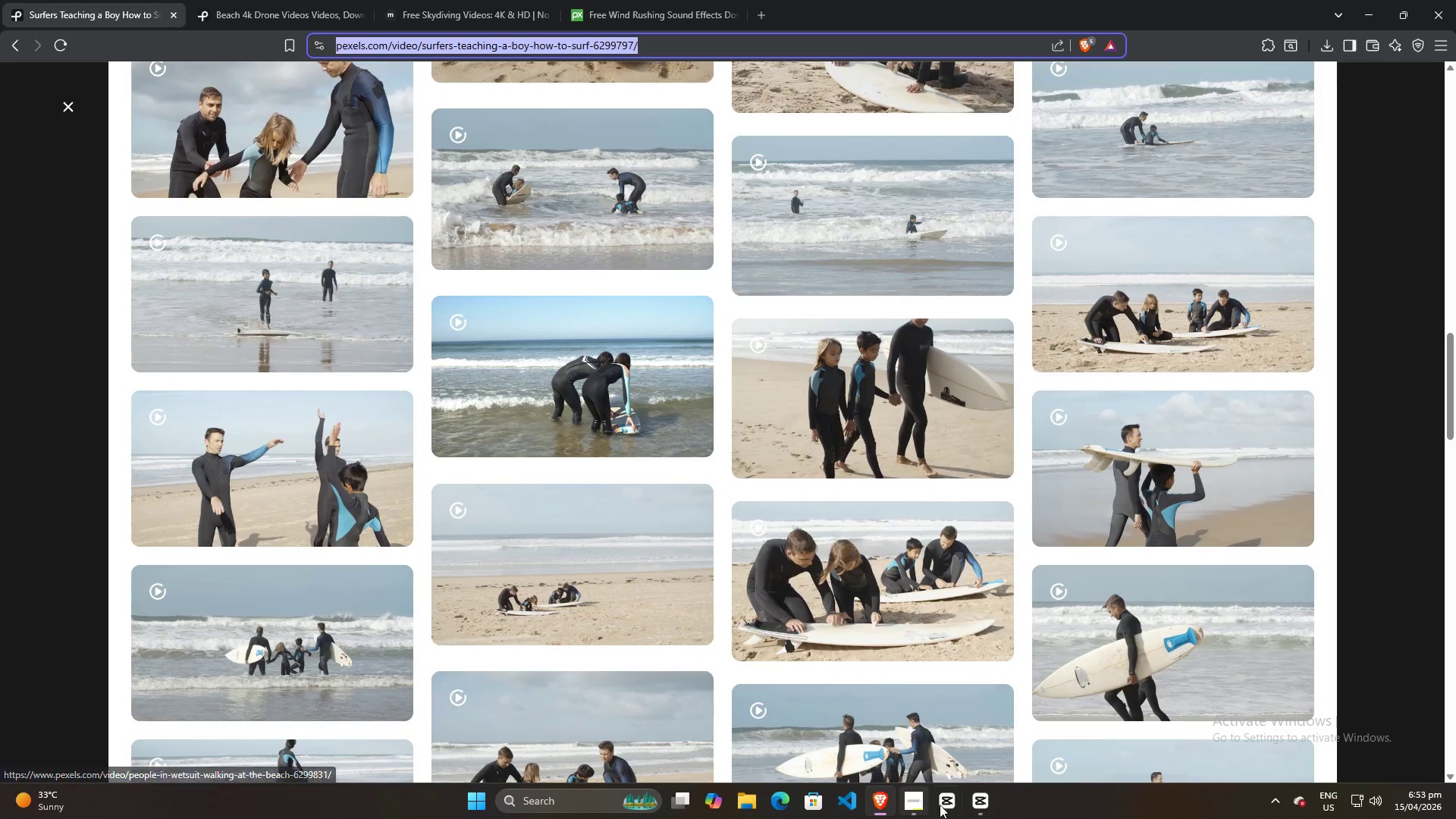 
left_click([984, 810])
 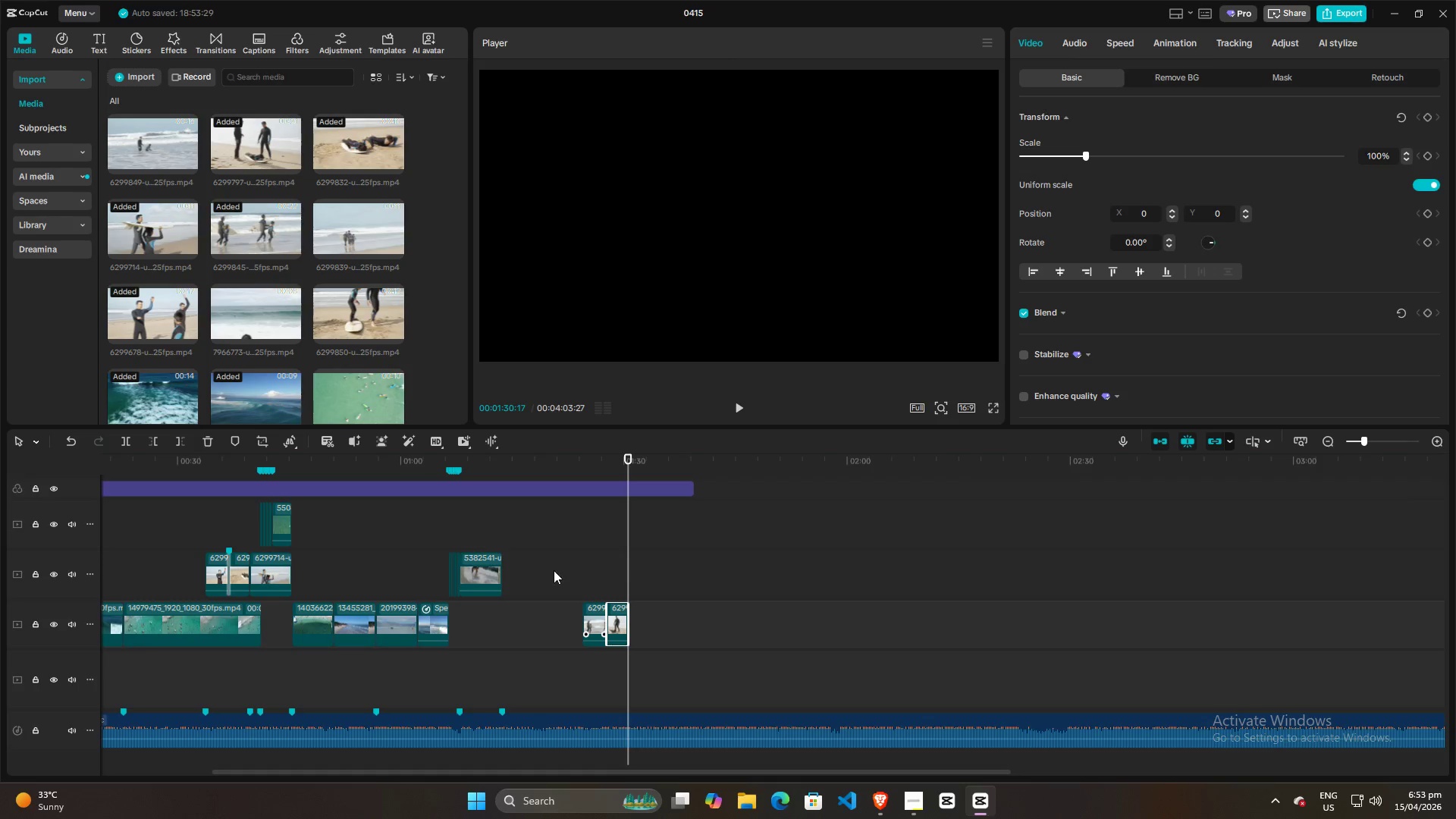 
left_click([572, 576])
 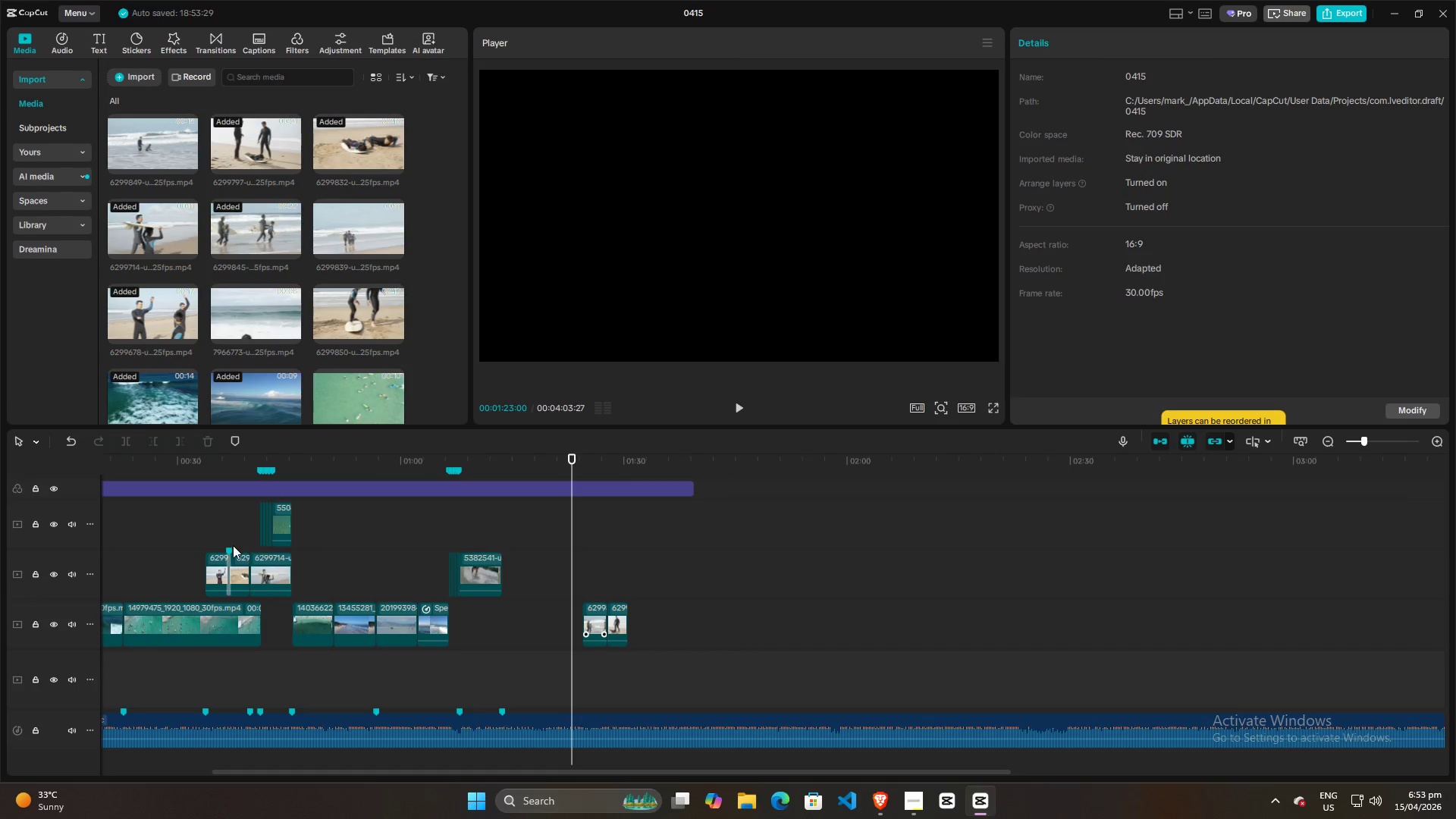 
left_click([200, 538])
 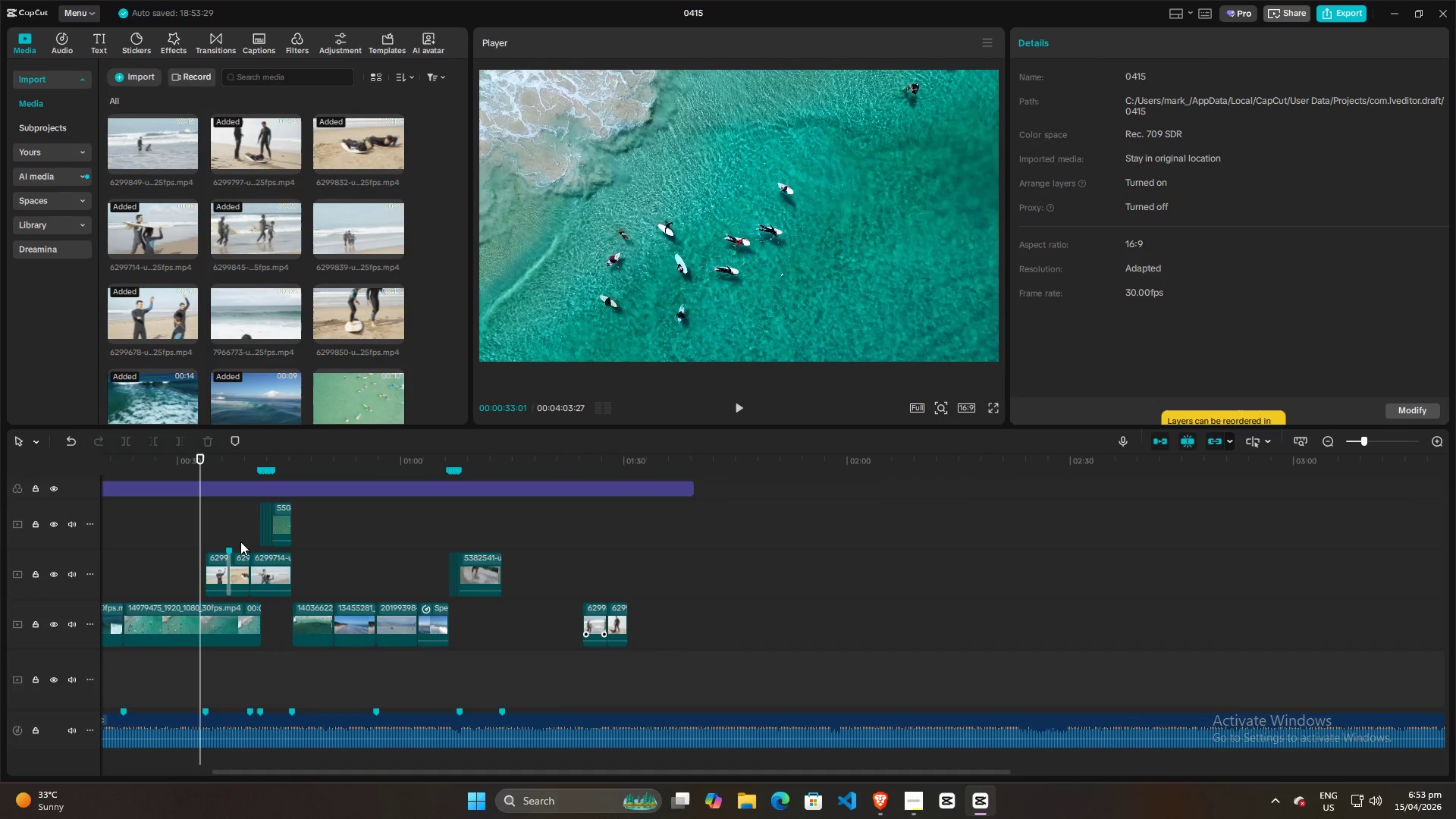 
left_click([256, 538])
 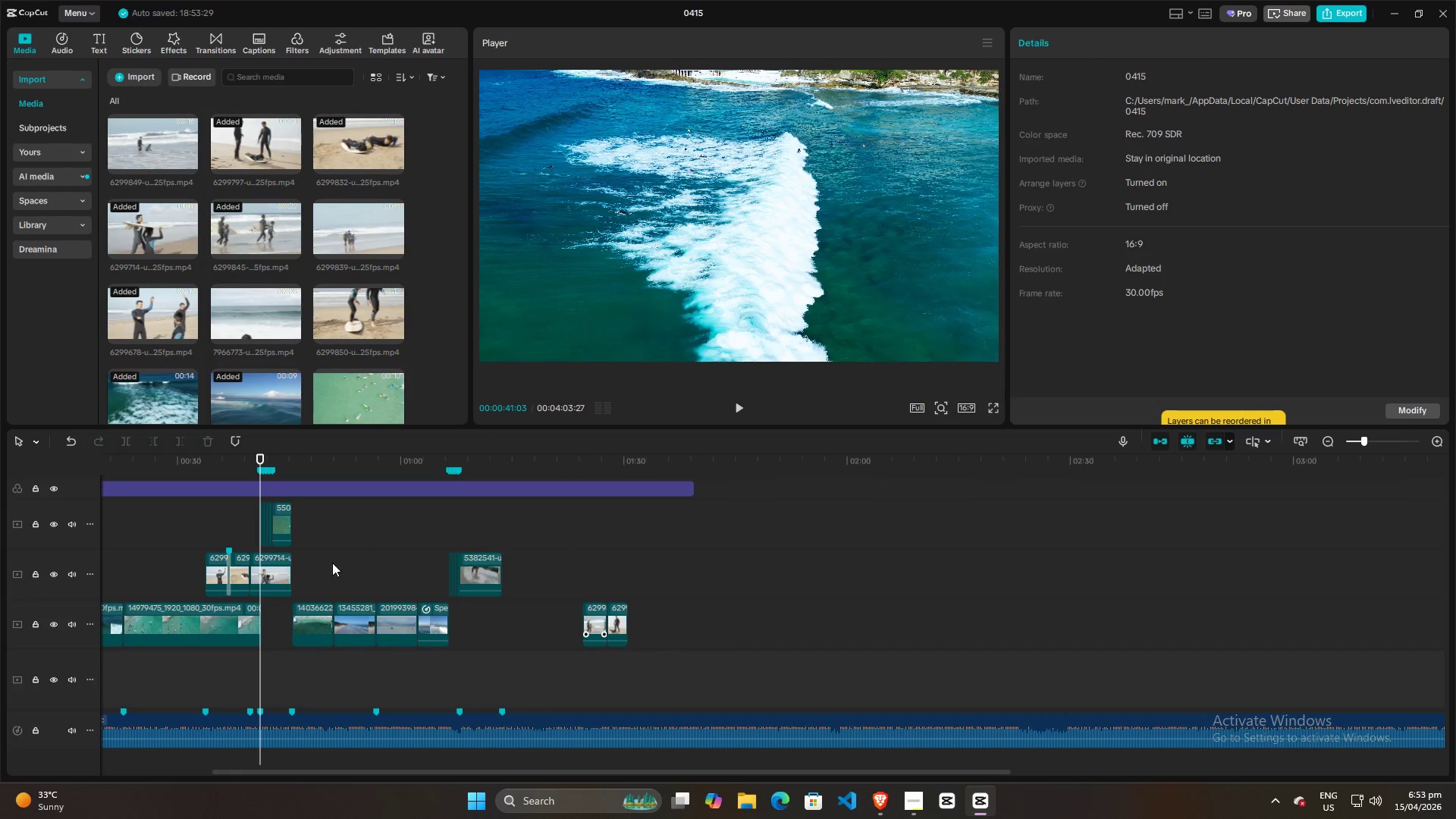 
left_click([255, 577])
 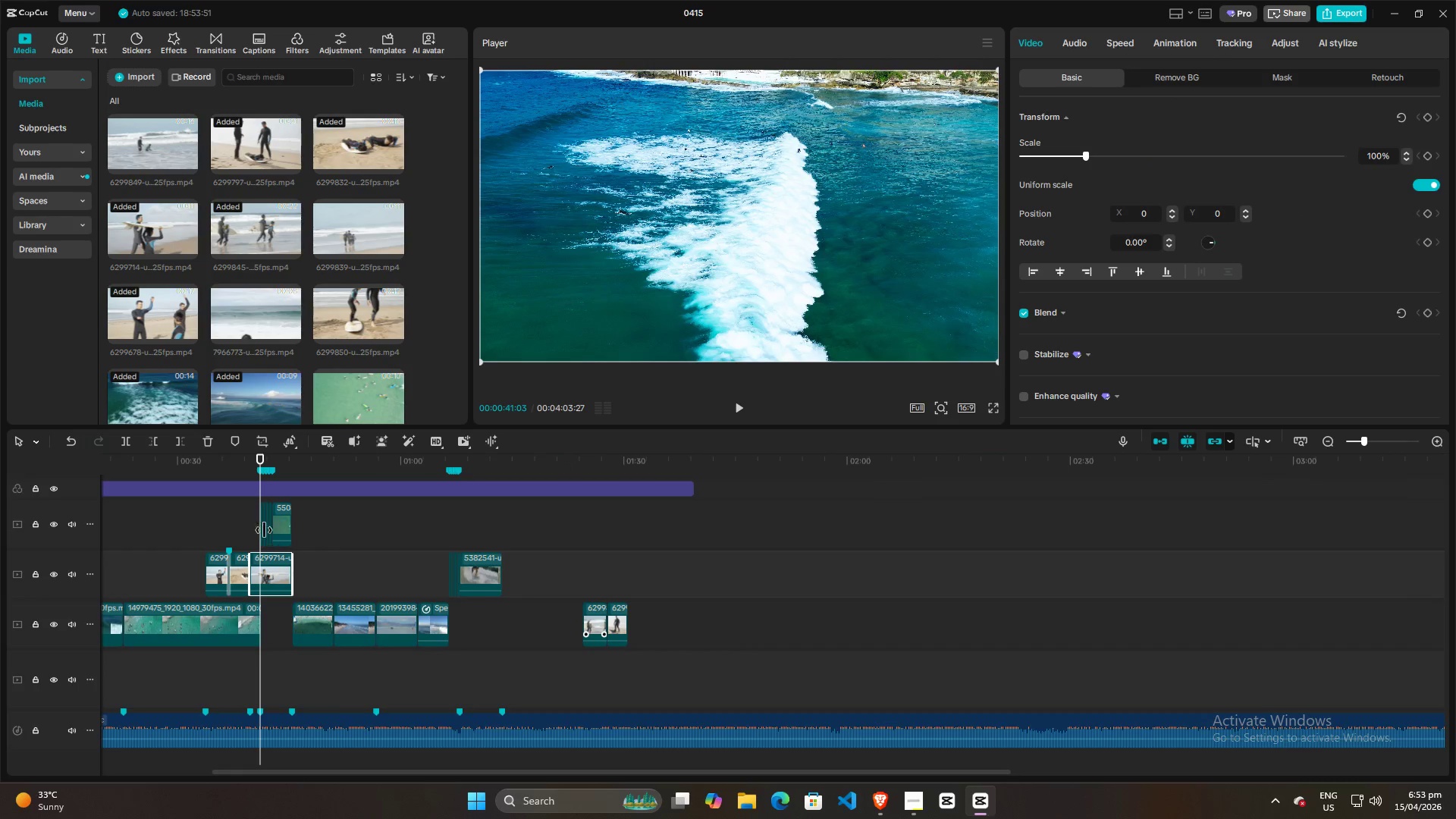 
left_click([251, 524])
 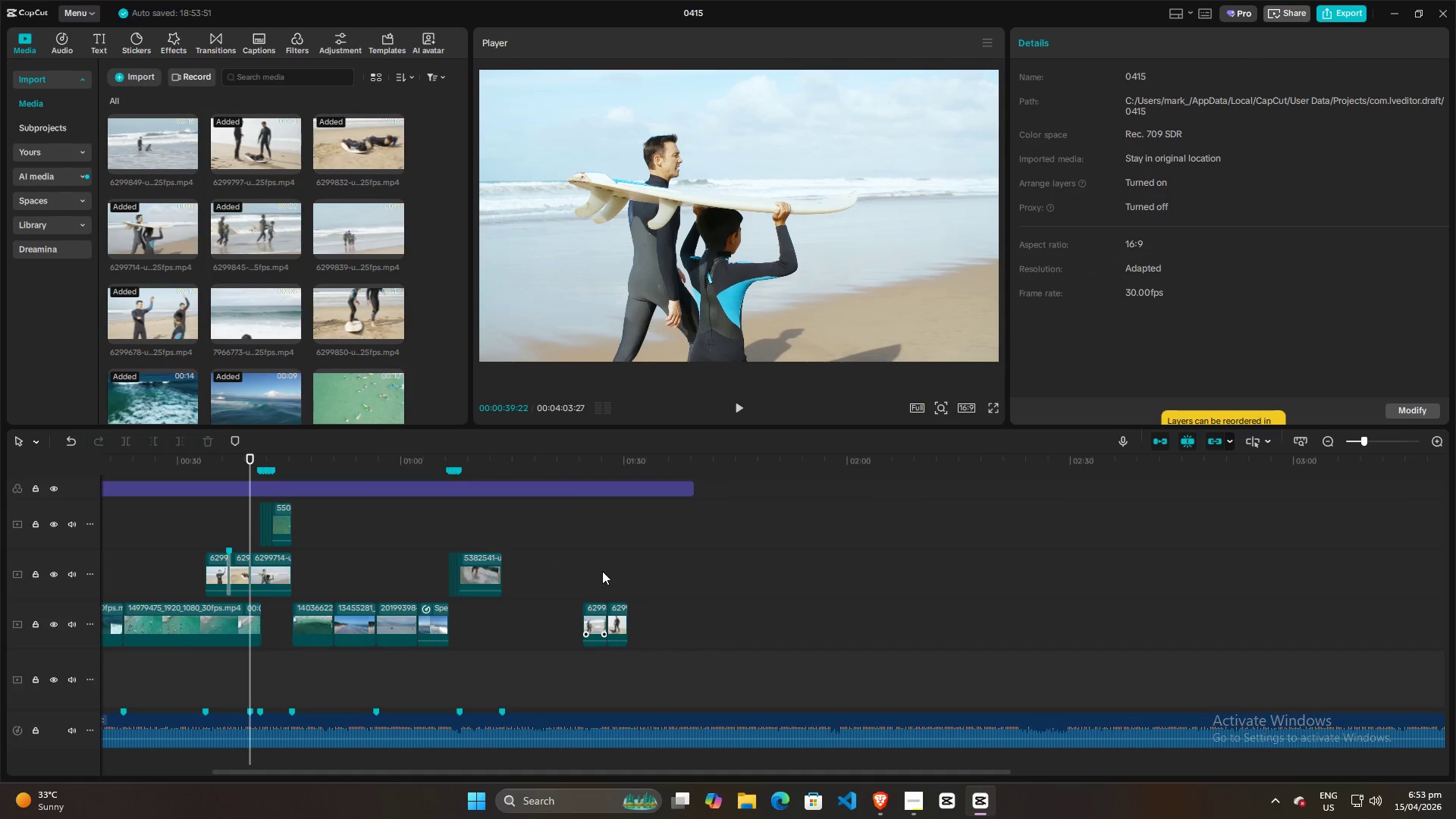 
key(Alt+AltLeft)
 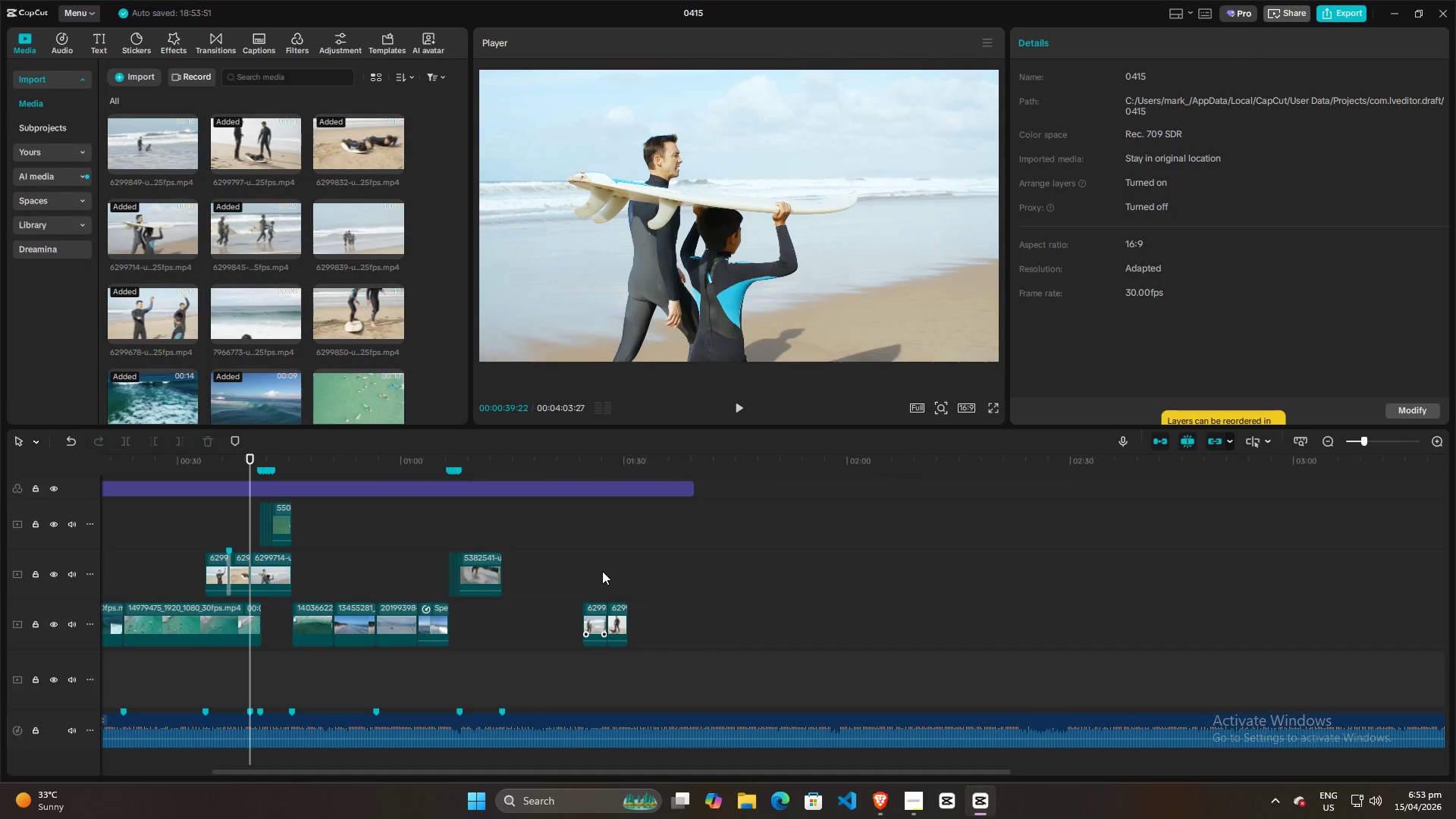 
key(Alt+Tab)
 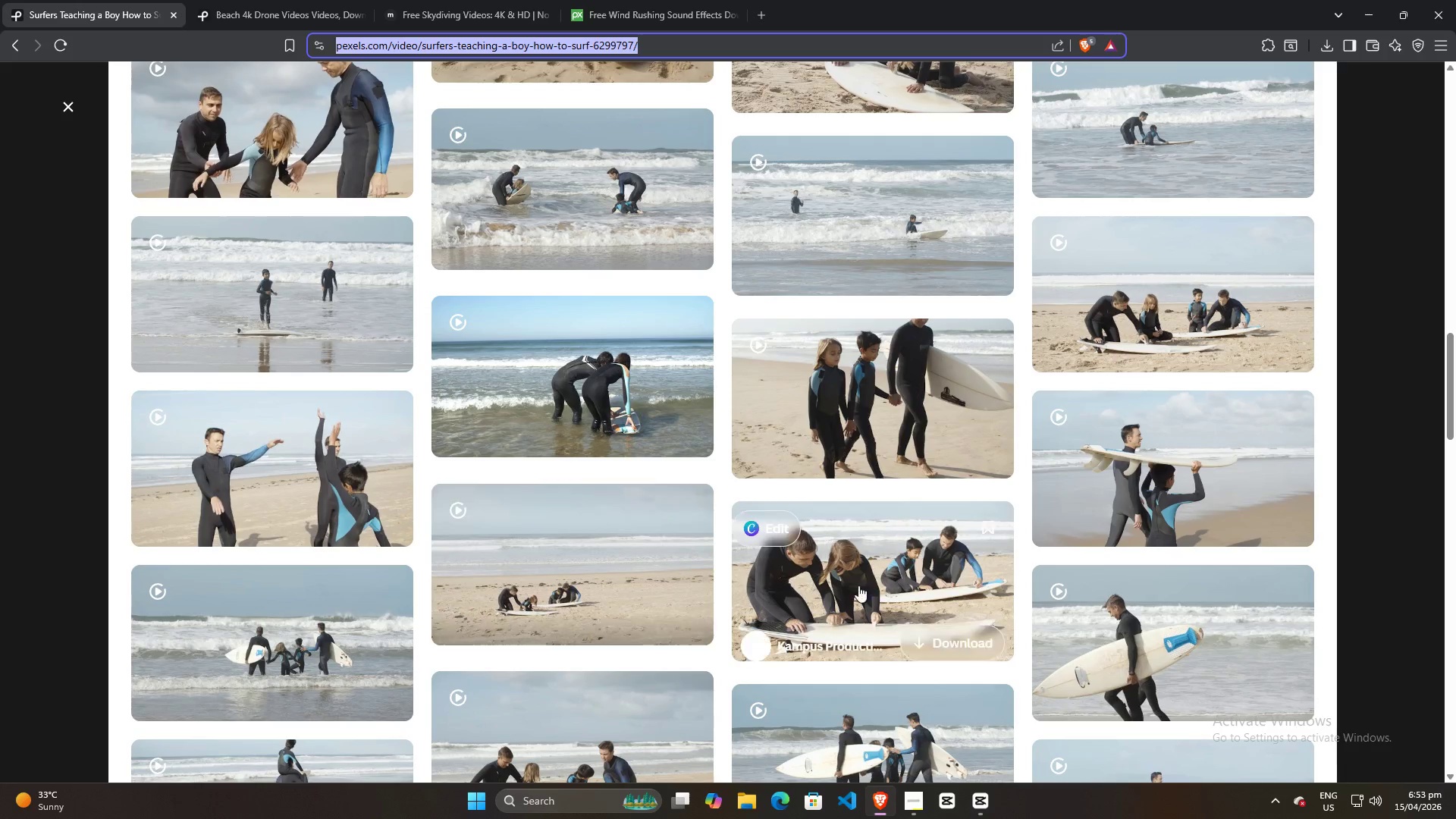 
mouse_move([884, 560])
 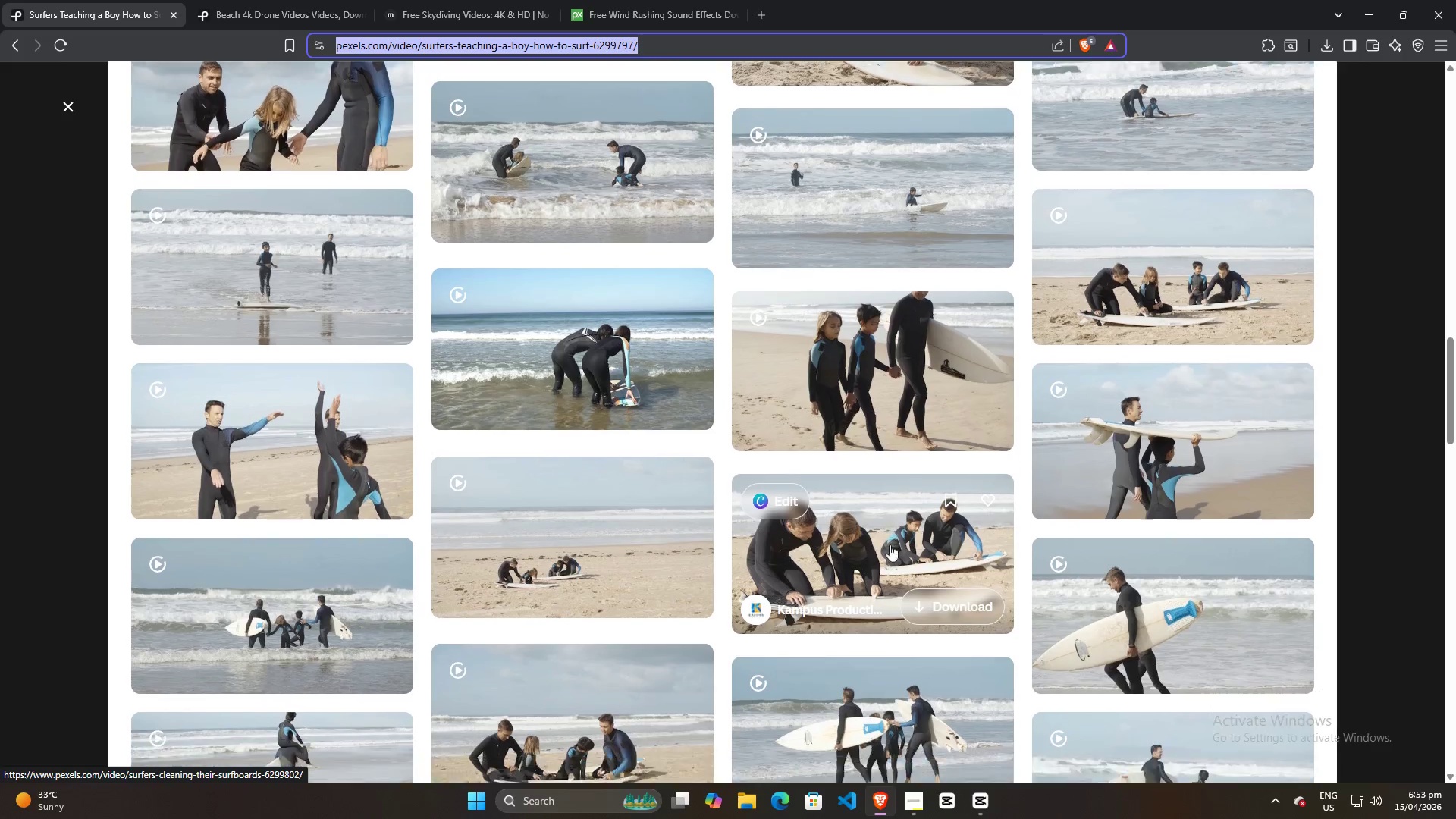 
scroll: coordinate [888, 548], scroll_direction: down, amount: 2.0
 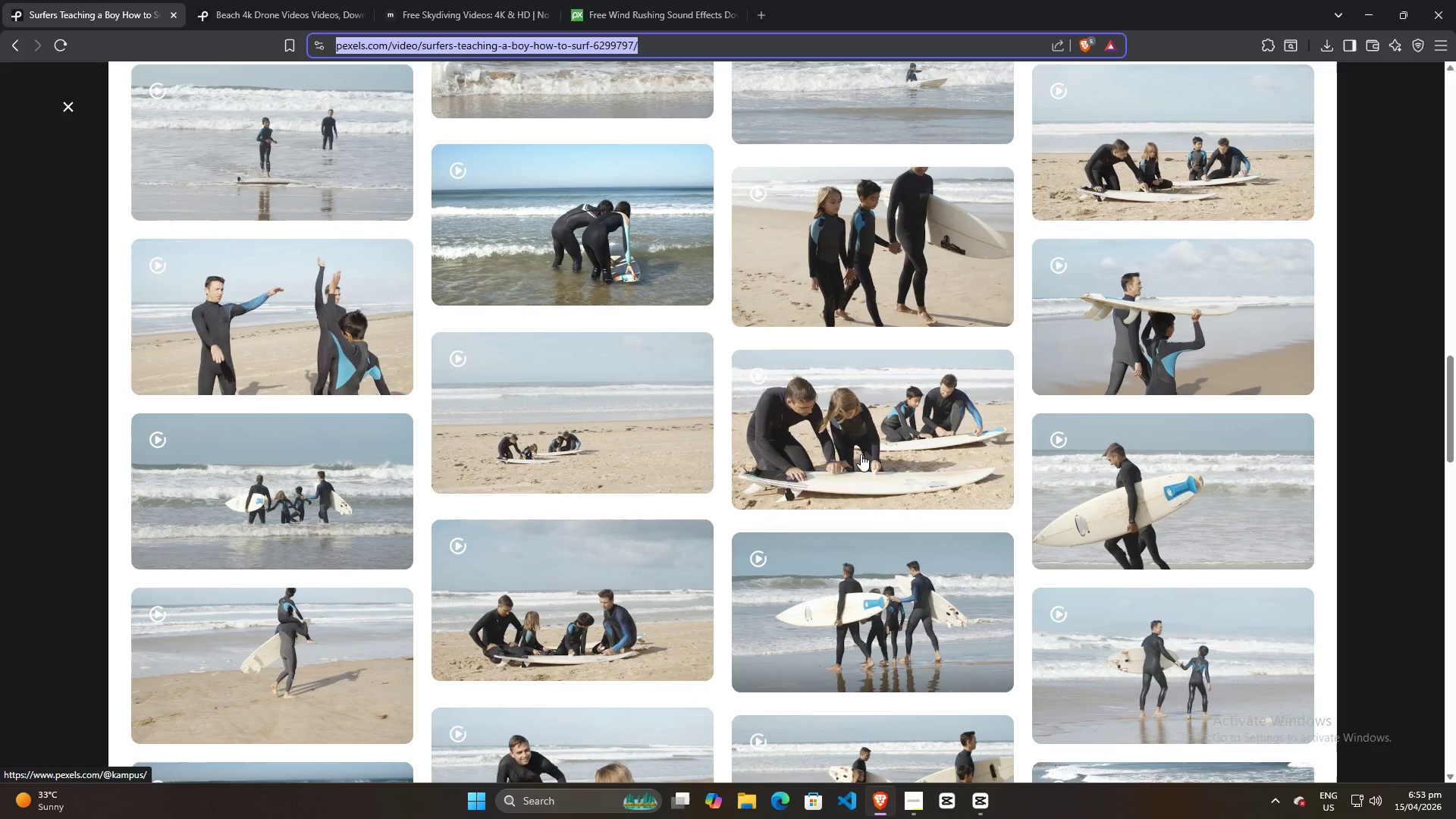 
mouse_move([883, 436])
 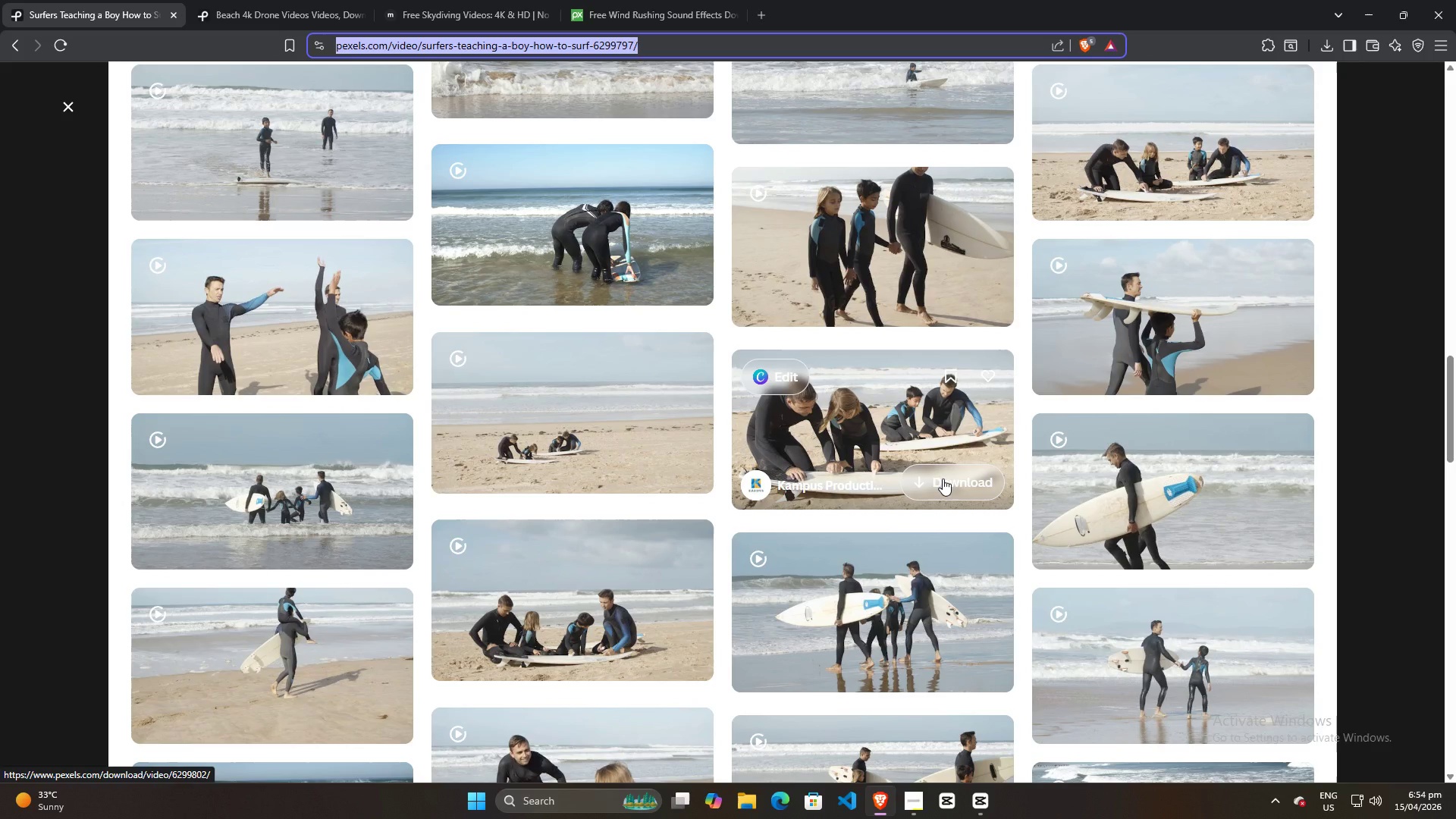 
left_click([943, 479])
 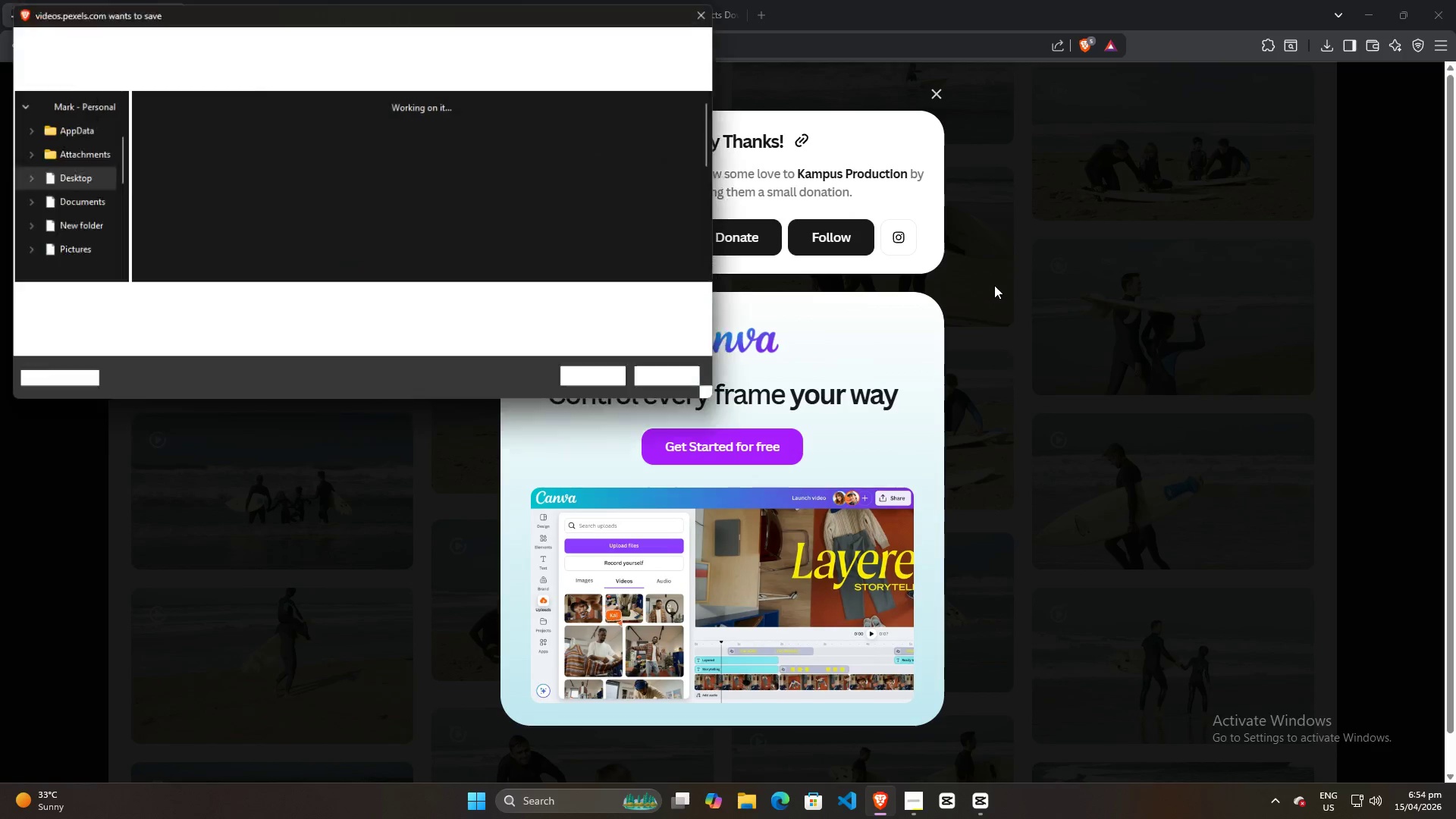 
left_click([585, 375])
 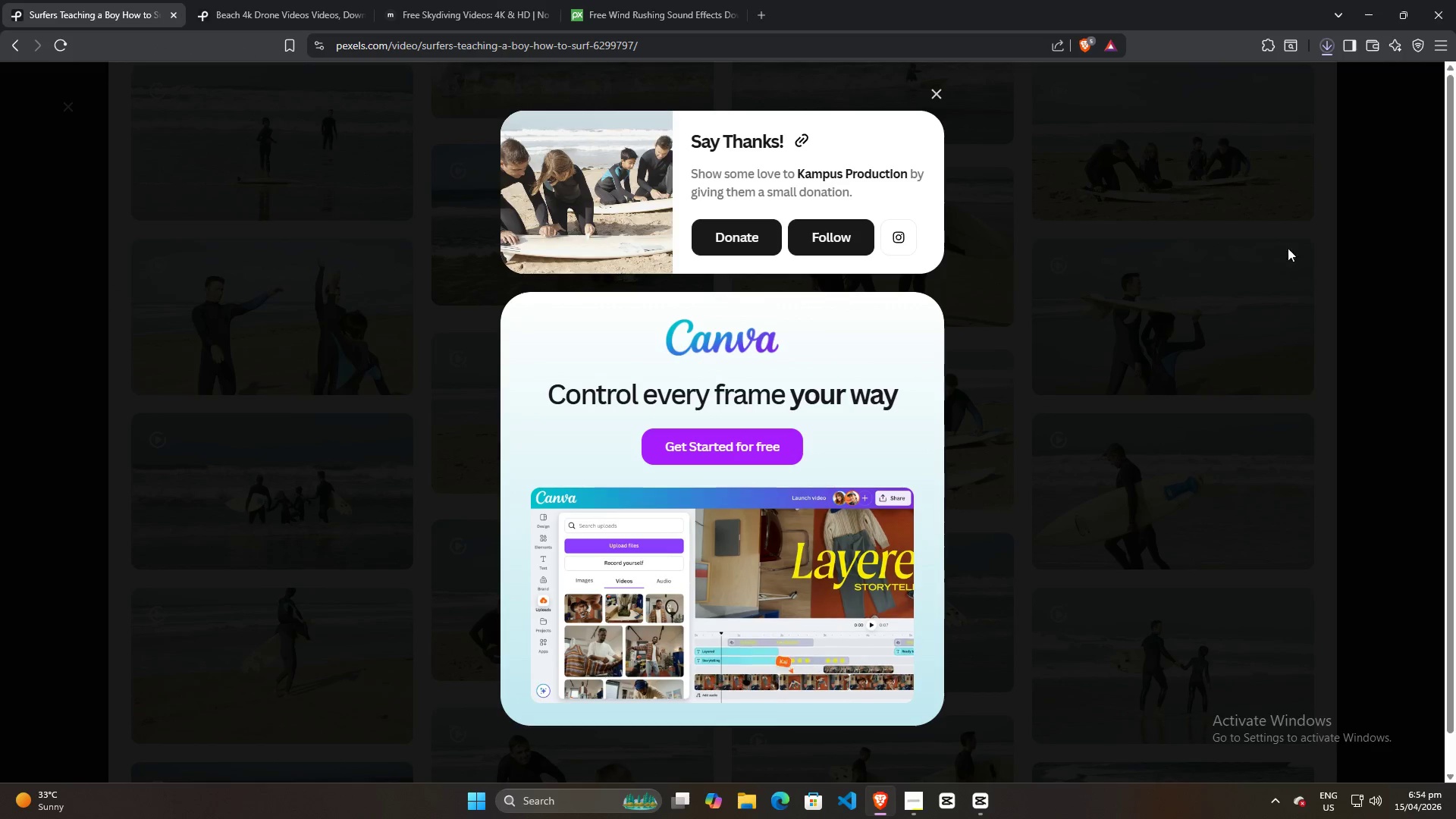 
left_click([1369, 289])
 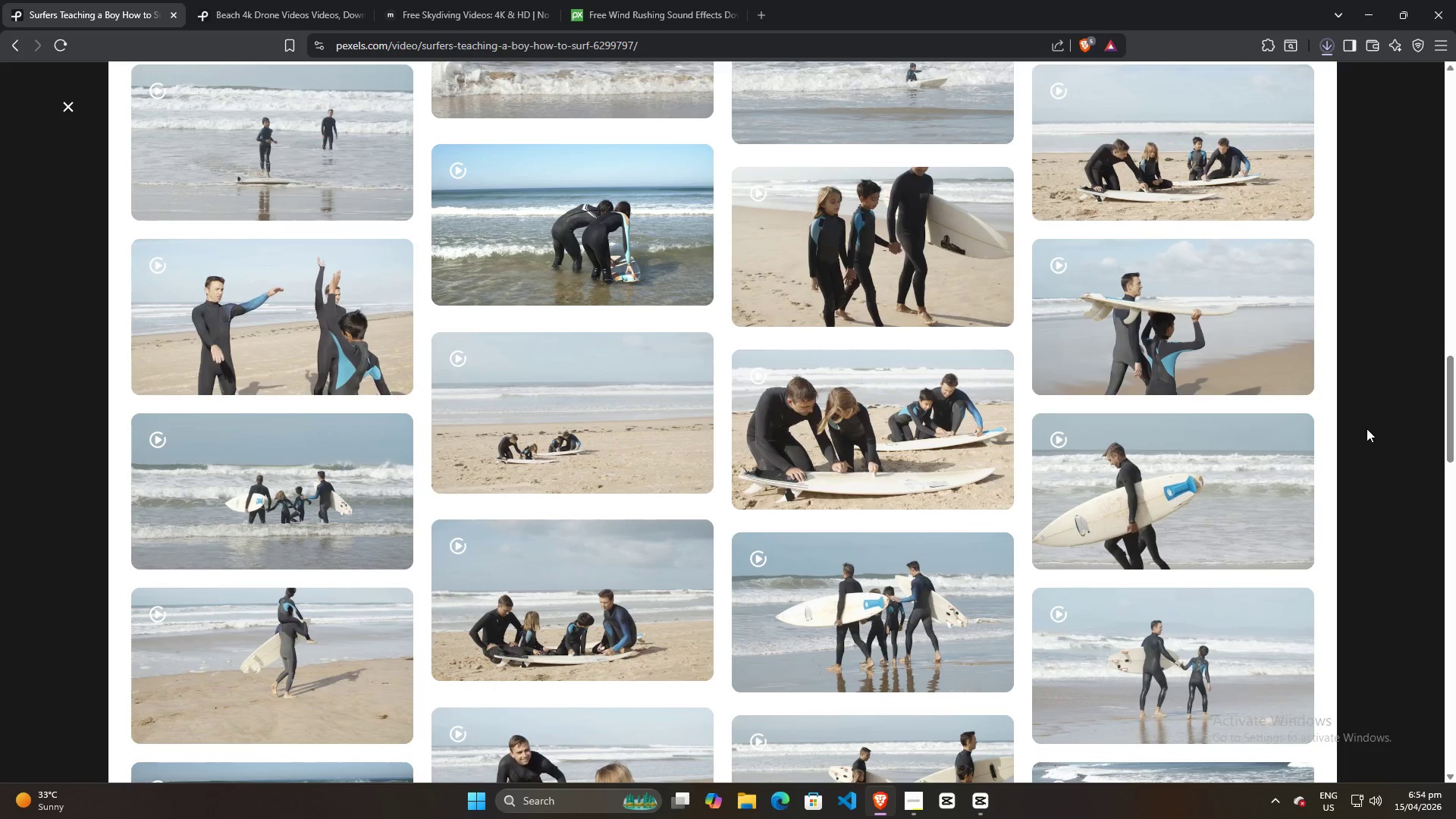 
scroll: coordinate [1366, 426], scroll_direction: down, amount: 4.0
 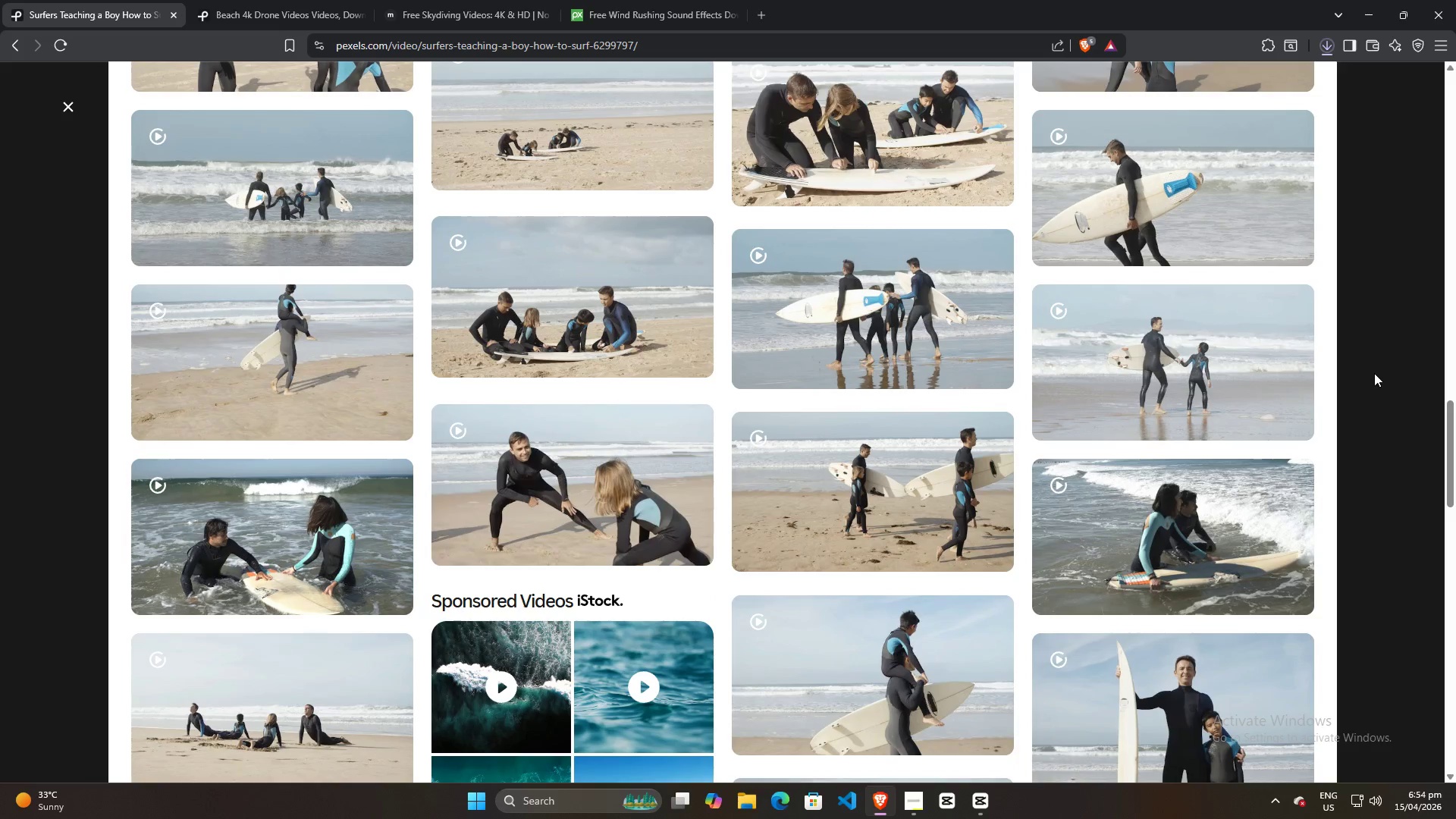 
mouse_move([1272, 277])
 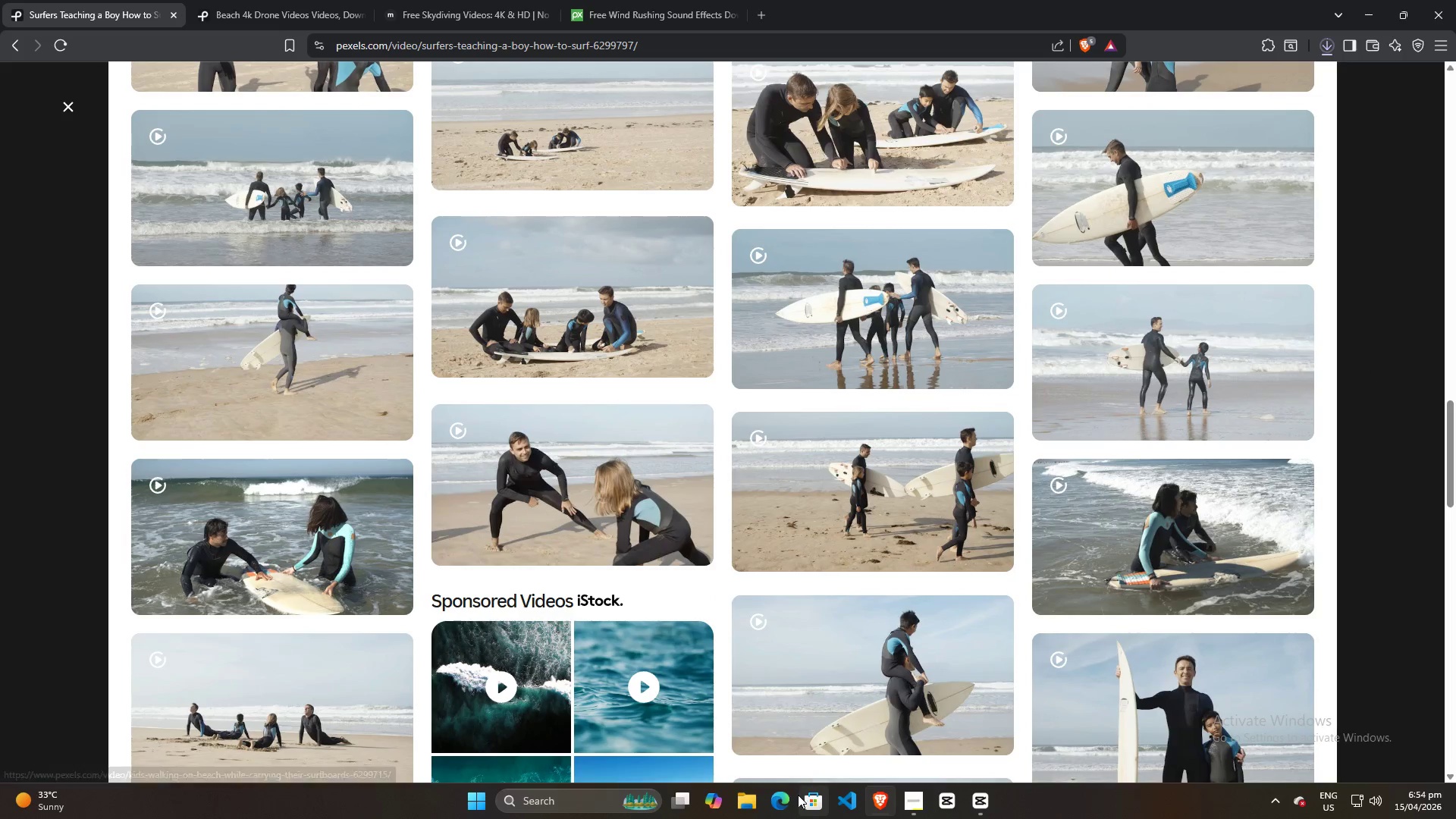 
left_click([781, 798])
 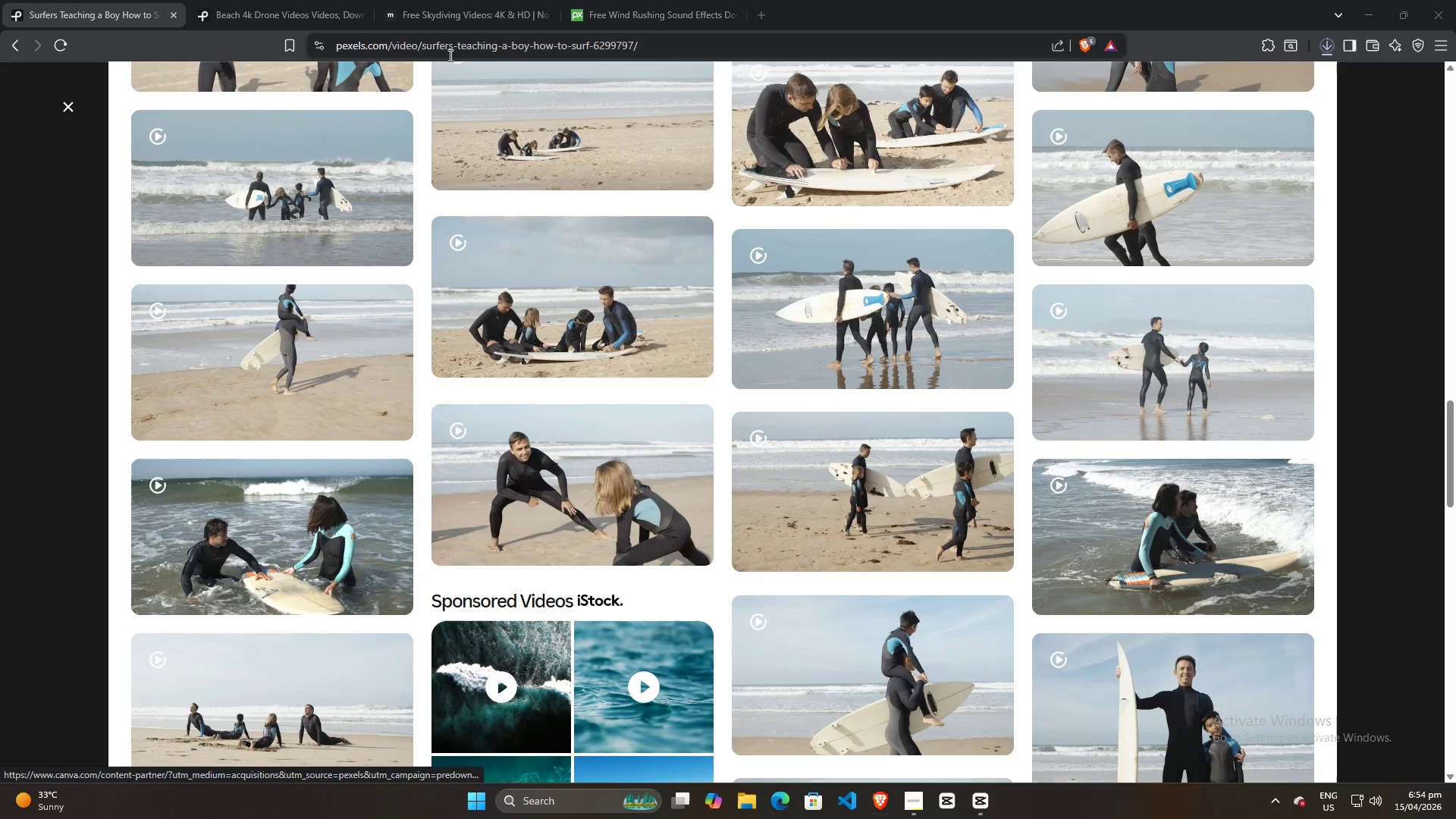 
left_click([452, 50])
 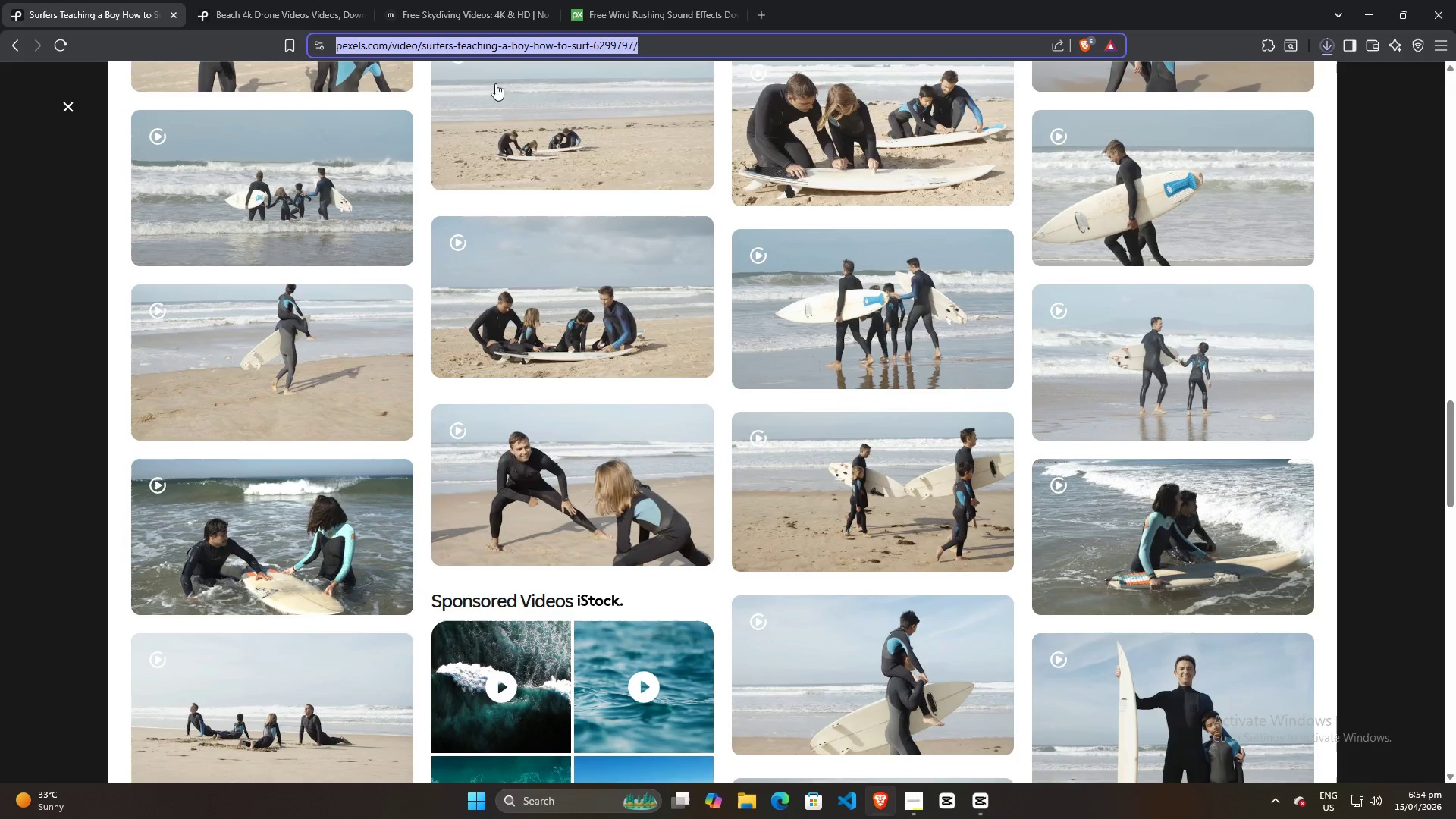 
key(Control+C)
 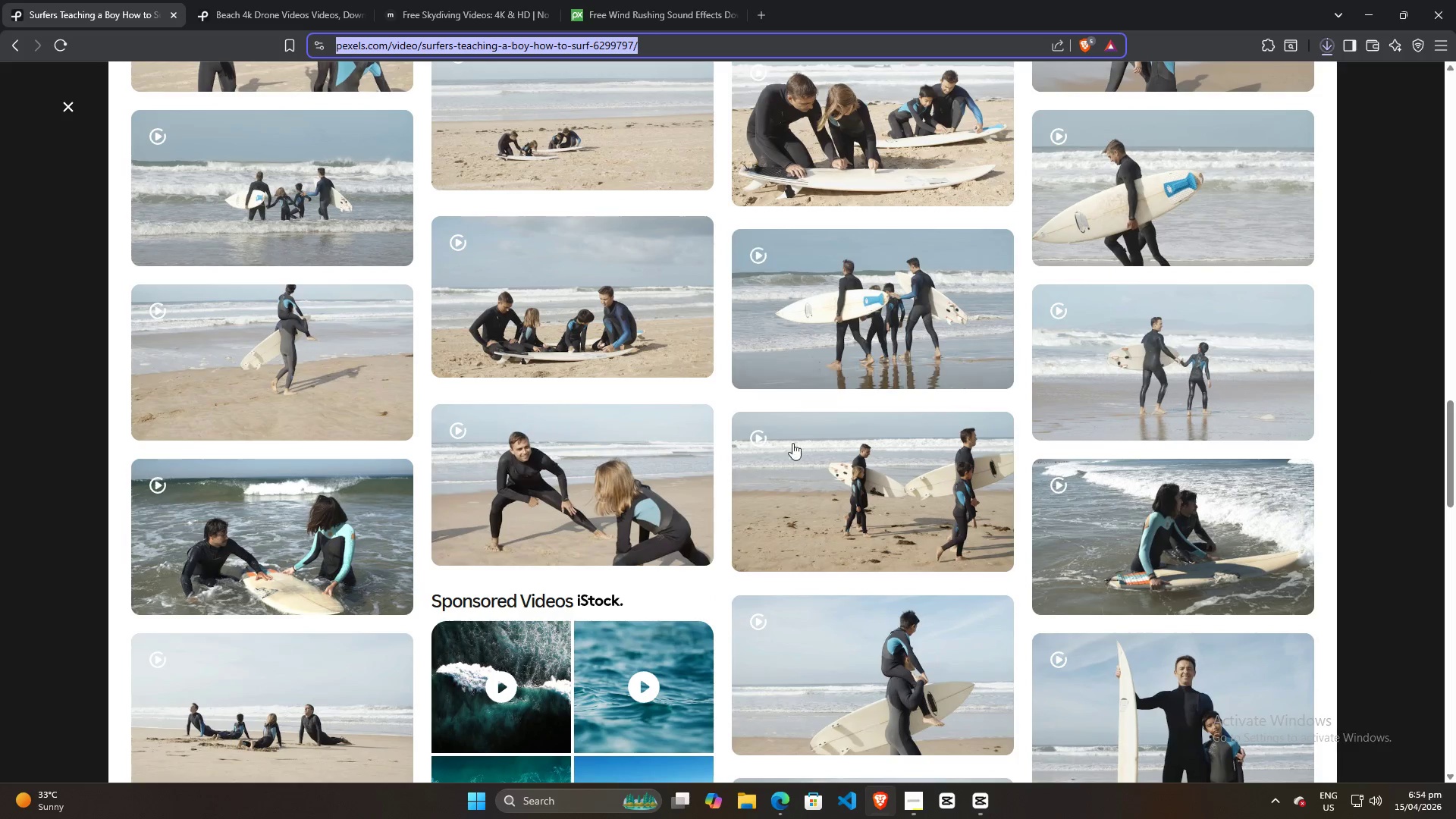 
key(Control+C)
 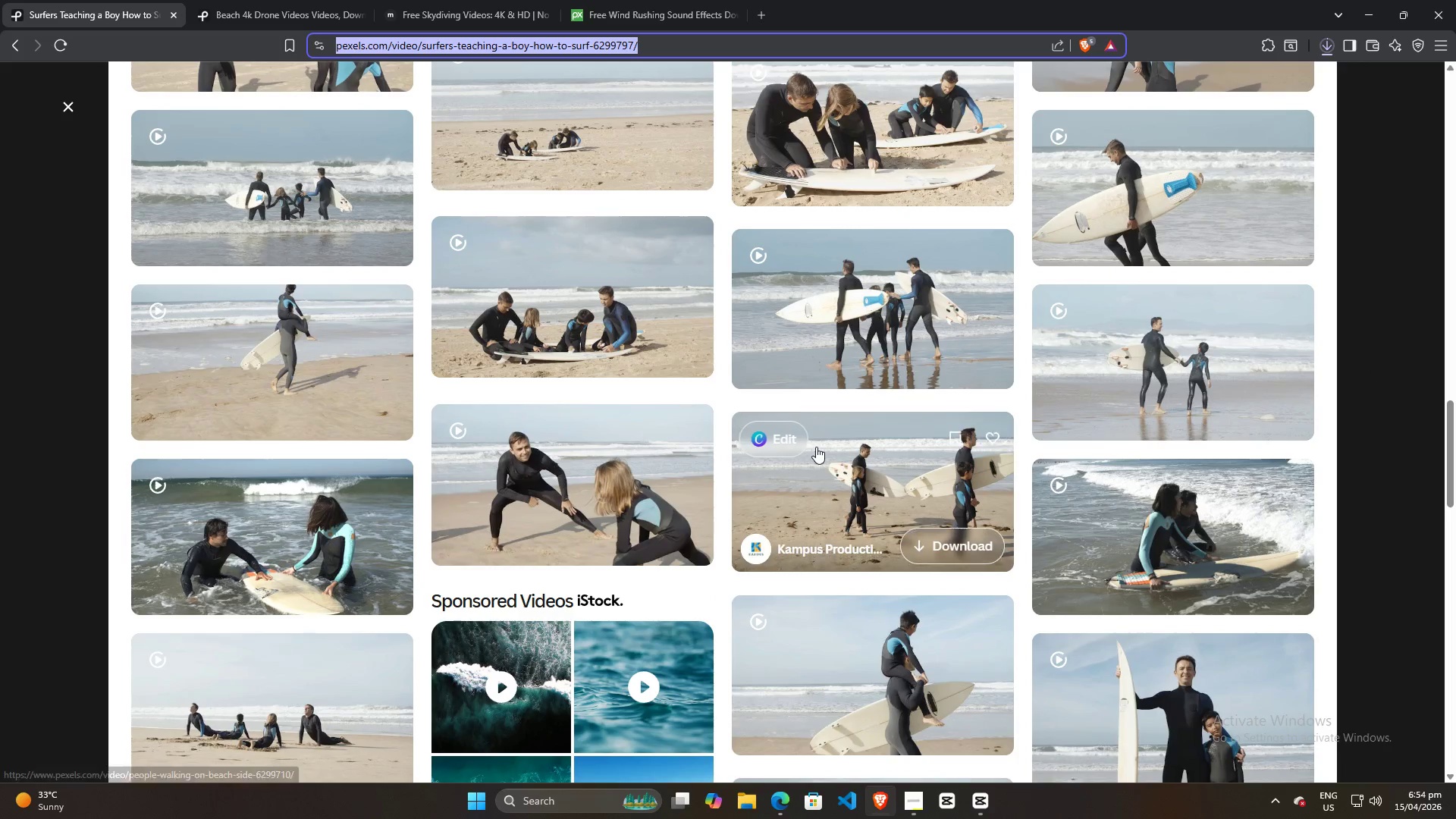 
key(Control+C)
 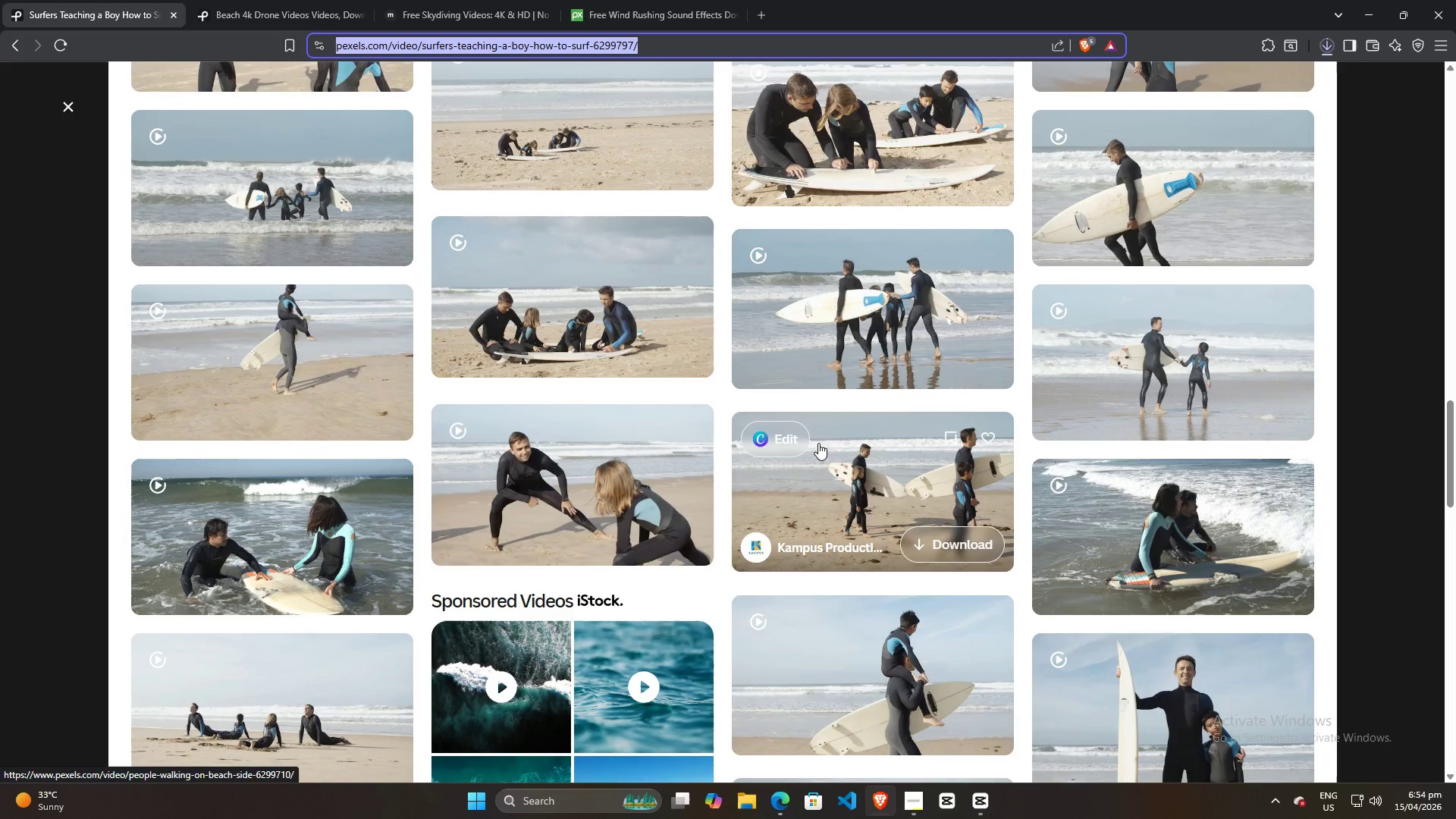 
key(Control+C)
 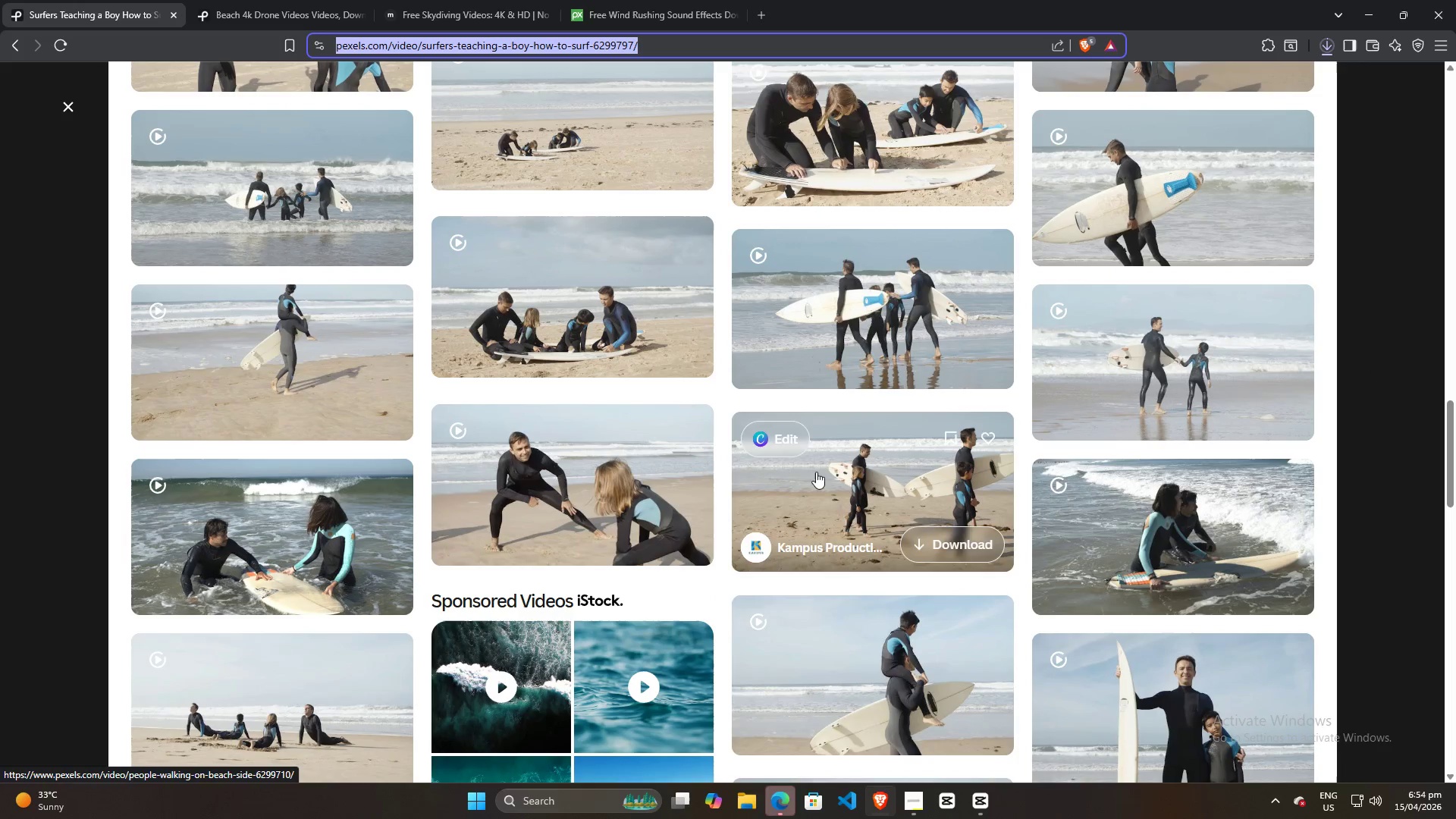 
key(Control+C)
 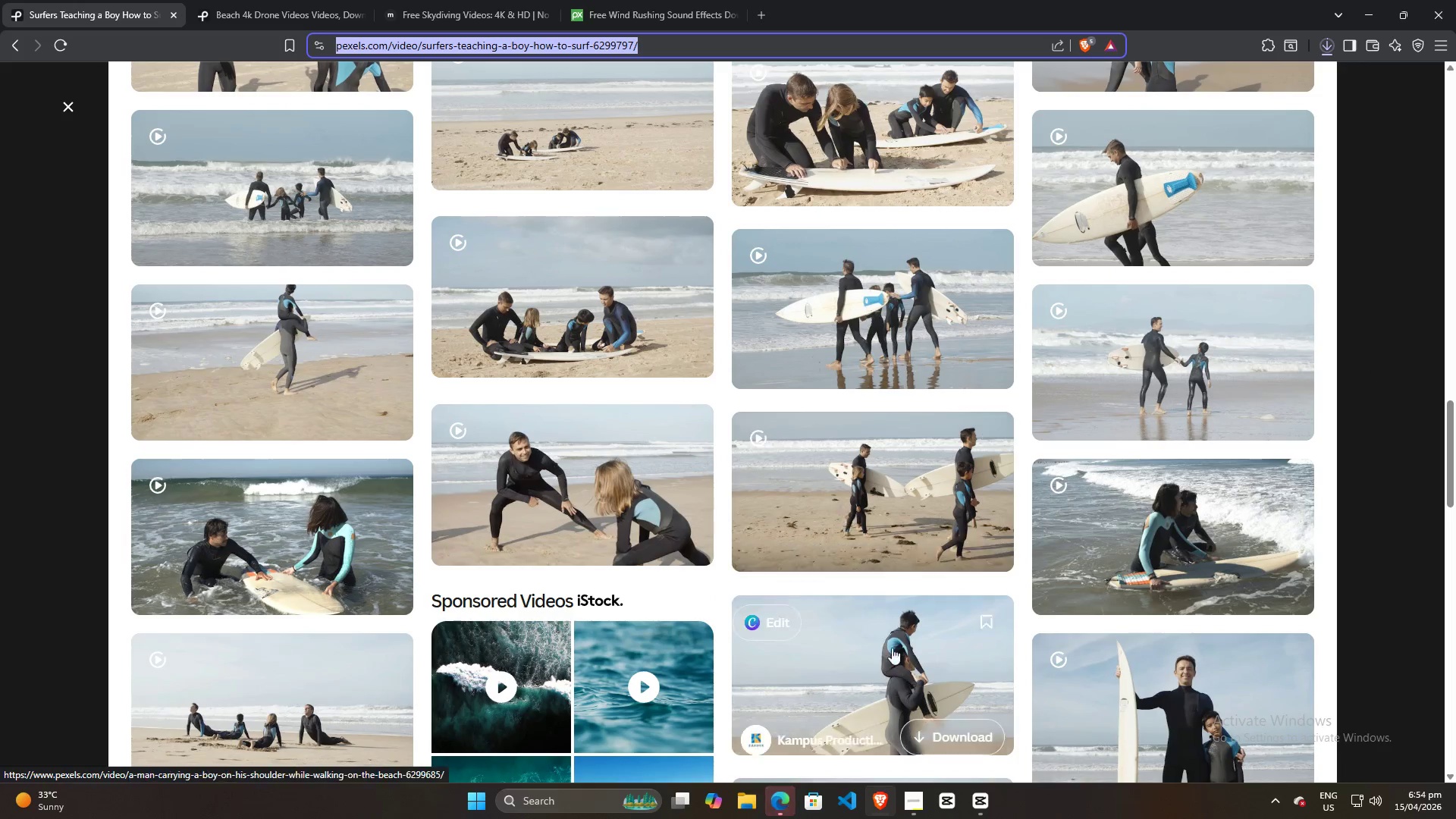 
key(Control+C)
 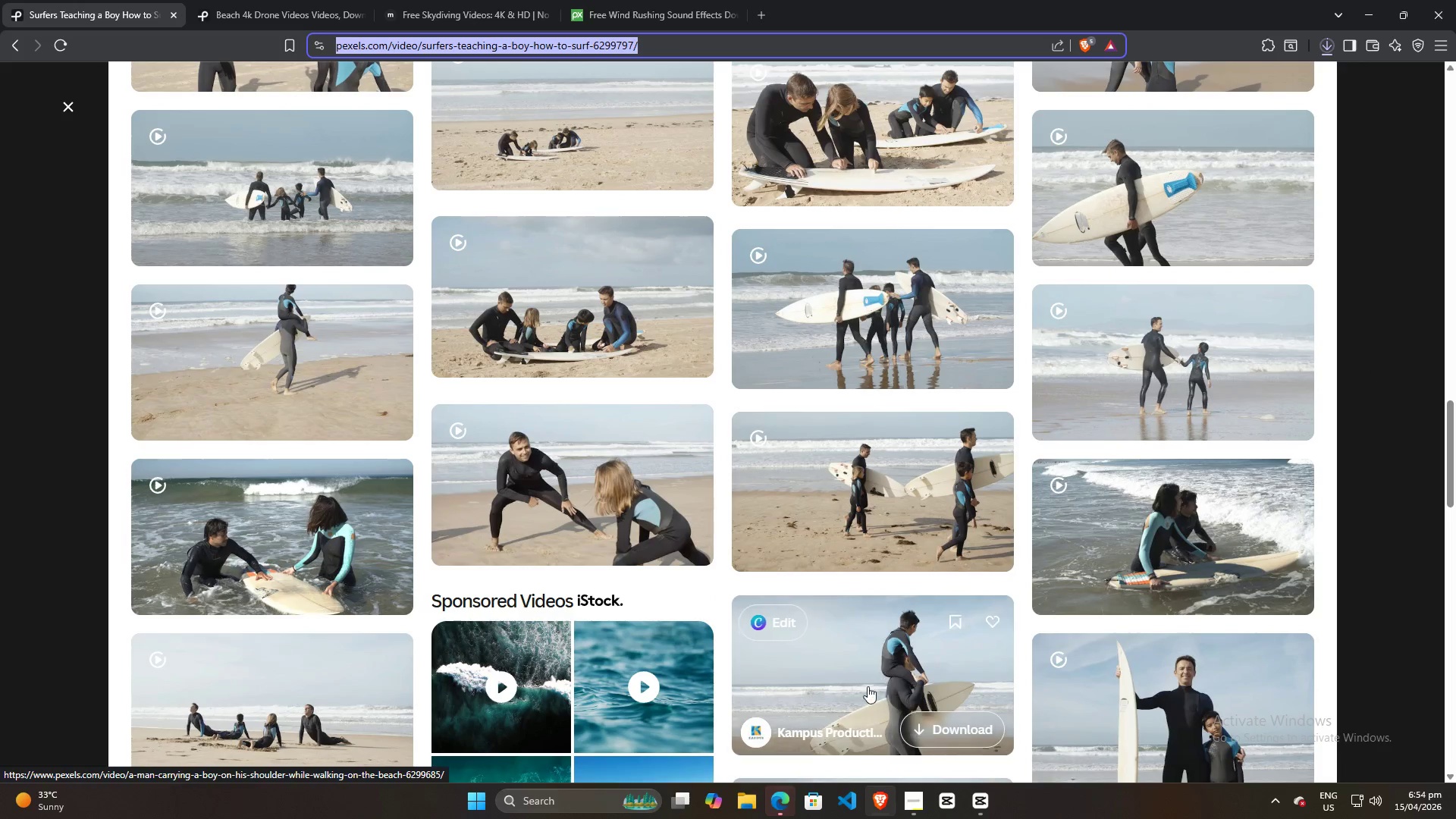 
key(Control+C)
 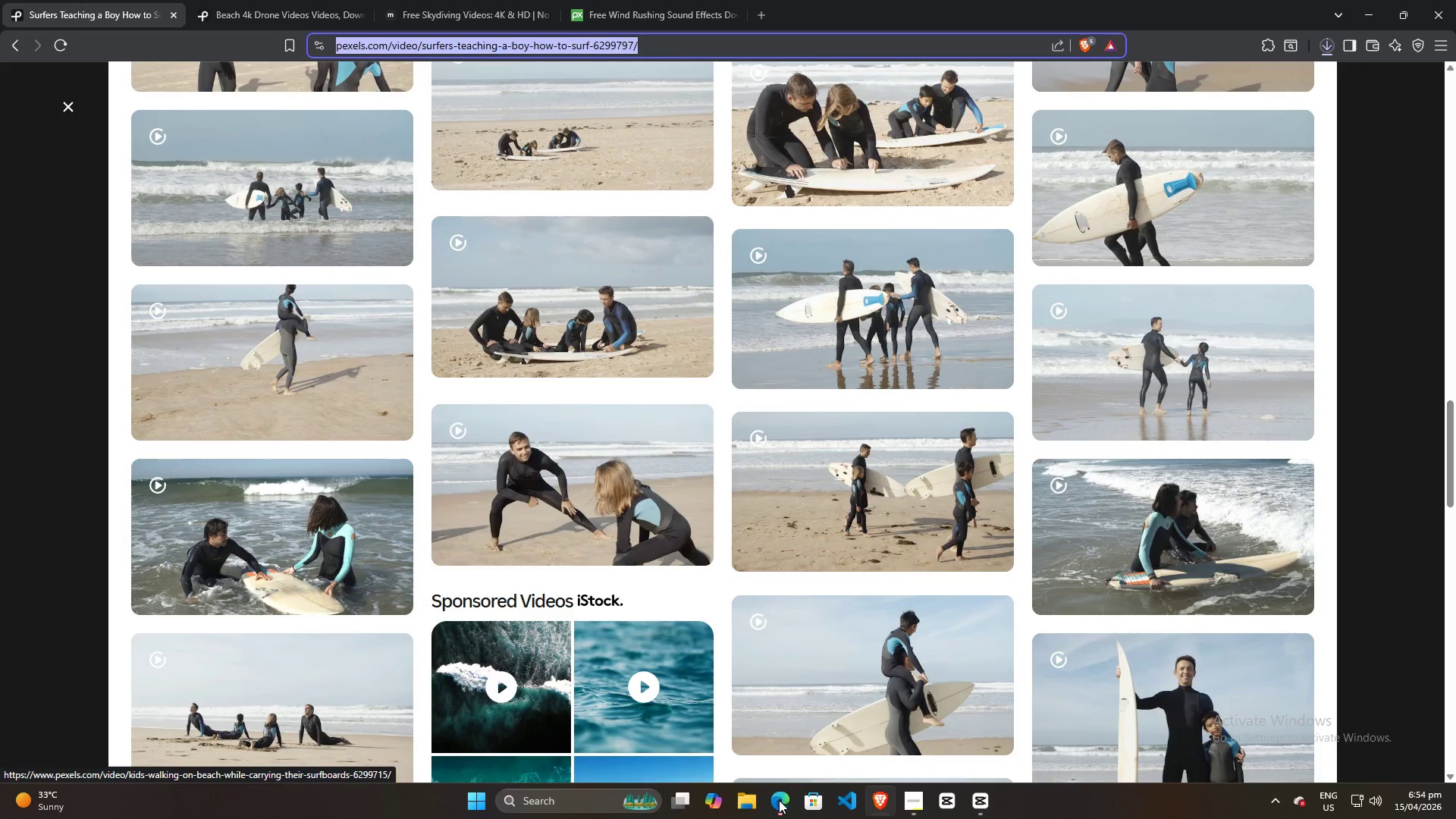 
left_click([779, 800])
 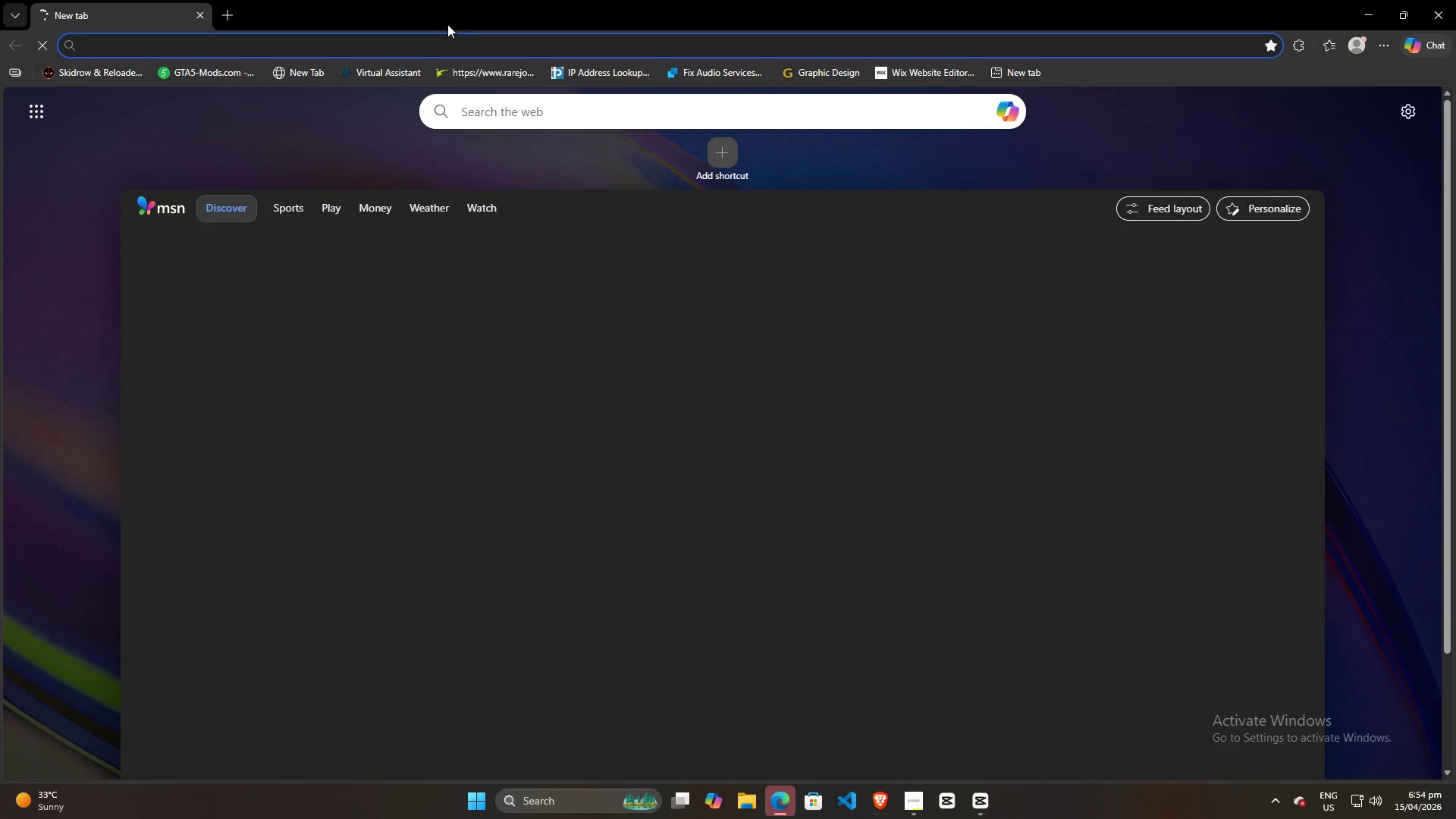 
key(Control+ControlLeft)
 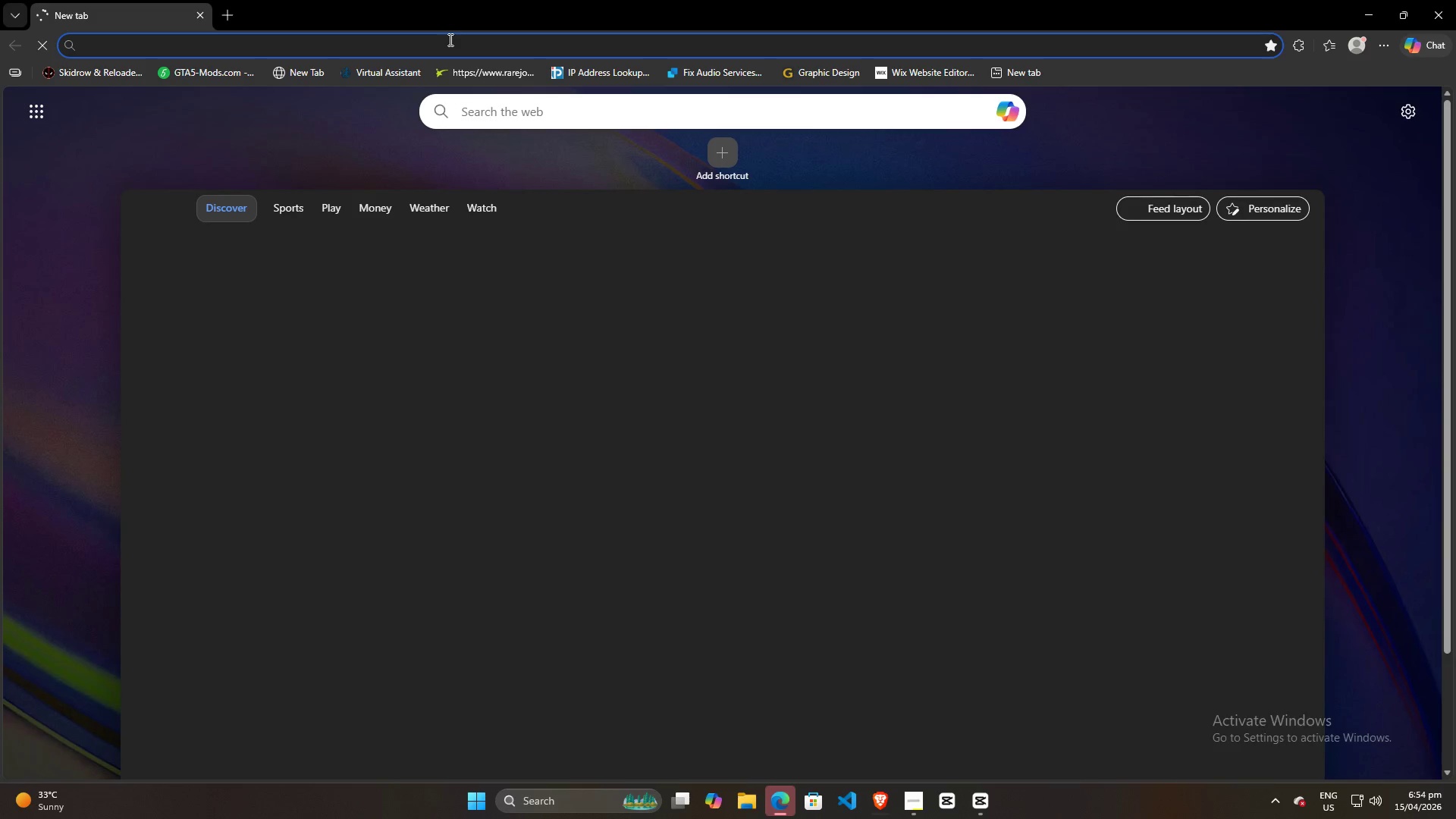 
key(Control+V)
 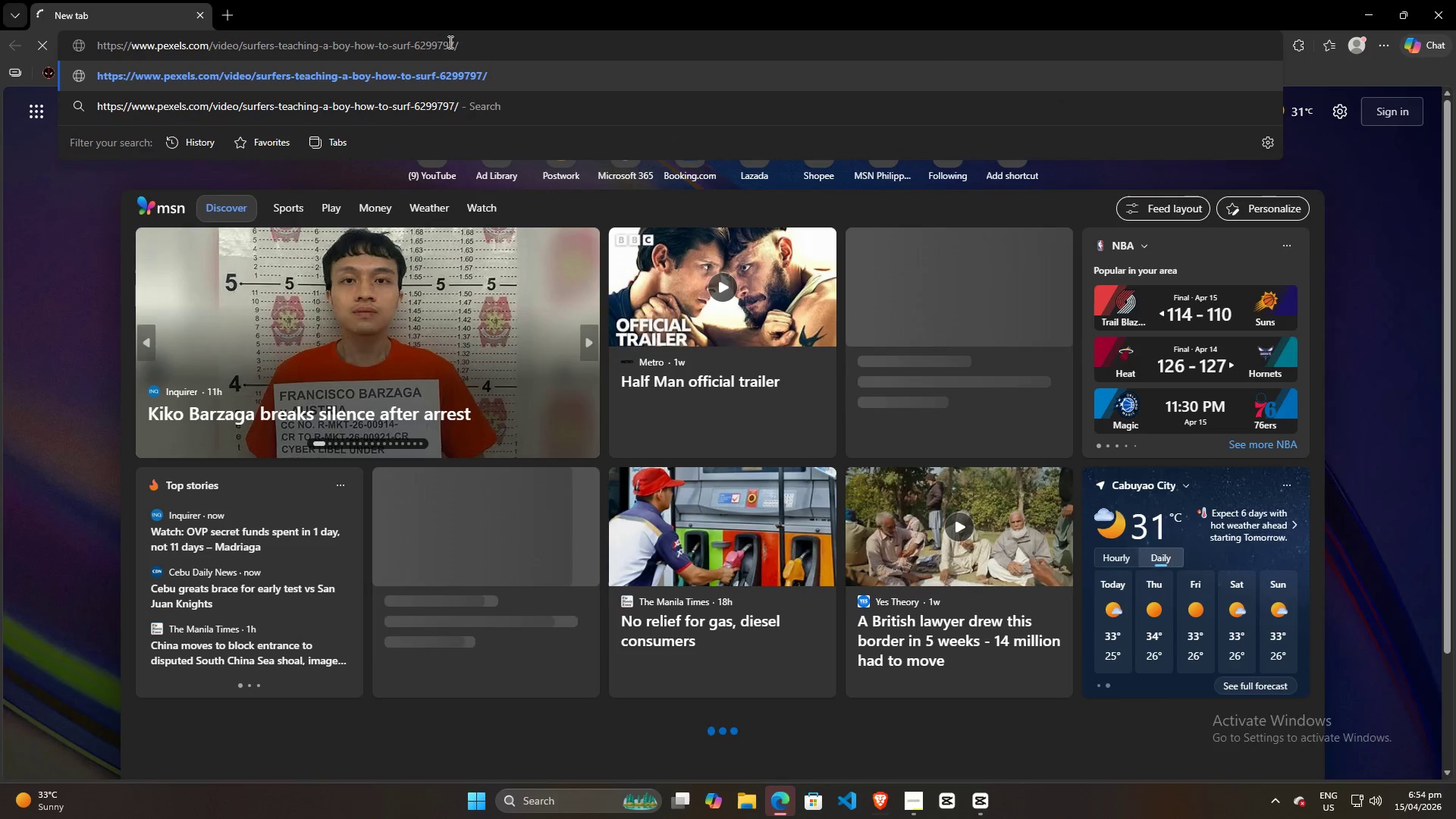 
key(Enter)
 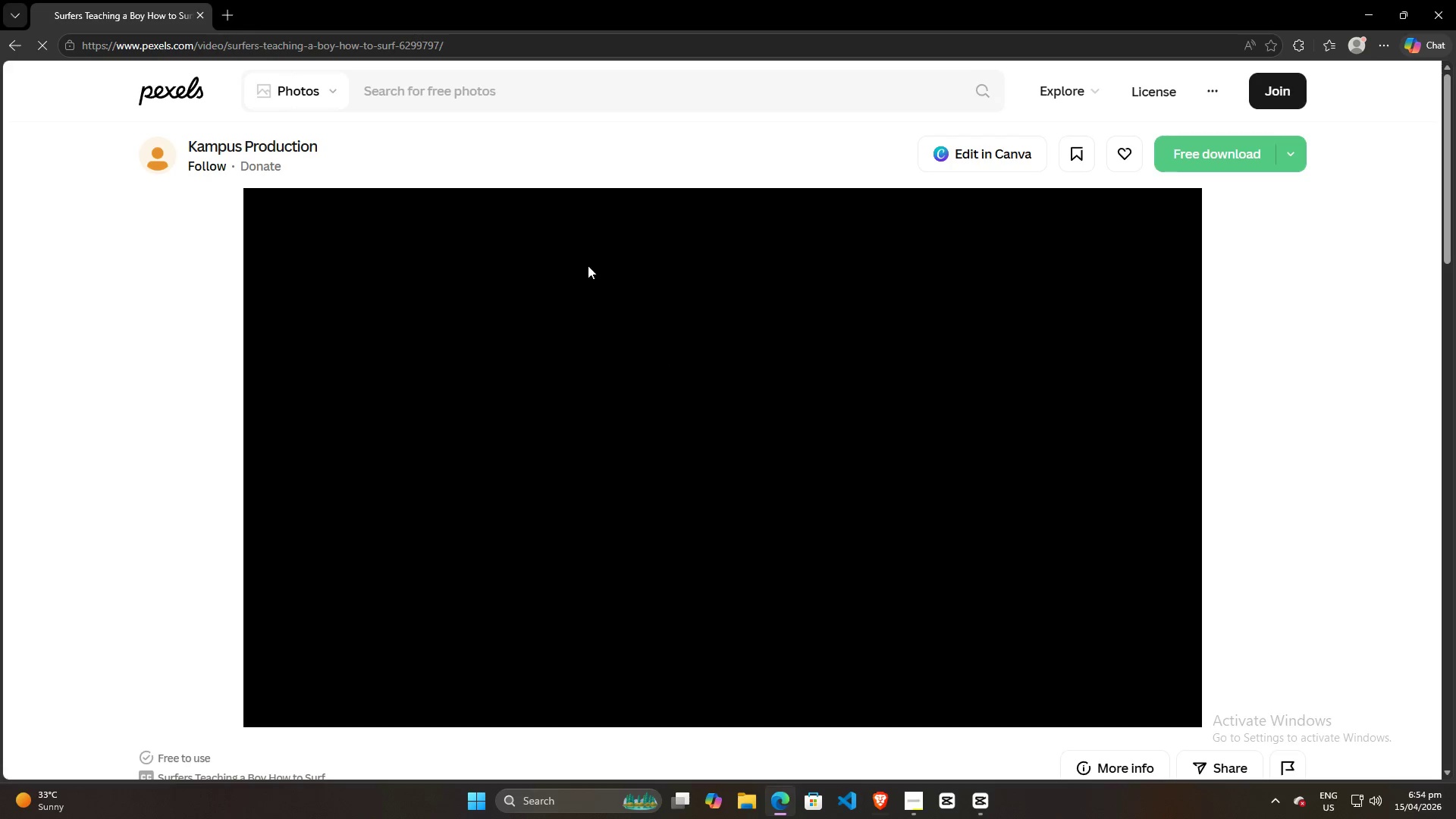 
scroll: coordinate [805, 424], scroll_direction: down, amount: 28.0
 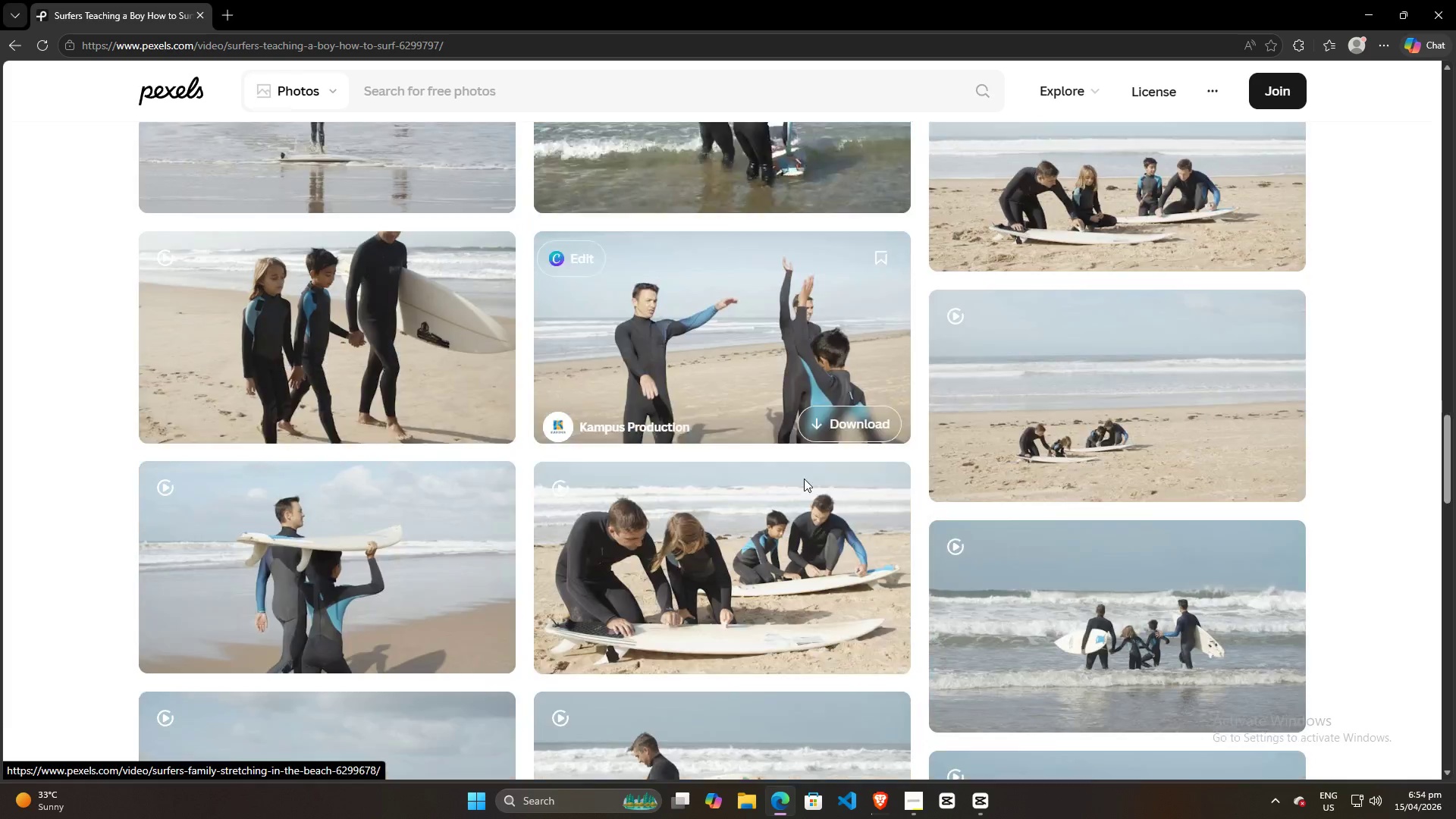 
mouse_move([788, 487])
 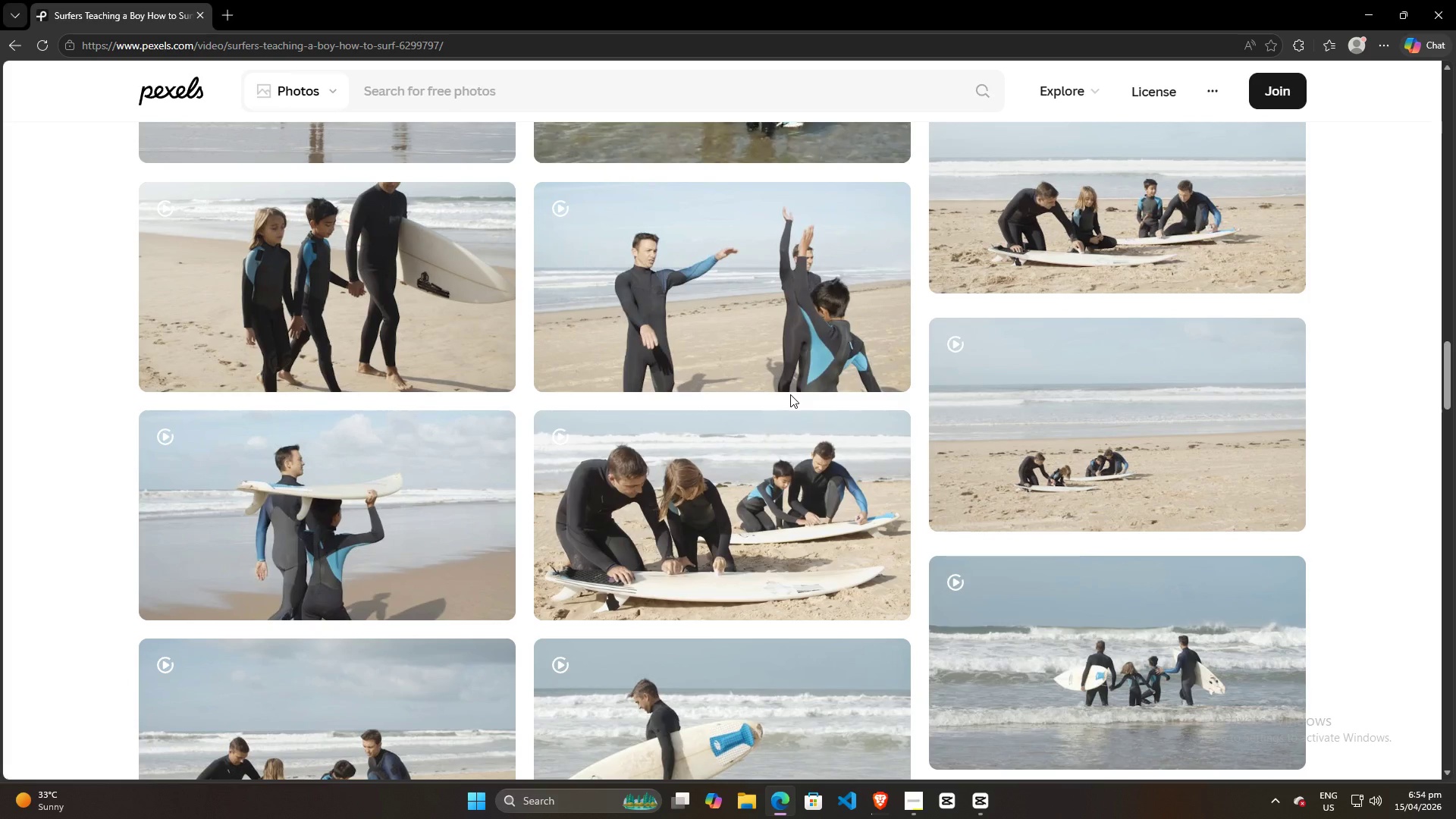 
wait(11.06)
 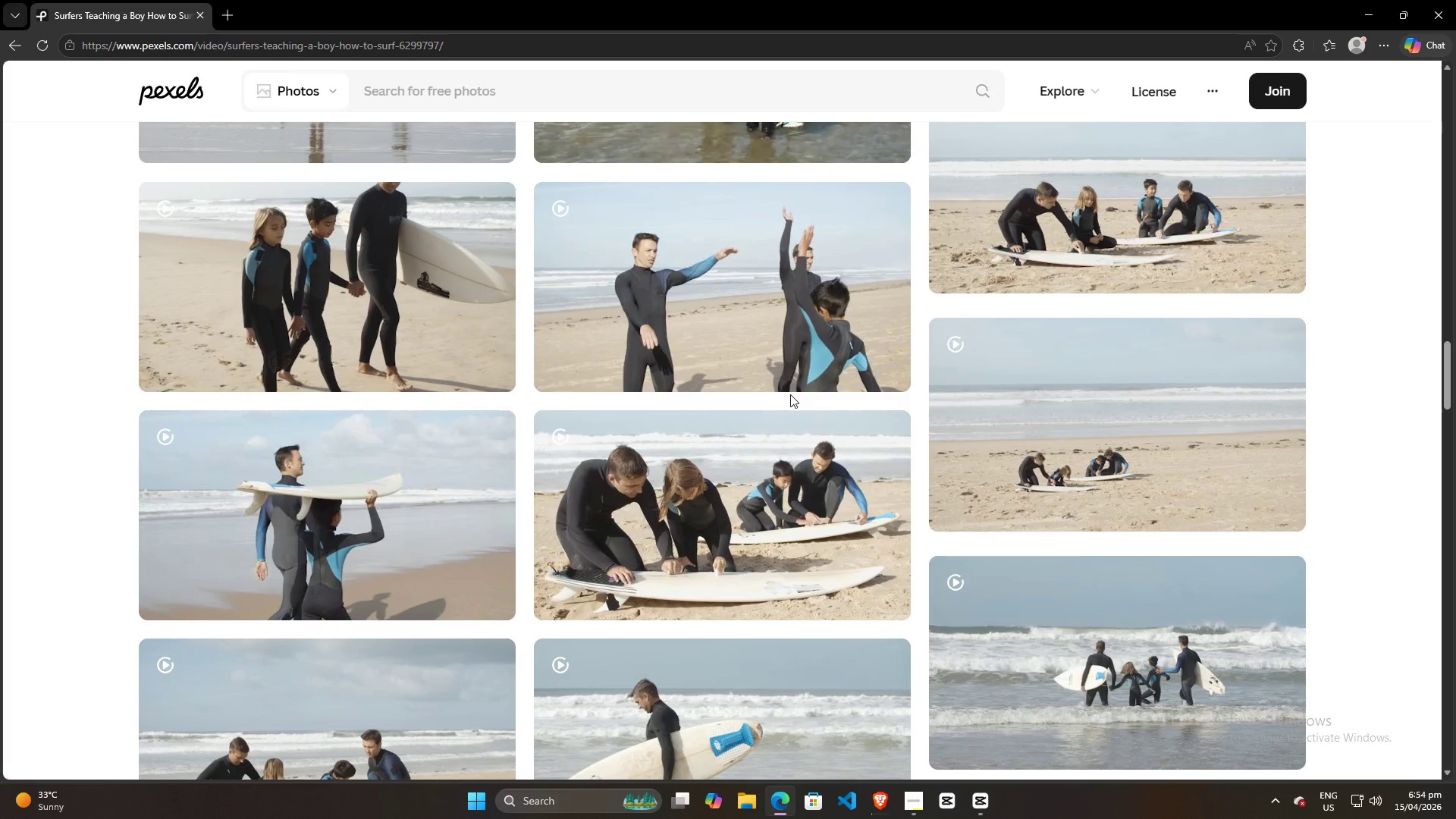 
left_click([871, 589])
 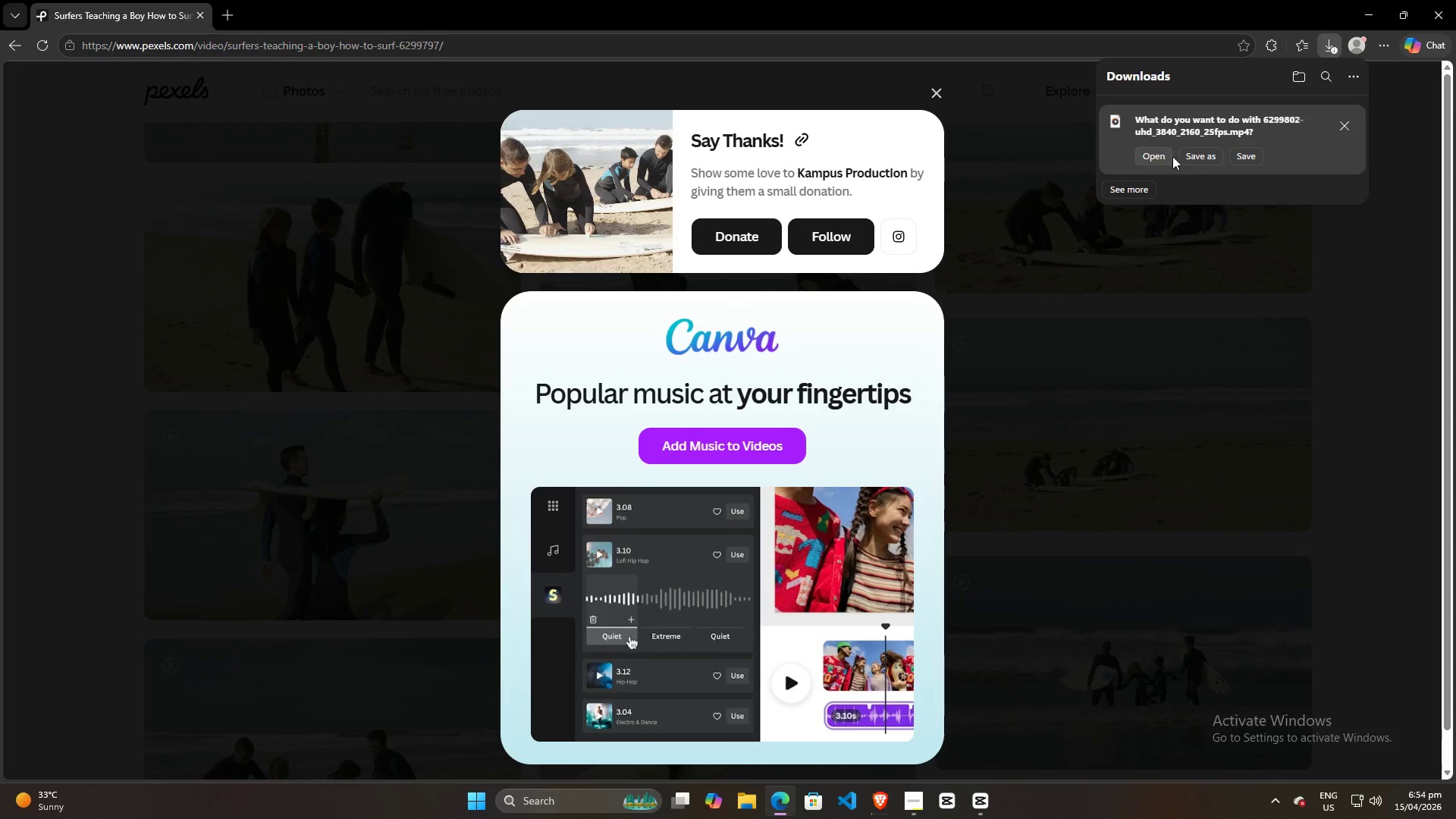 
left_click([1241, 160])
 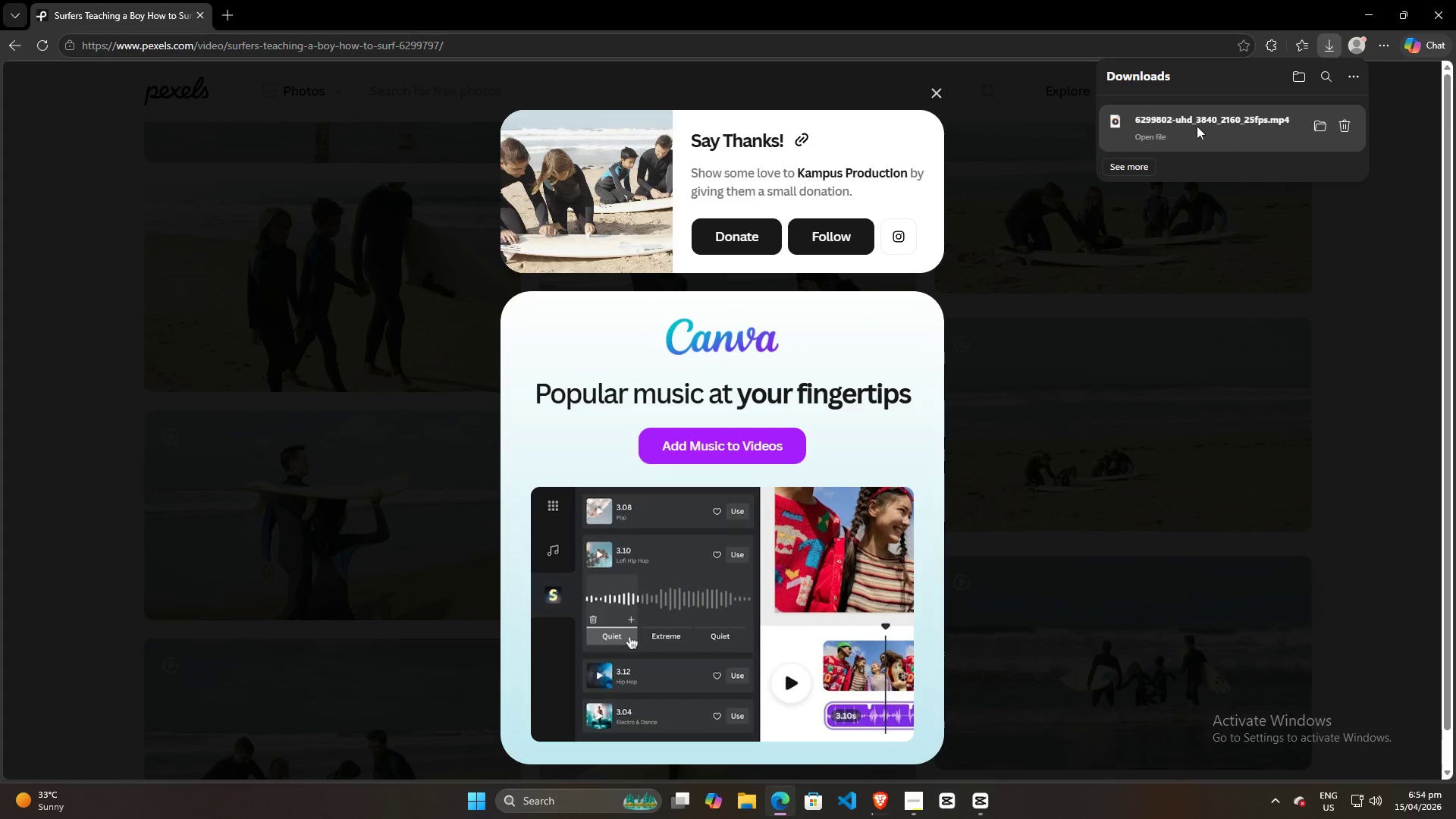 
left_click_drag(start_coordinate=[1193, 125], to_coordinate=[456, 349])
 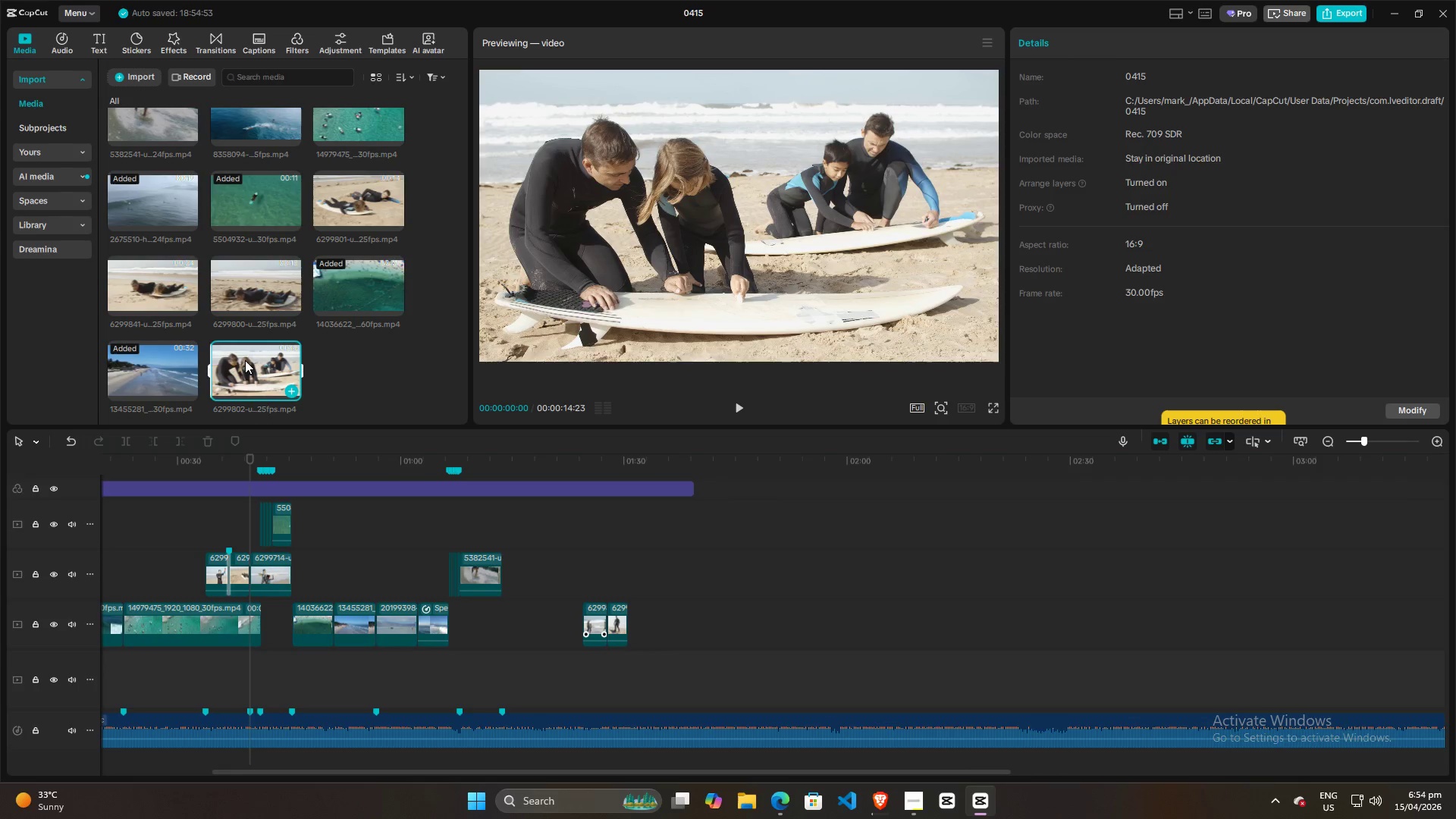 
left_click_drag(start_coordinate=[245, 360], to_coordinate=[627, 622])
 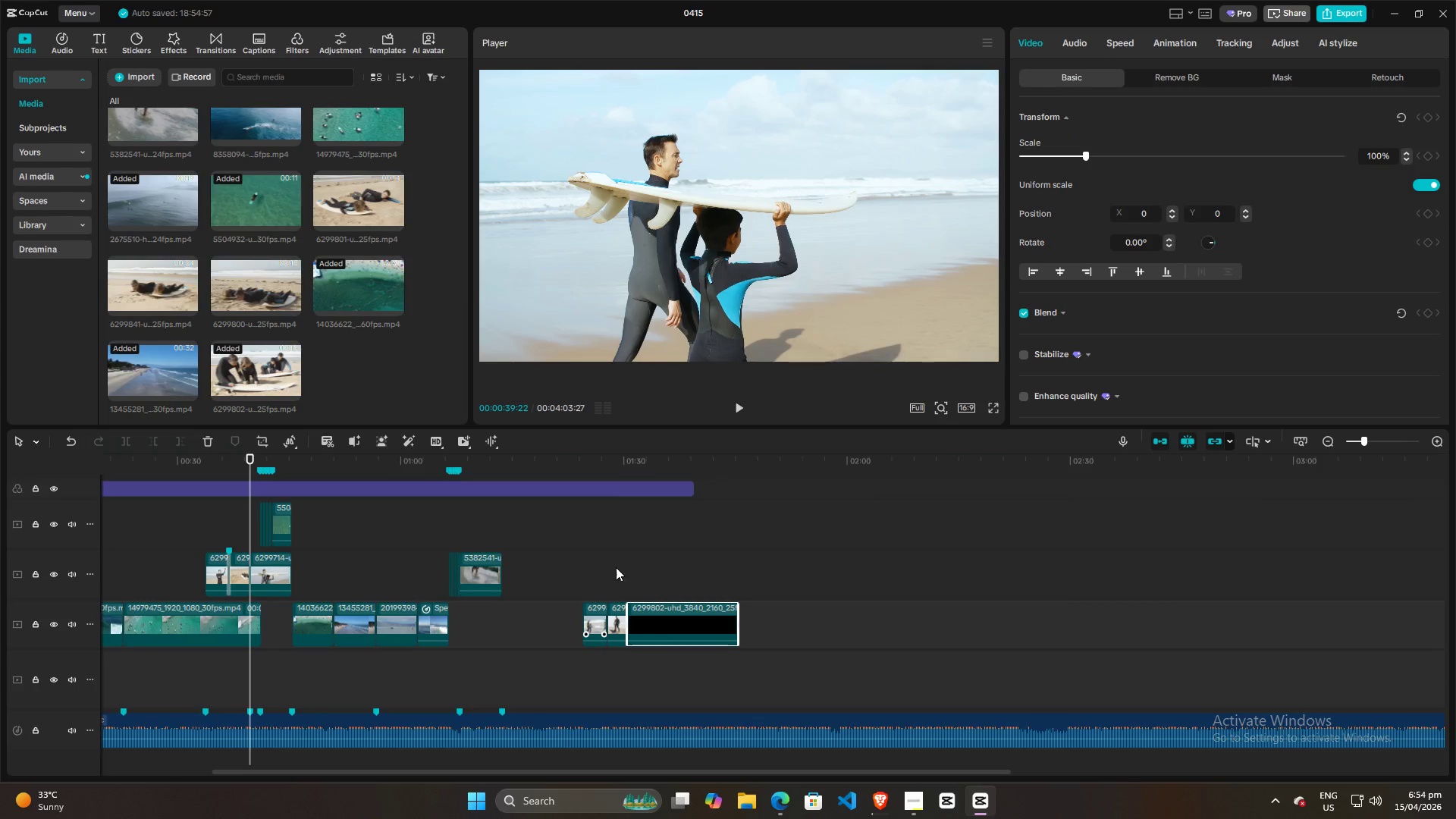 
left_click([616, 566])
 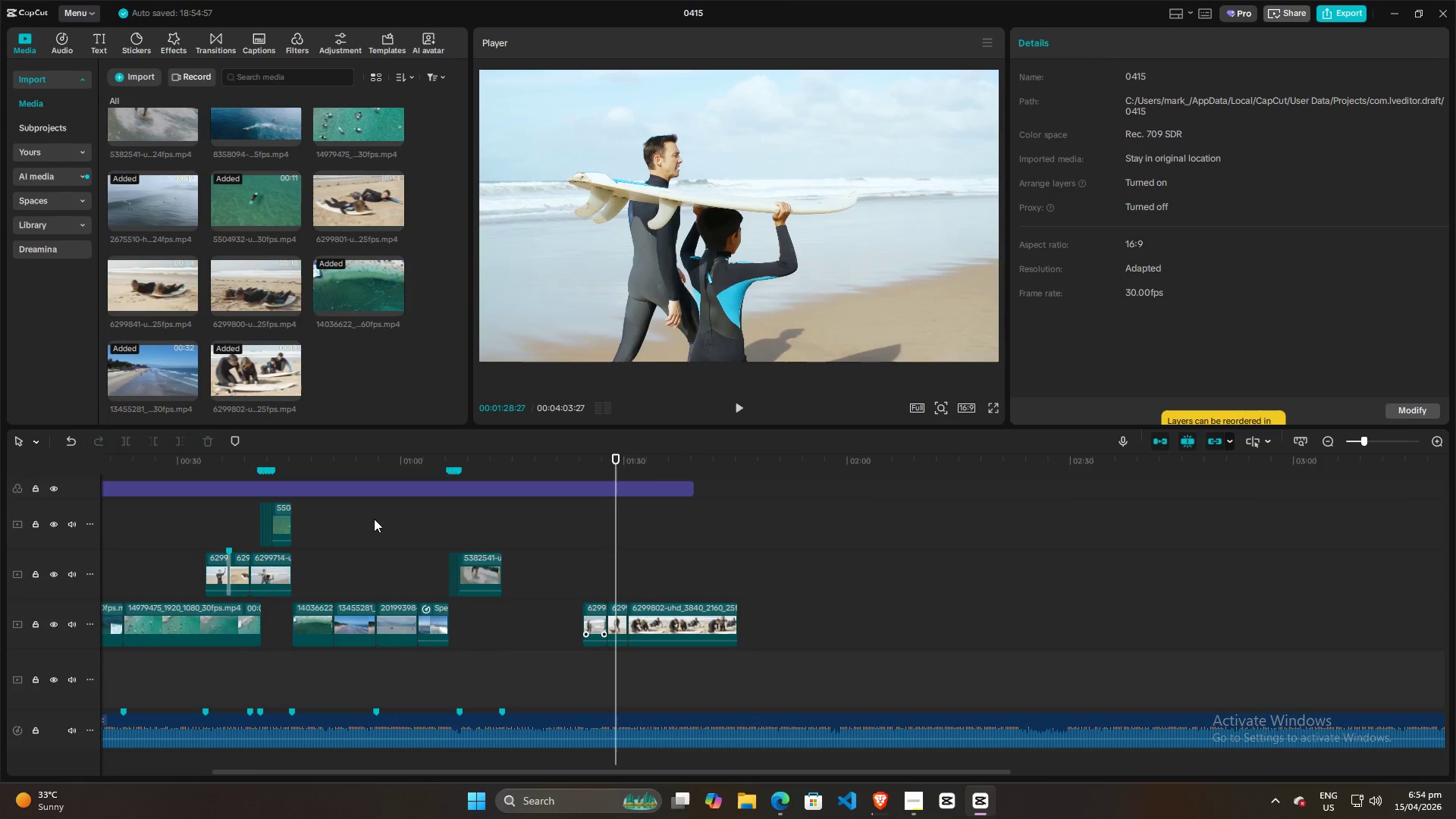 
key(Space)
 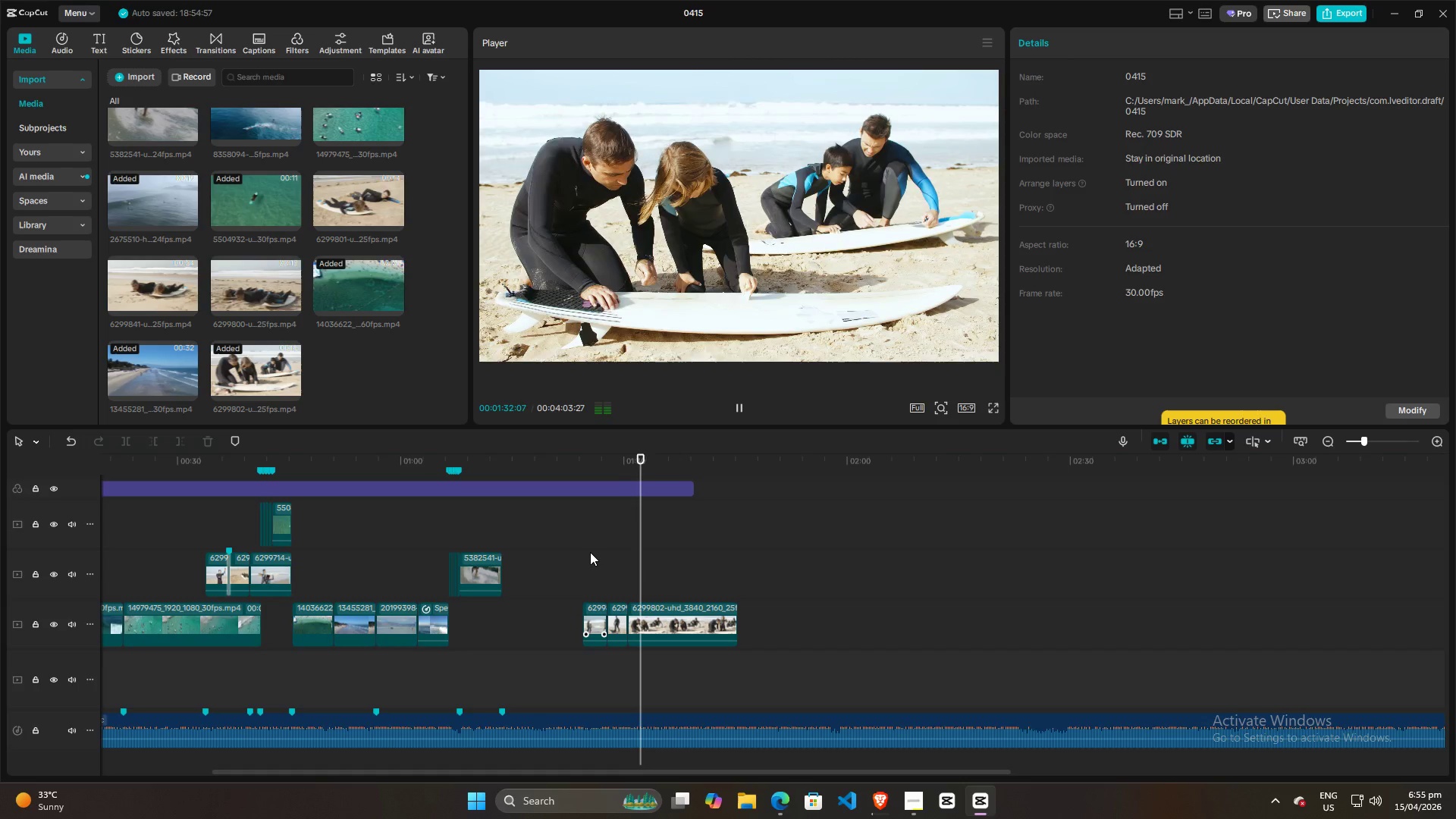 
key(Space)
 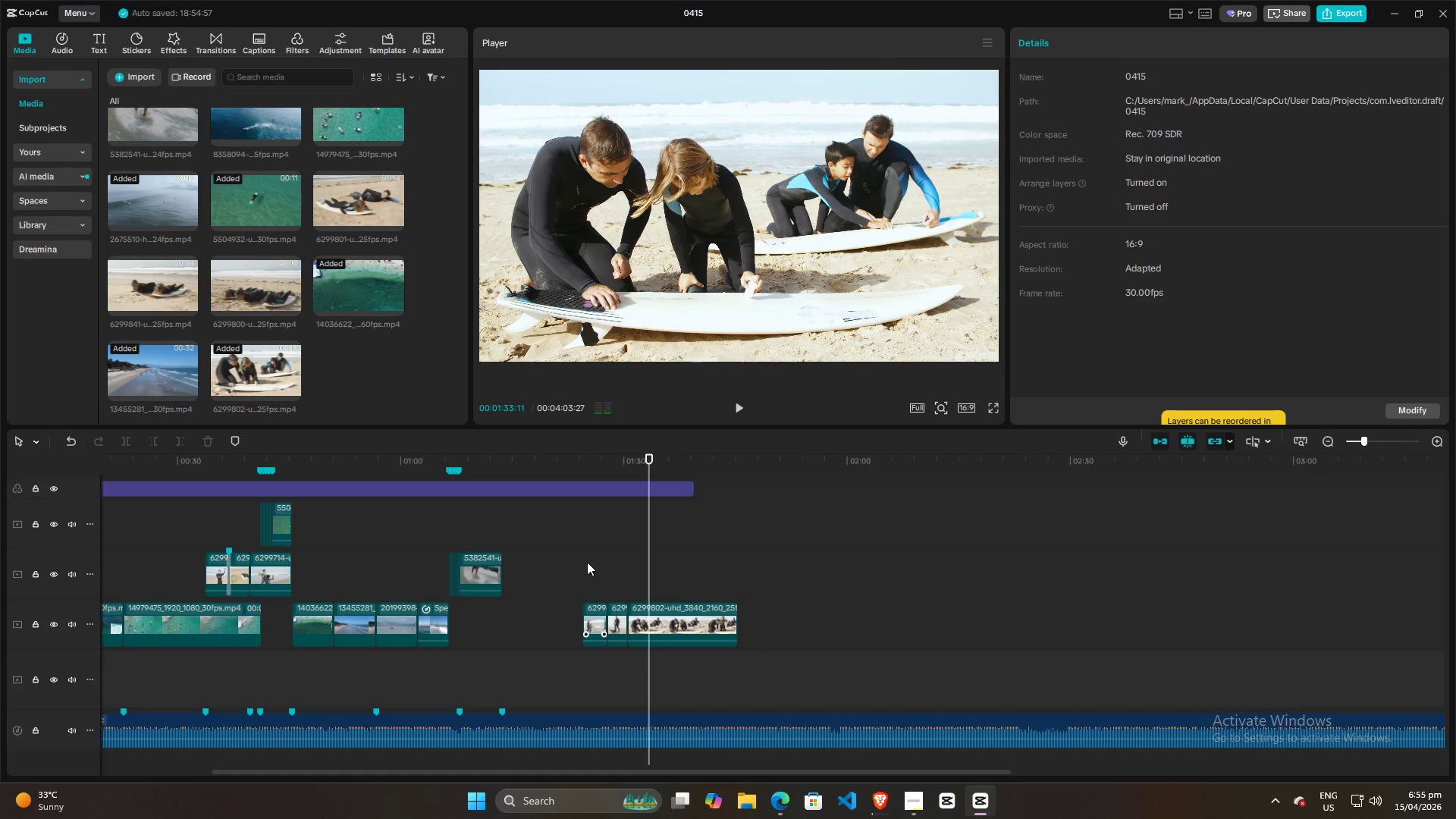 
left_click([587, 562])
 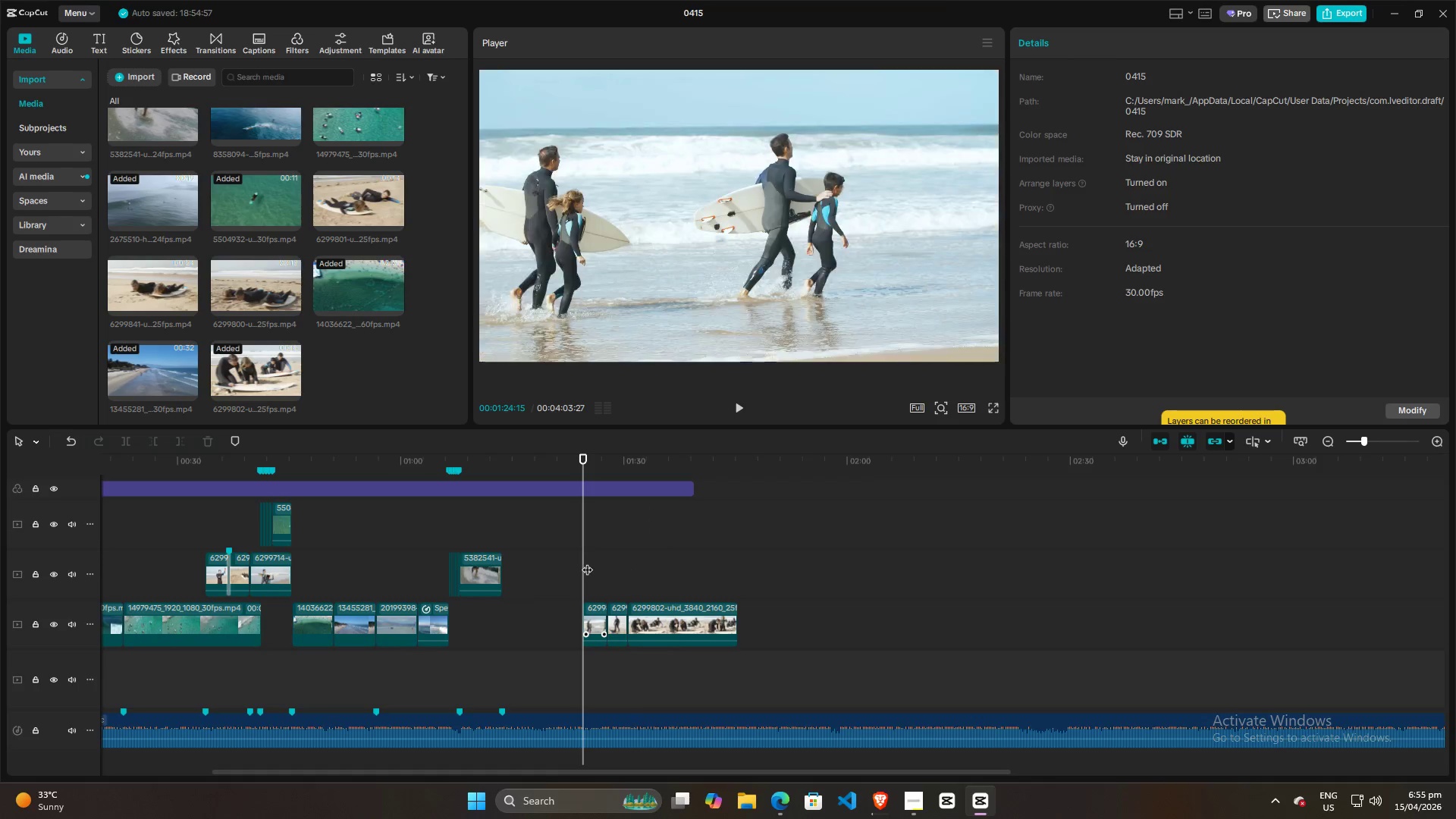 
key(Space)
 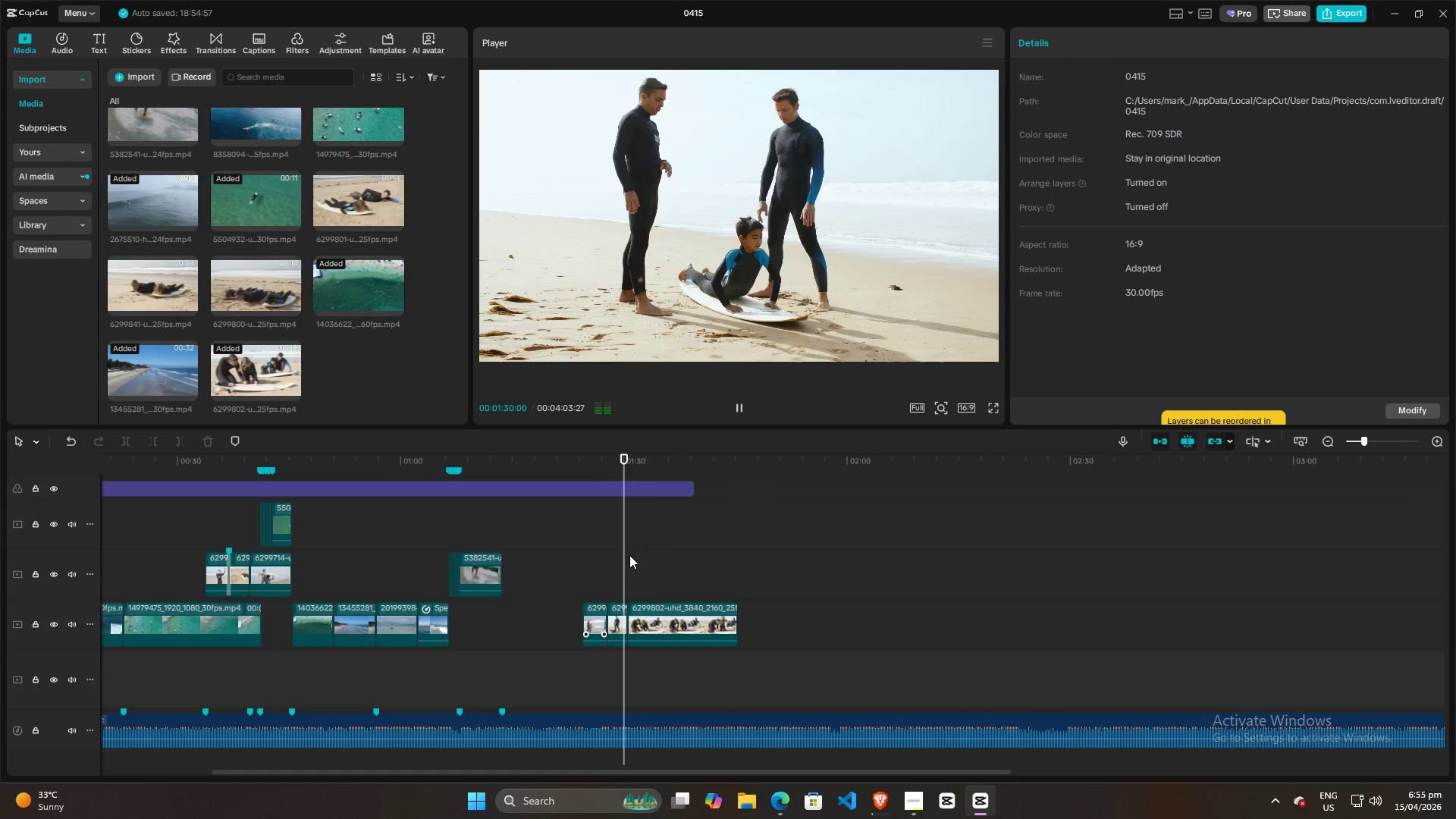 
wait(7.44)
 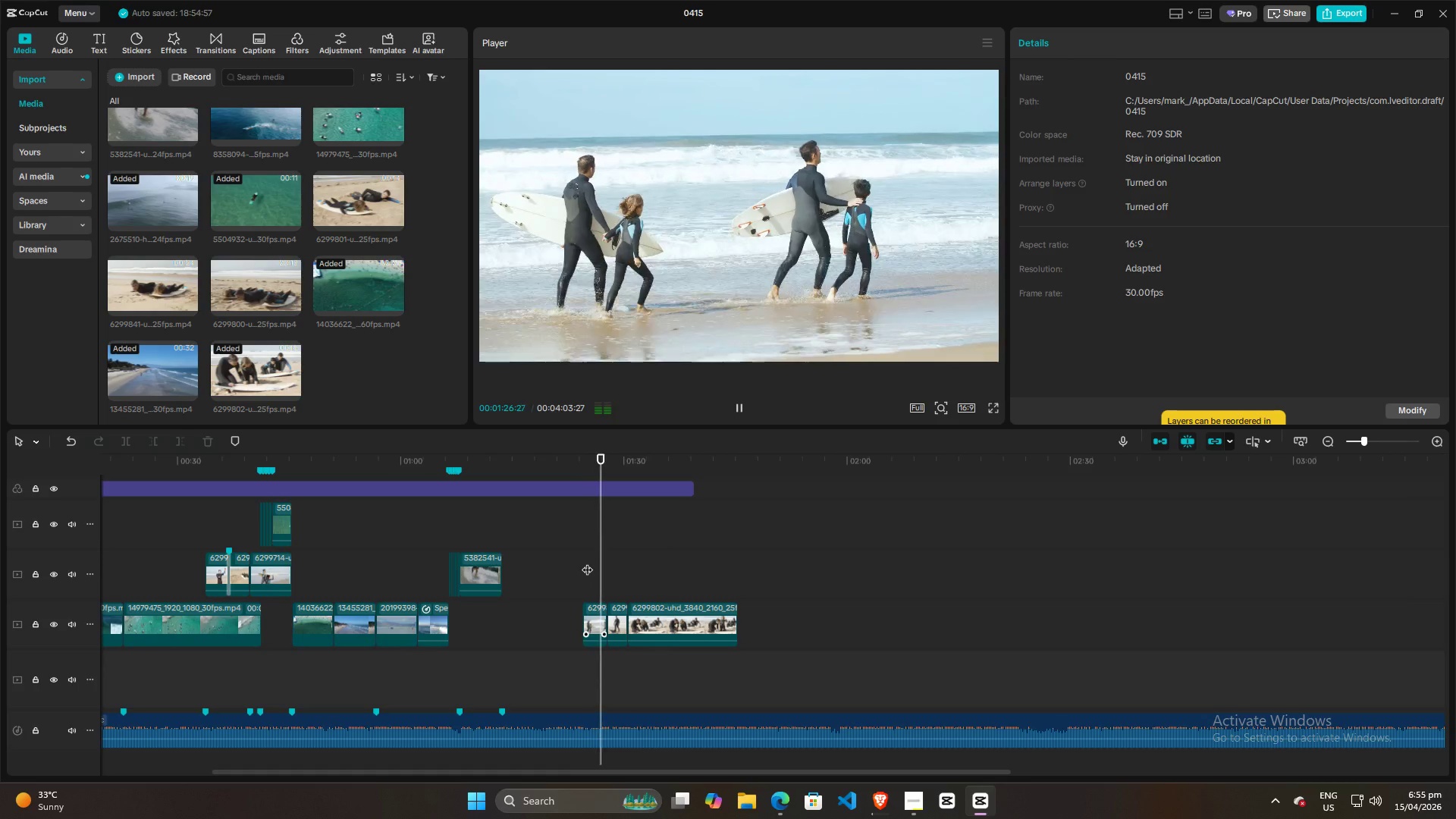 
key(Space)
 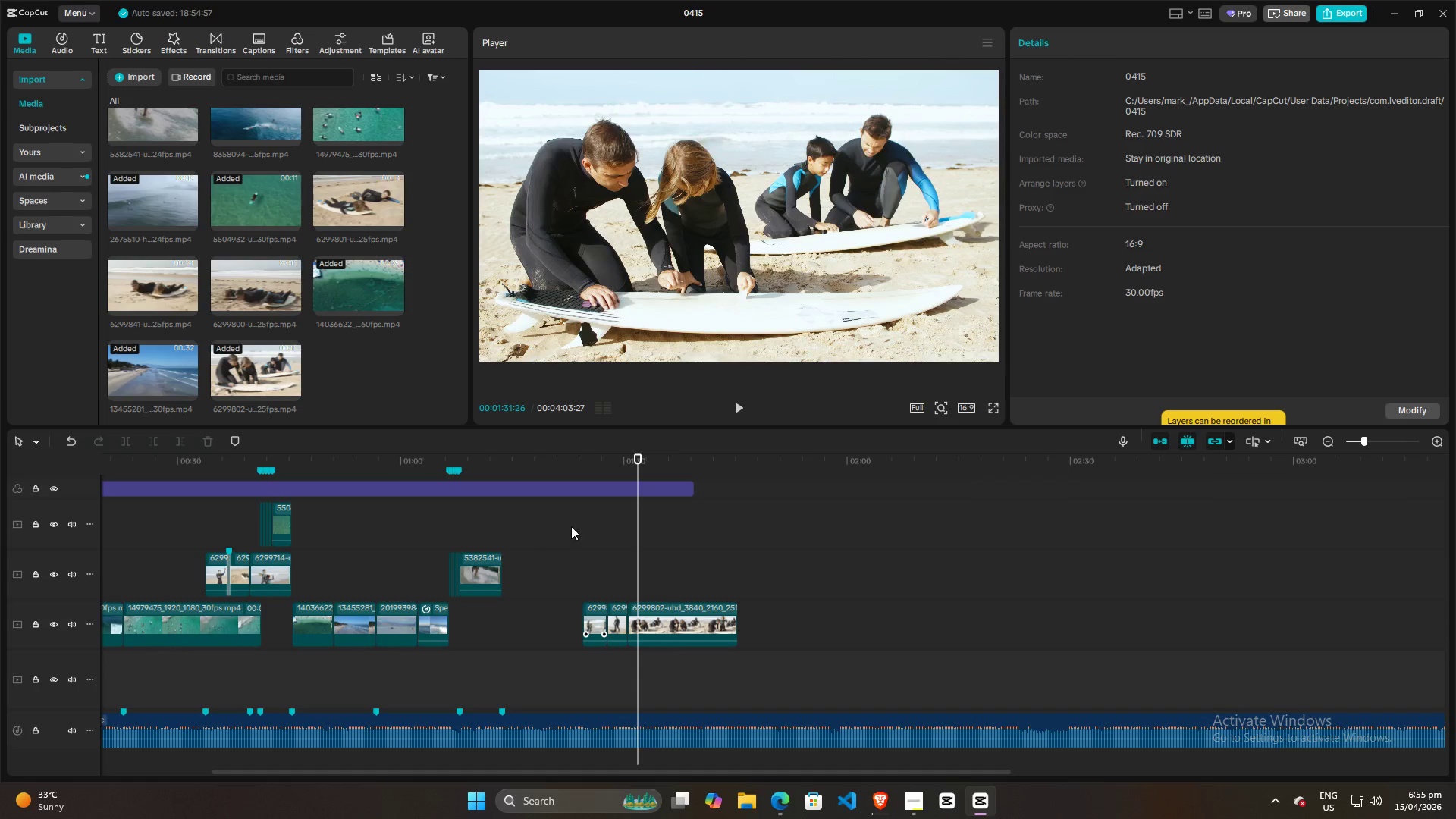 
key(Space)
 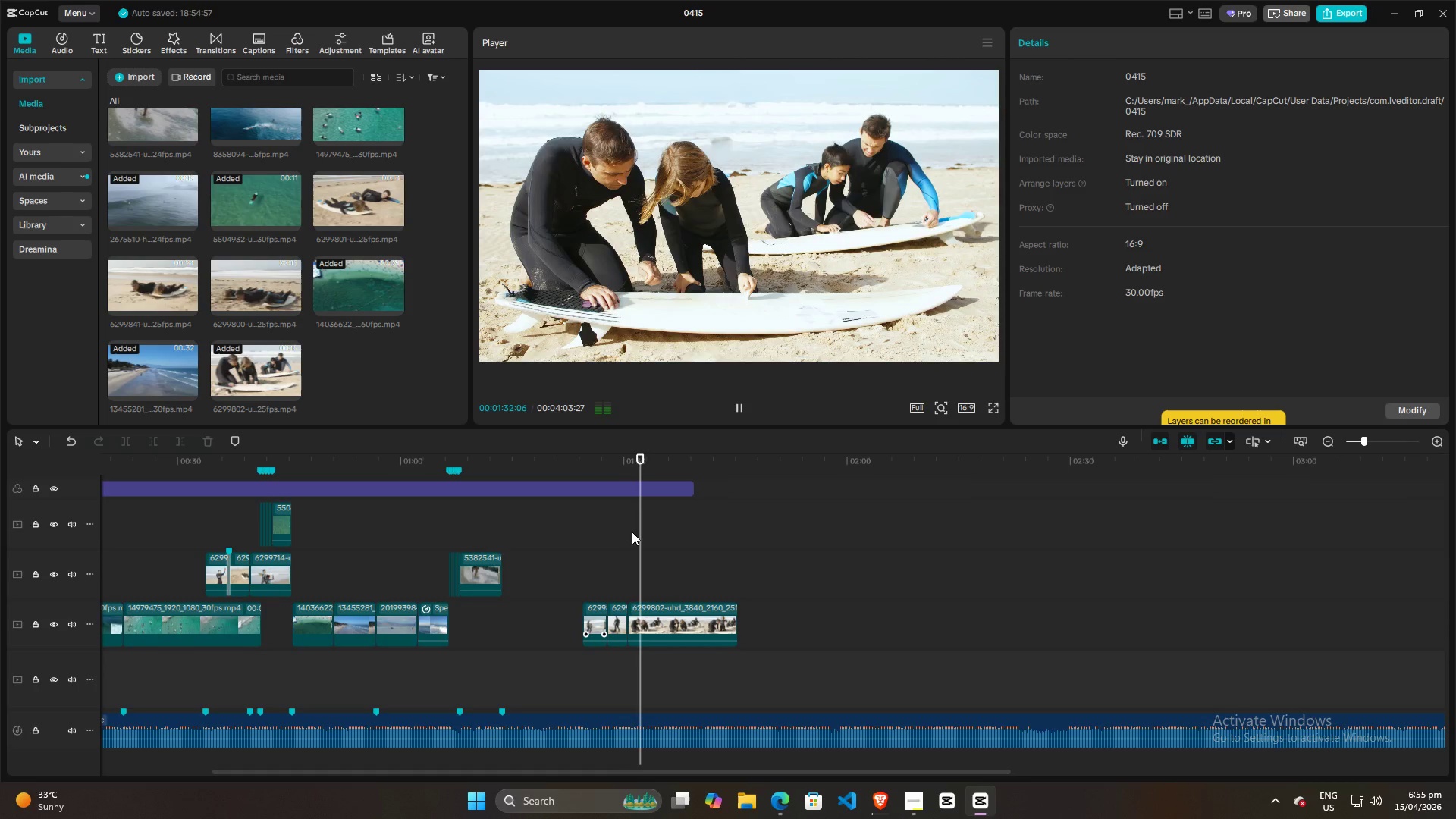 
key(Space)
 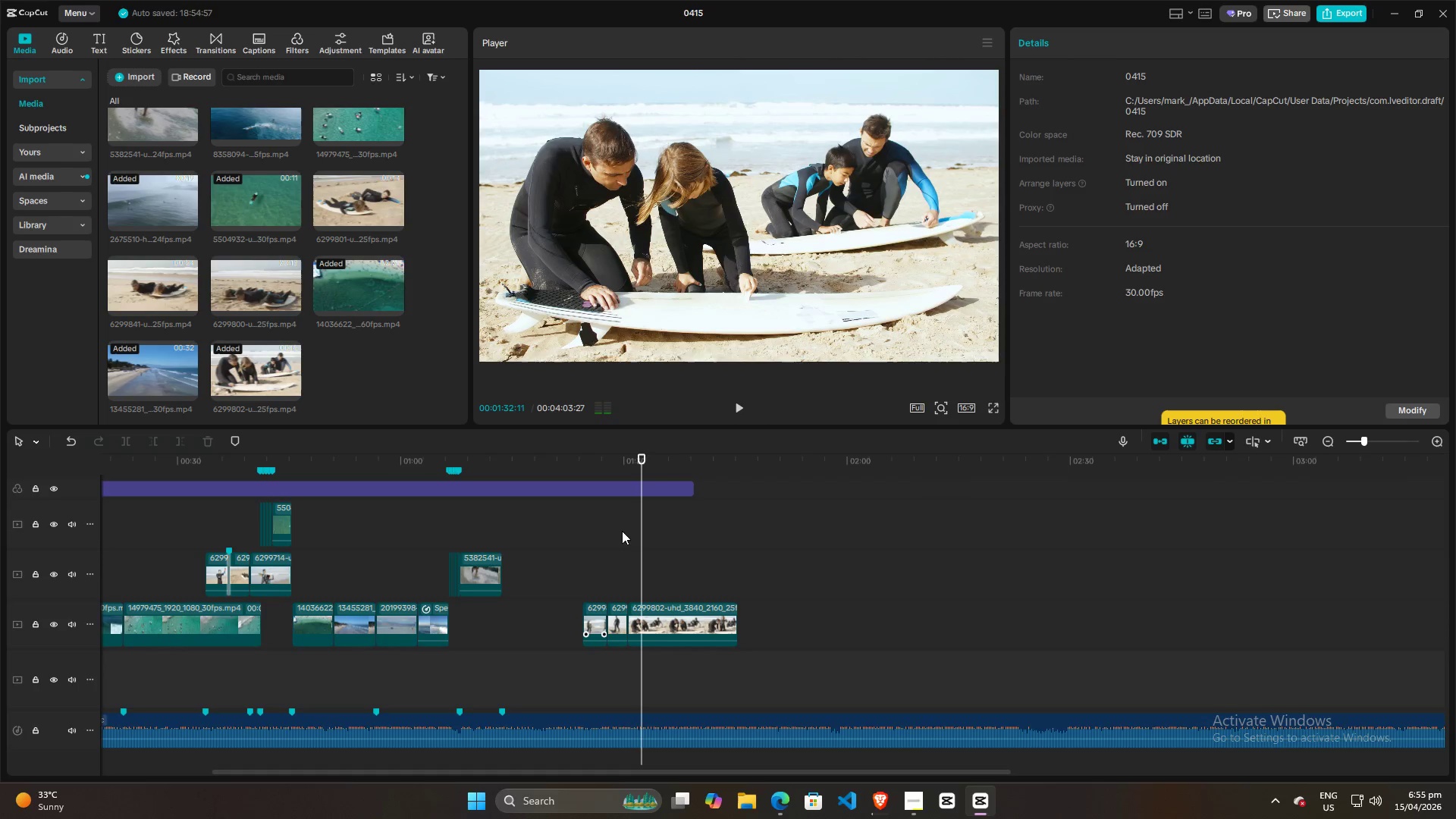 
left_click([622, 531])
 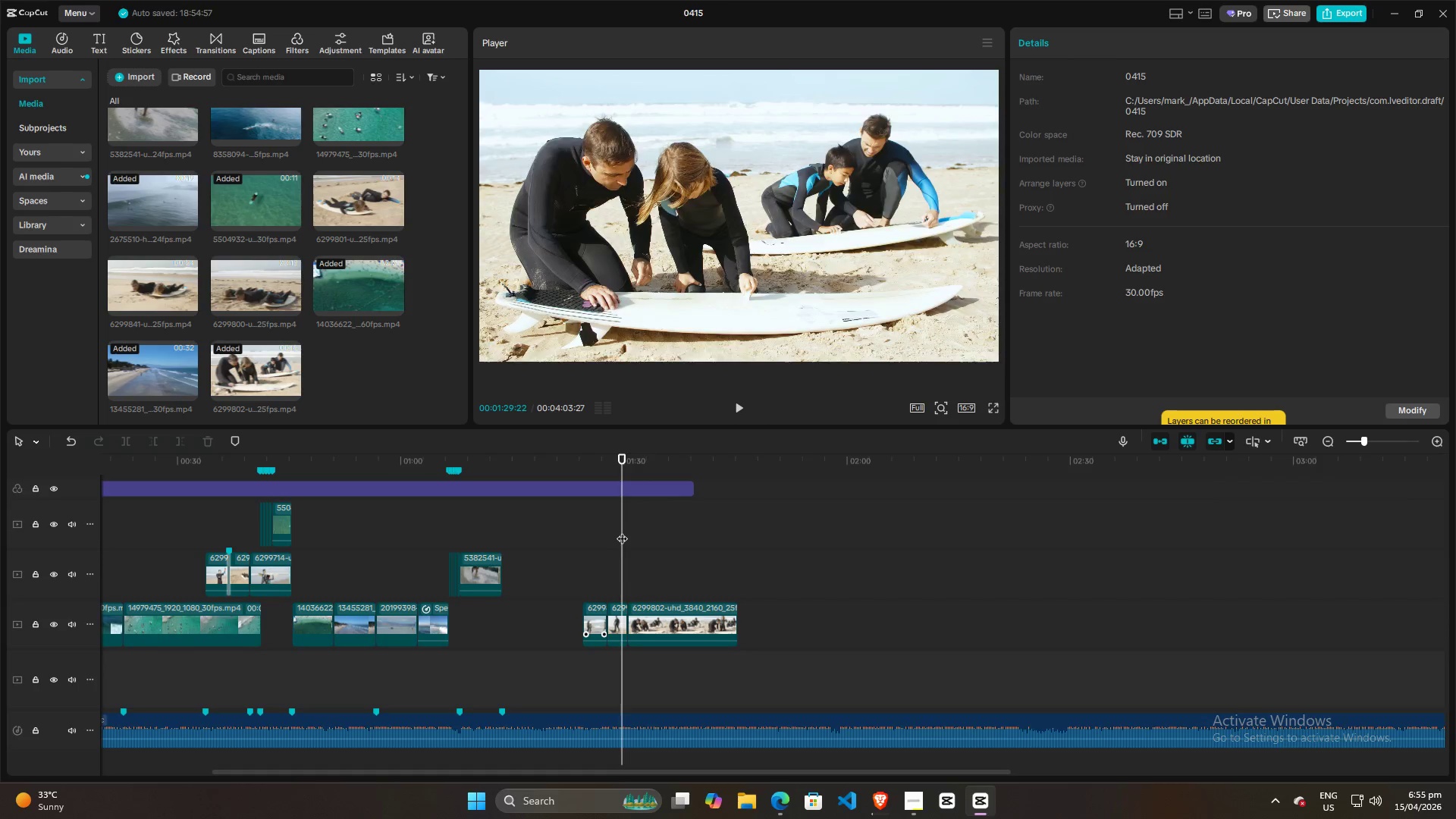 
key(Space)
 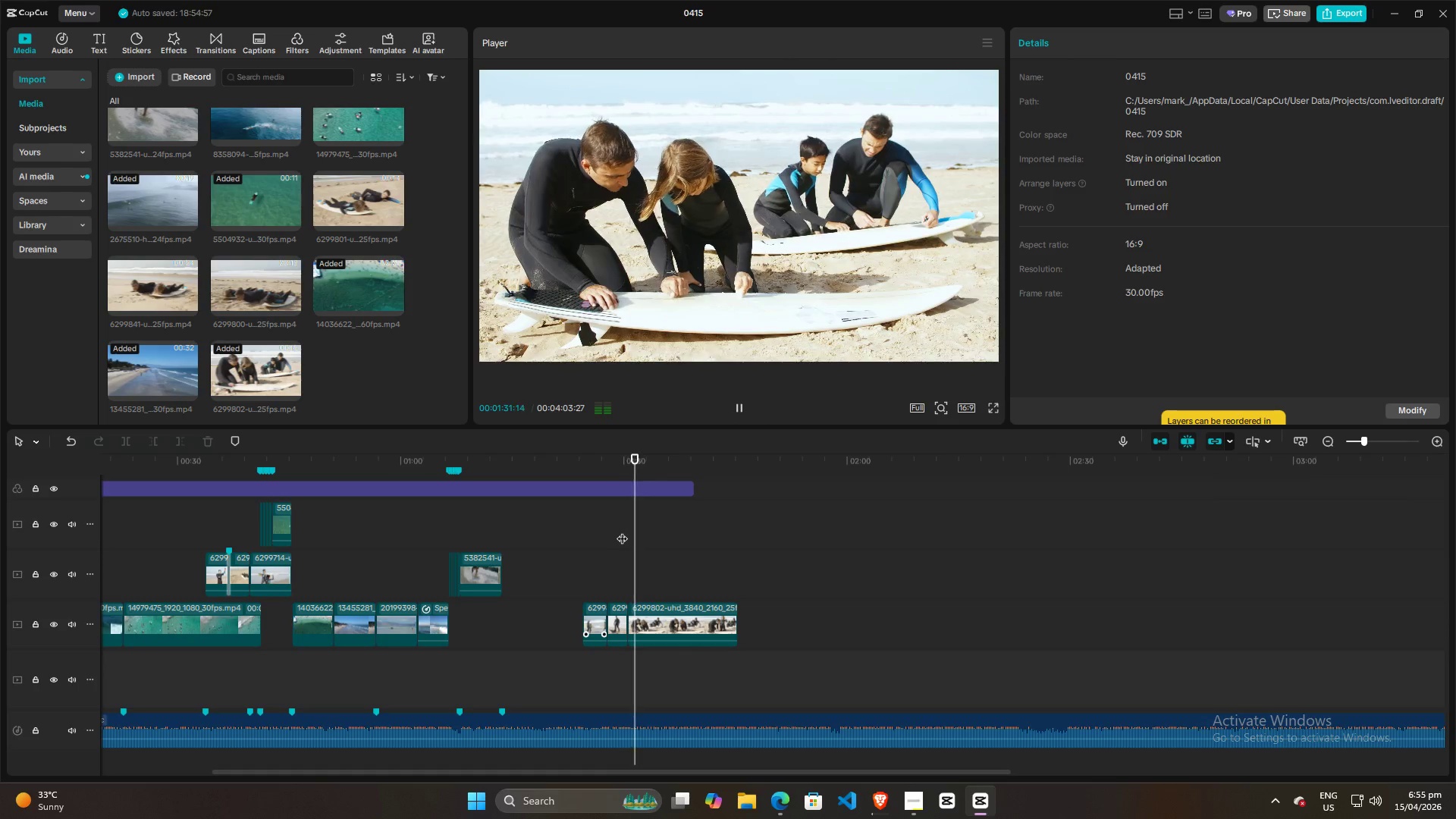 
key(Space)
 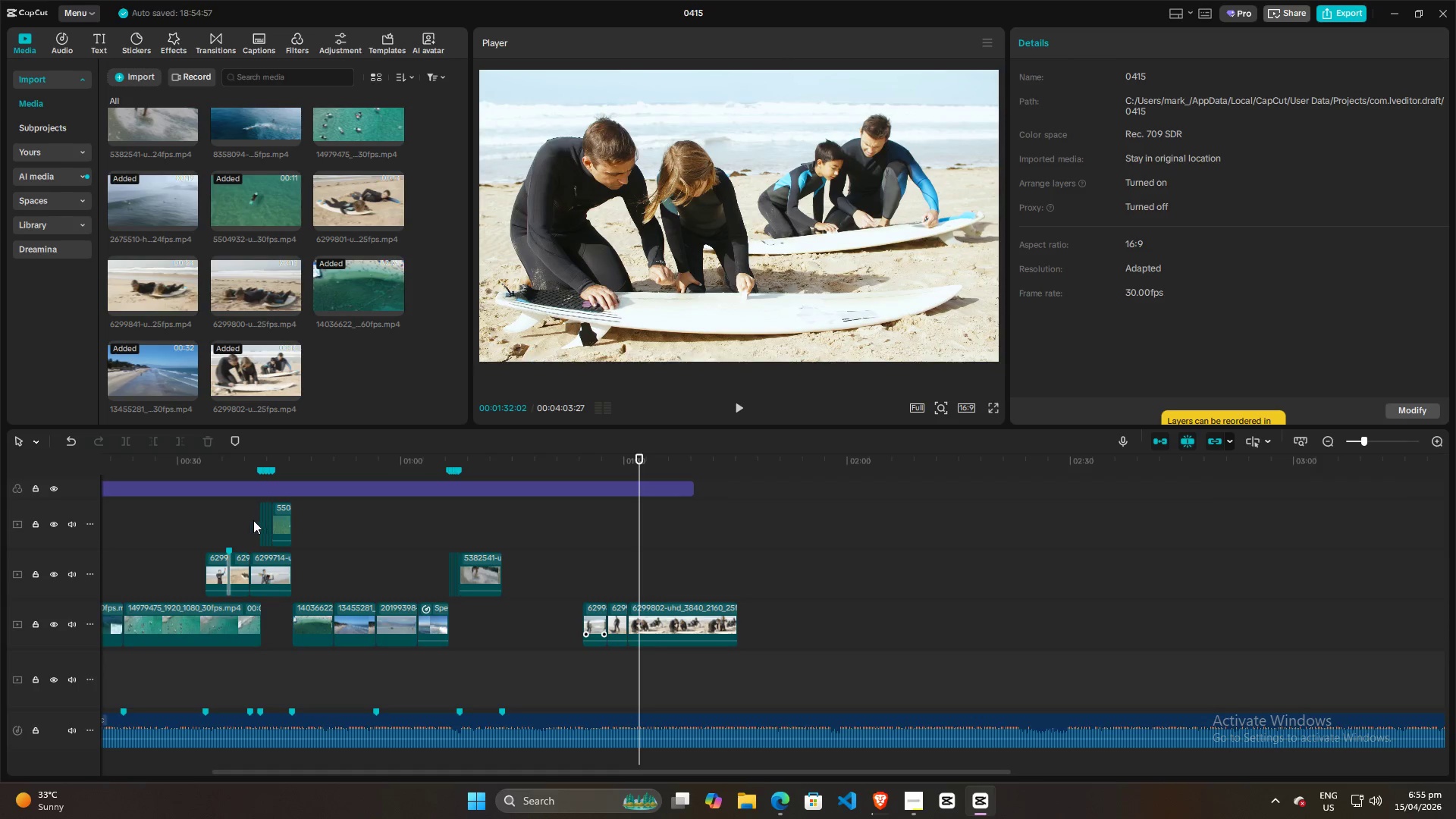 
left_click([253, 520])
 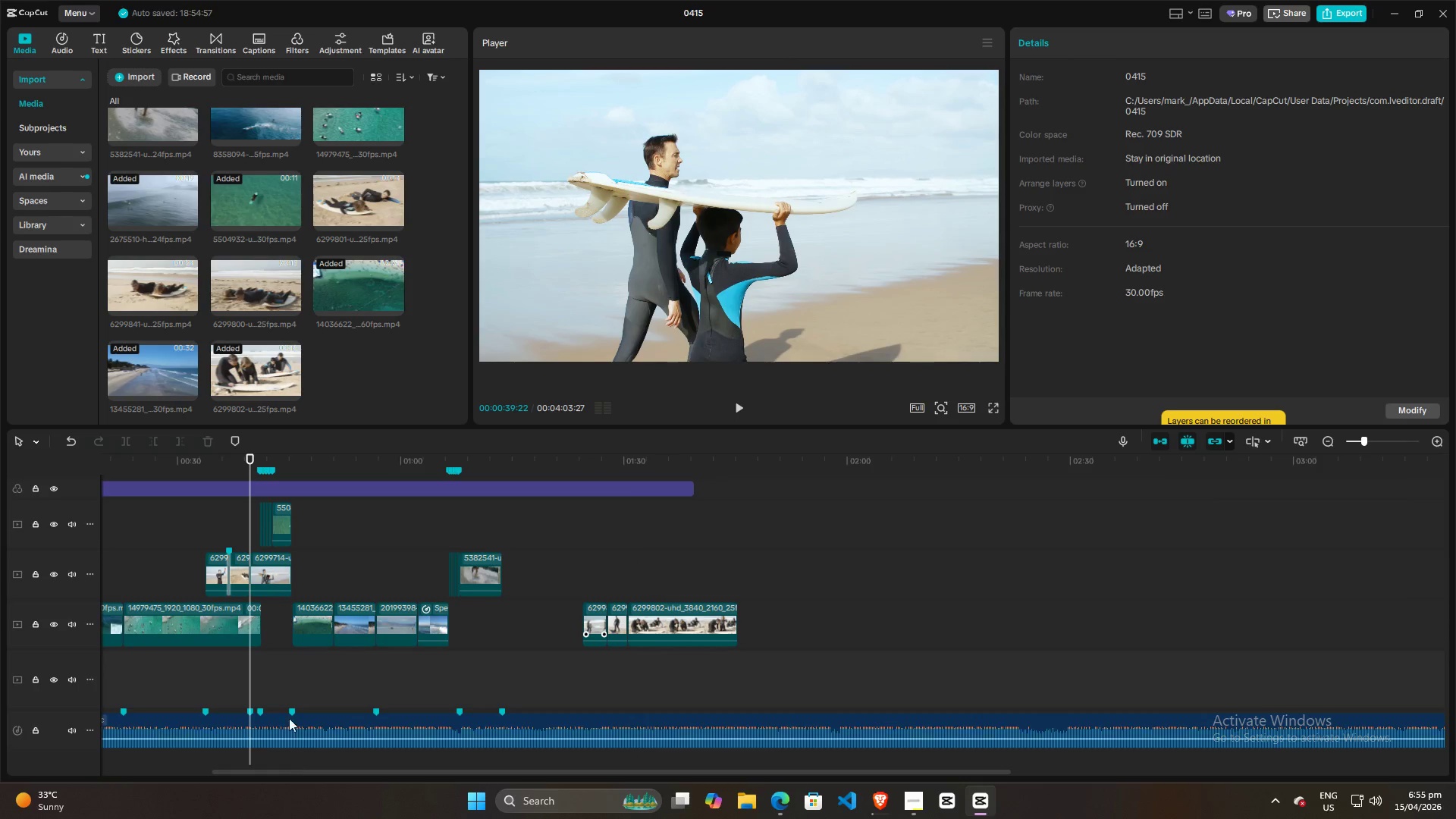 
hold_key(key=ControlLeft, duration=1.51)
 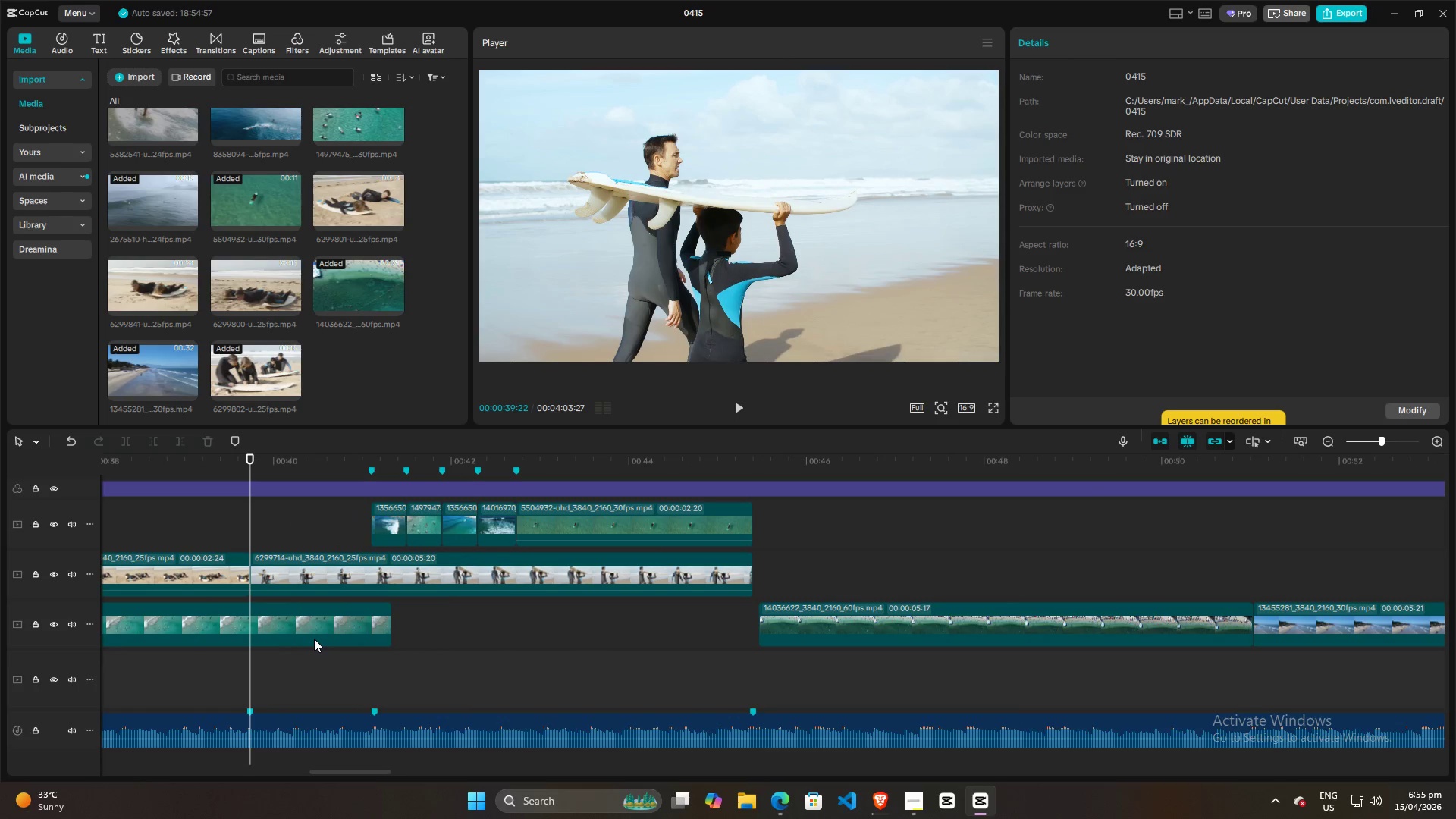 
hold_key(key=ControlLeft, duration=1.5)
 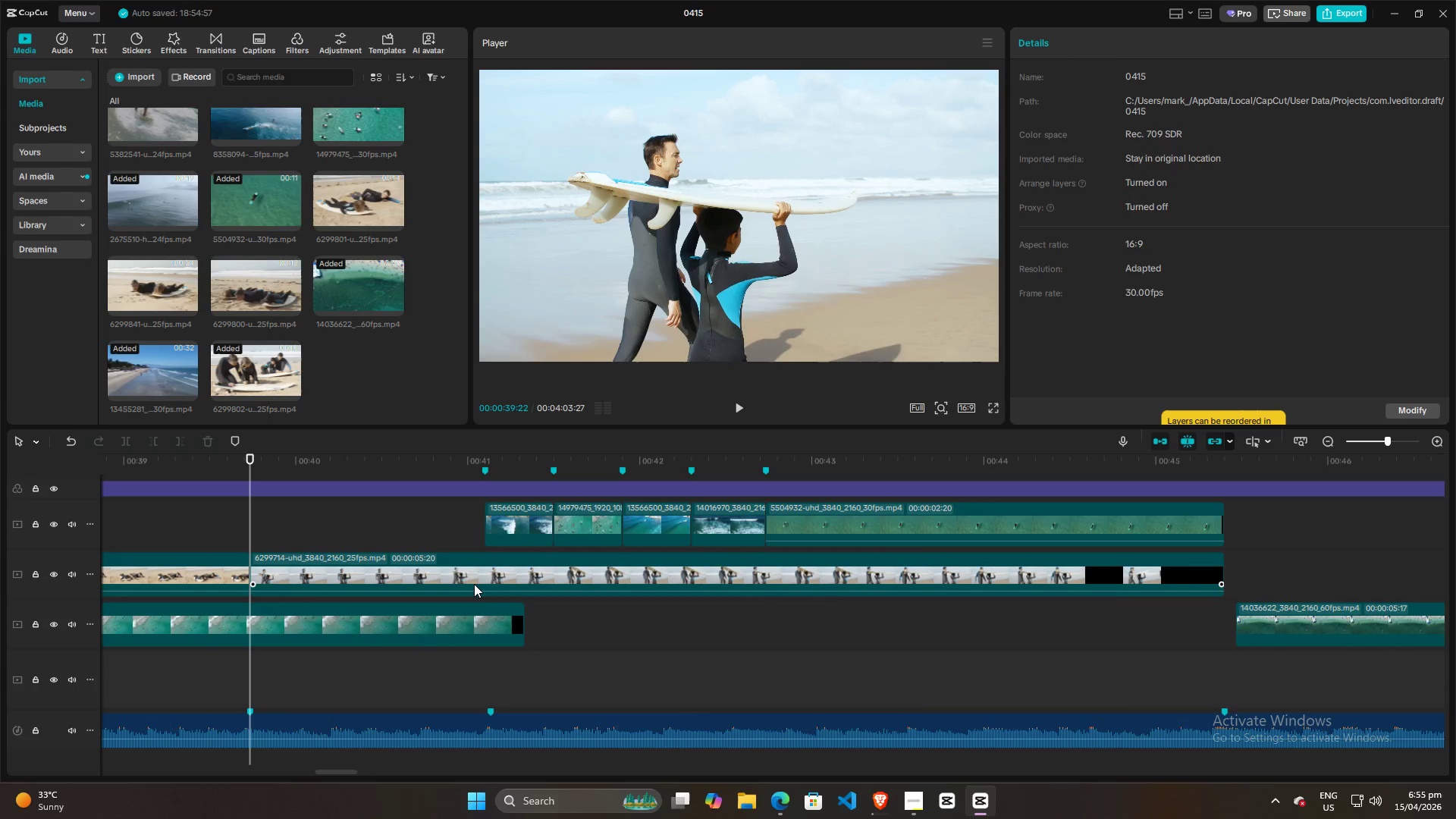 
scroll: coordinate [314, 639], scroll_direction: up, amount: 27.0
 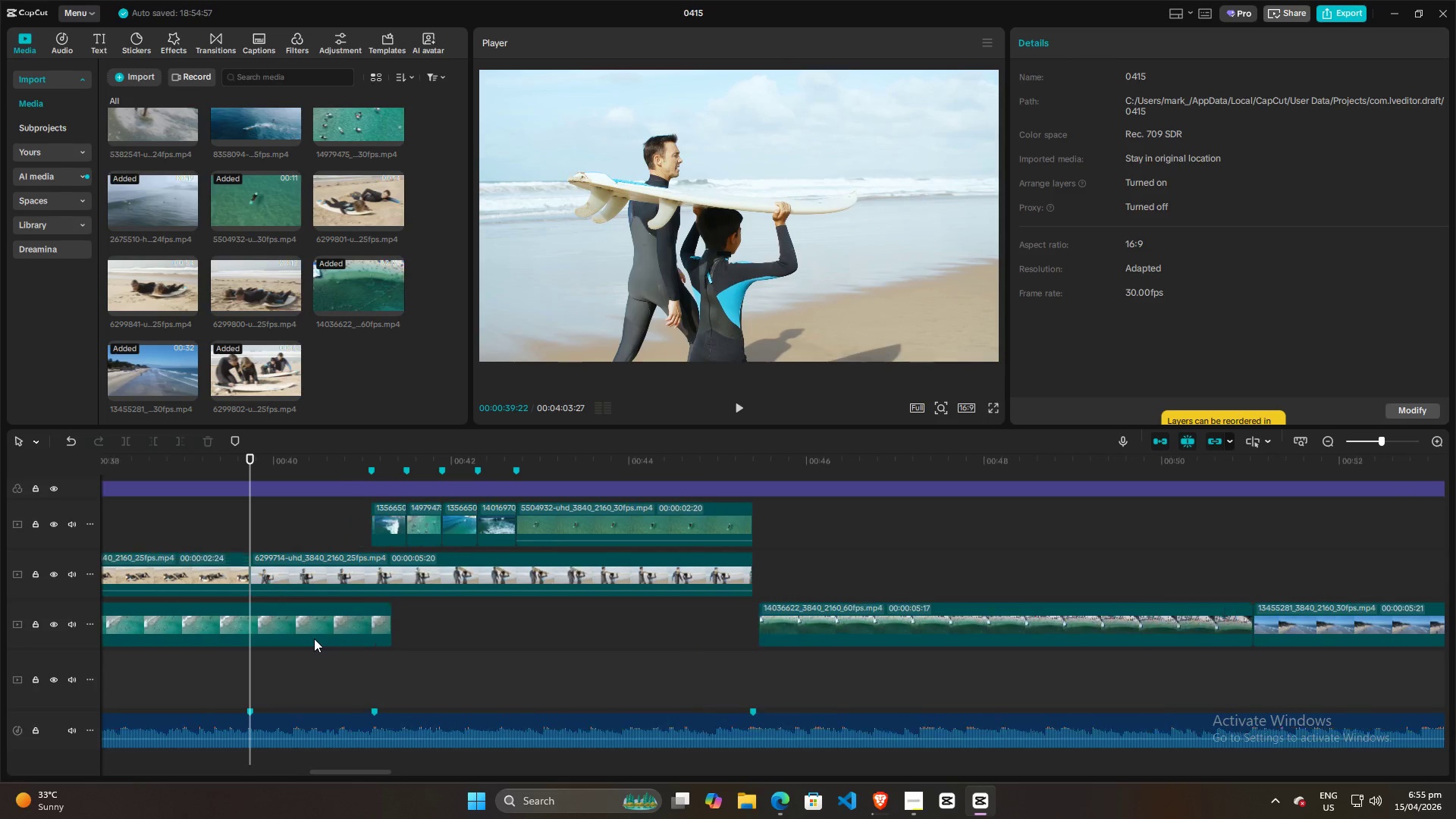 
hold_key(key=ControlLeft, duration=1.44)
 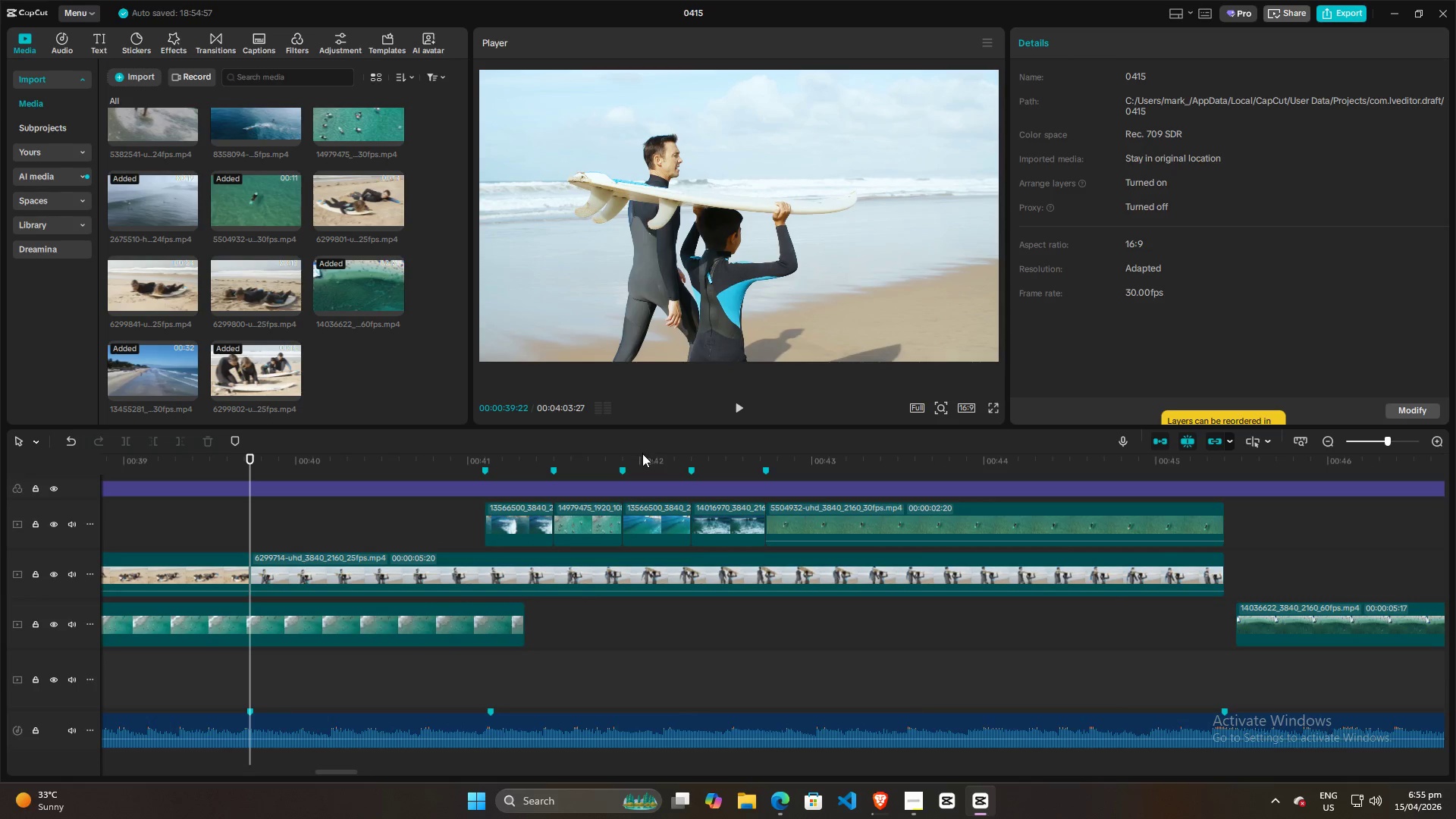 
scroll: coordinate [391, 553], scroll_direction: up, amount: 10.0
 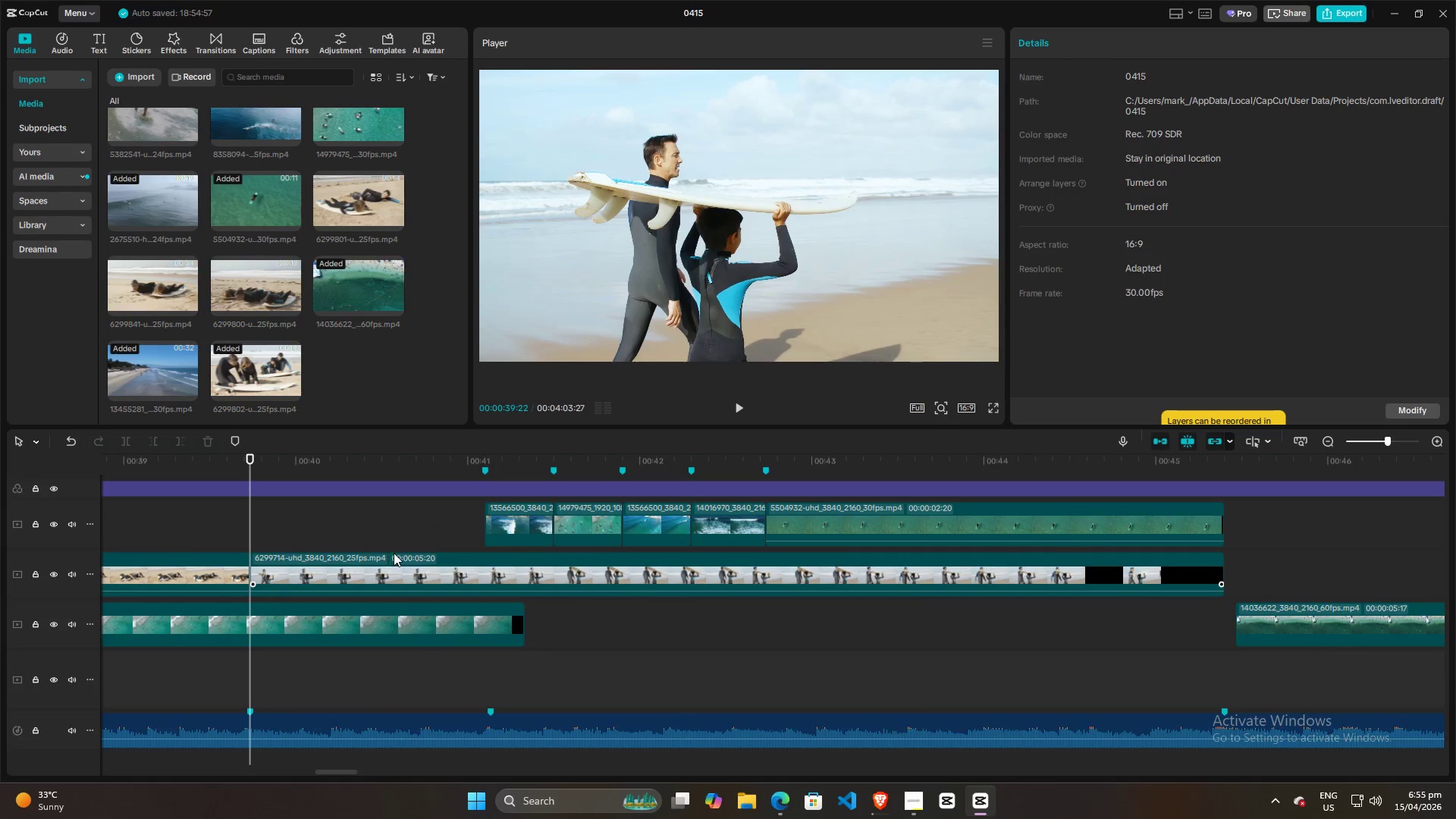 
wait(7.98)
 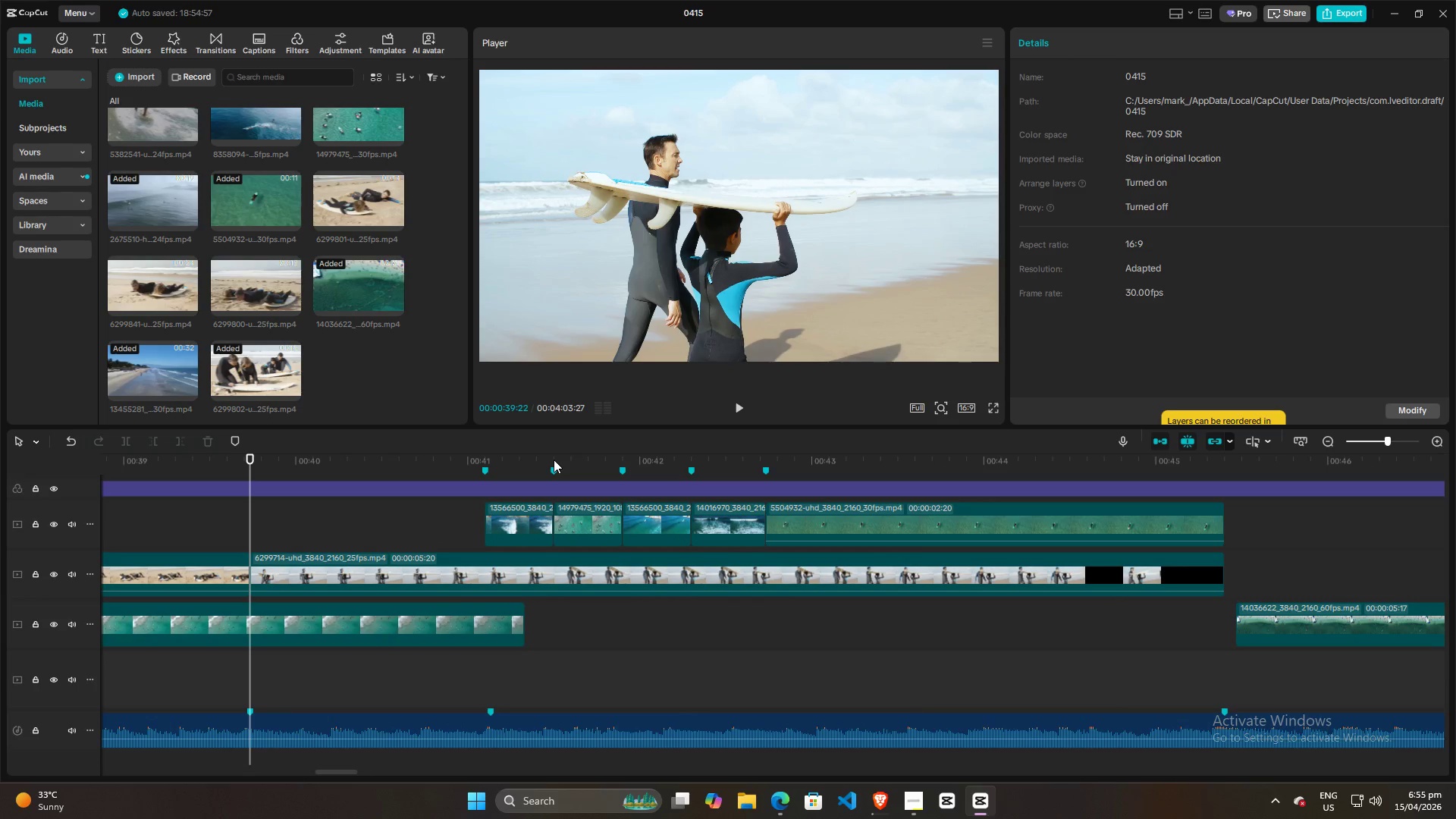 
hold_key(key=ControlLeft, duration=1.5)
hold_key(key=ControlLeft, duration=1.0)
scroll: coordinate [775, 577], scroll_direction: down, amount: 35.0
 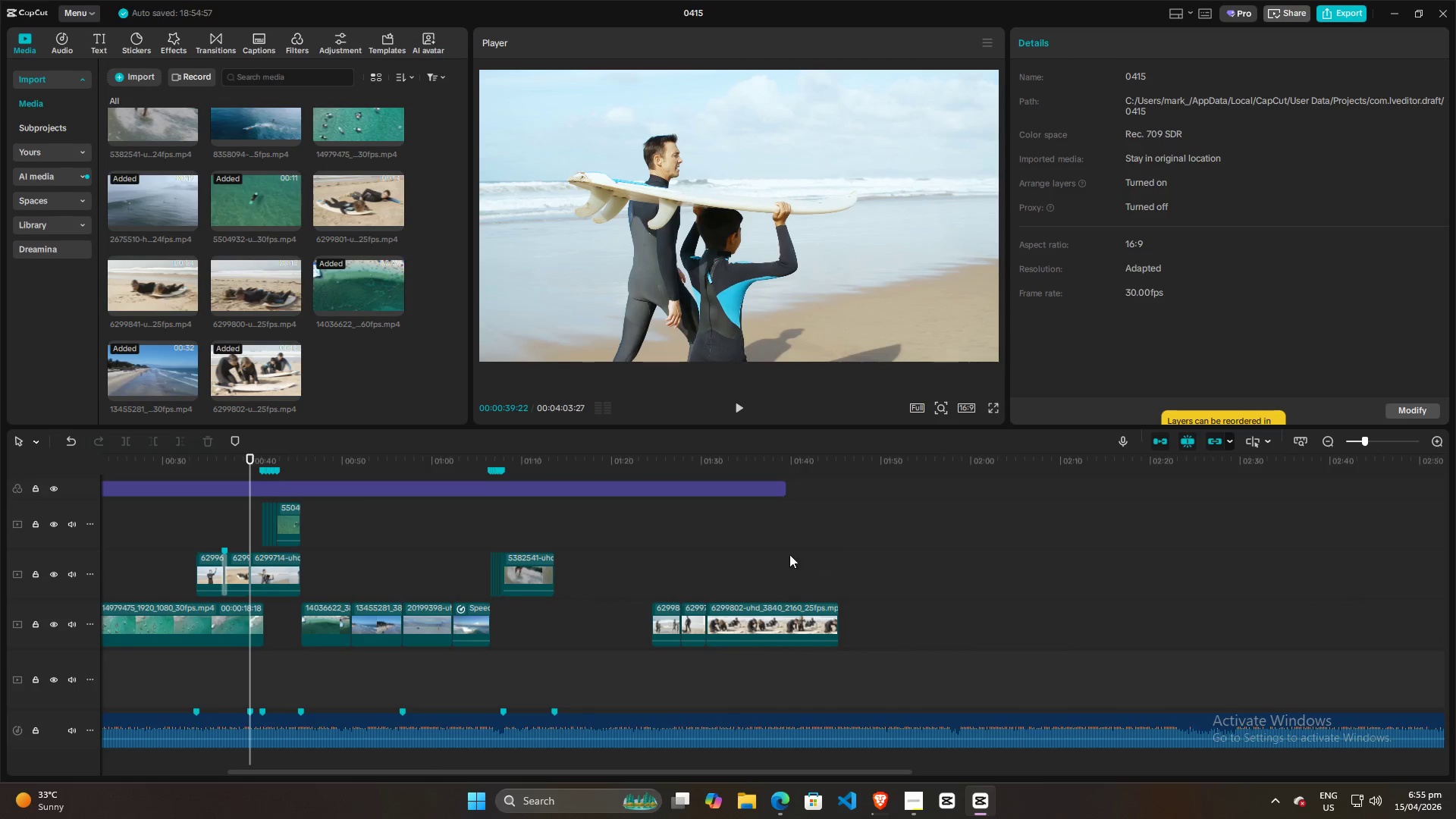 
left_click([751, 546])
 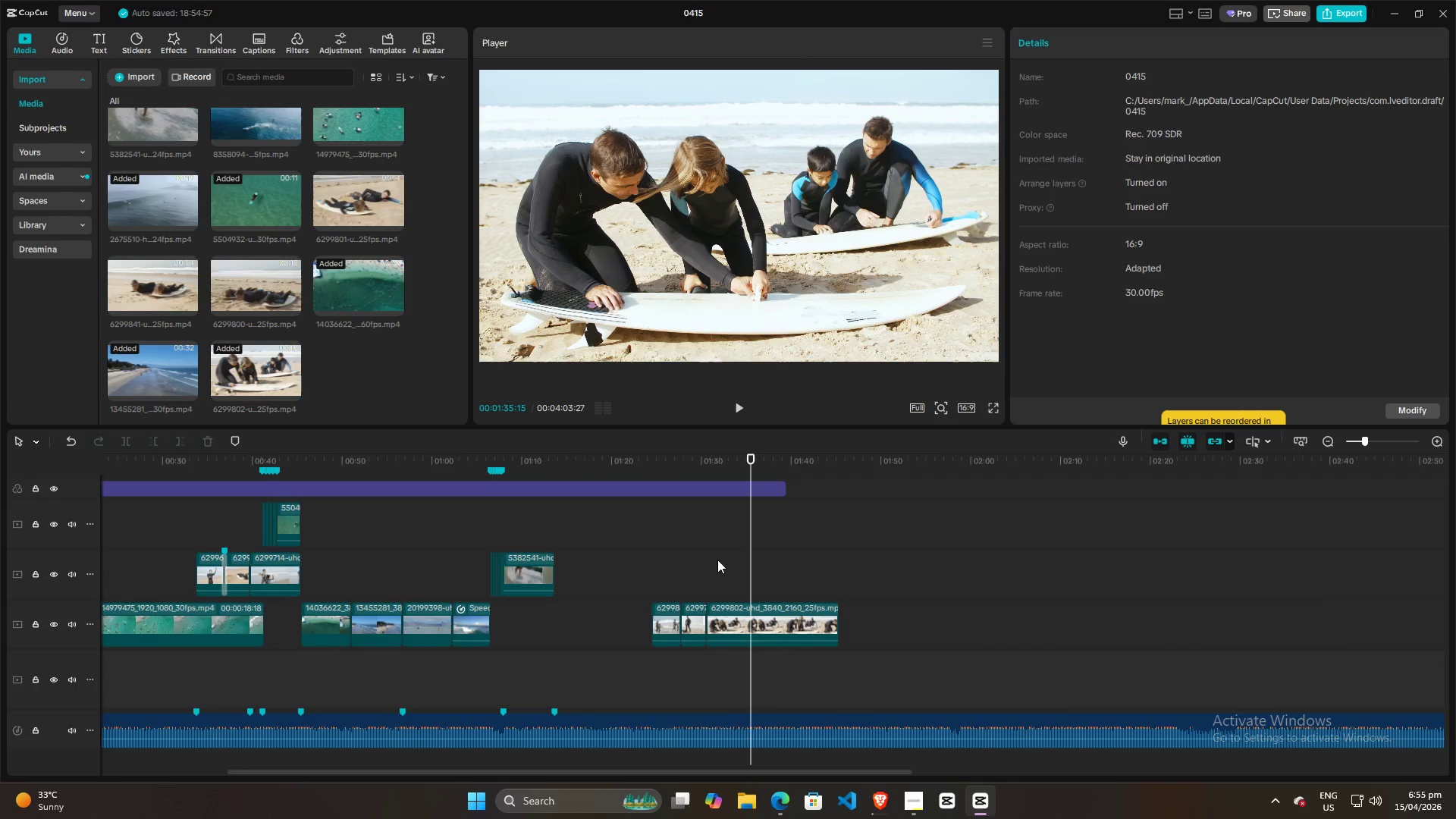 
left_click([703, 566])
 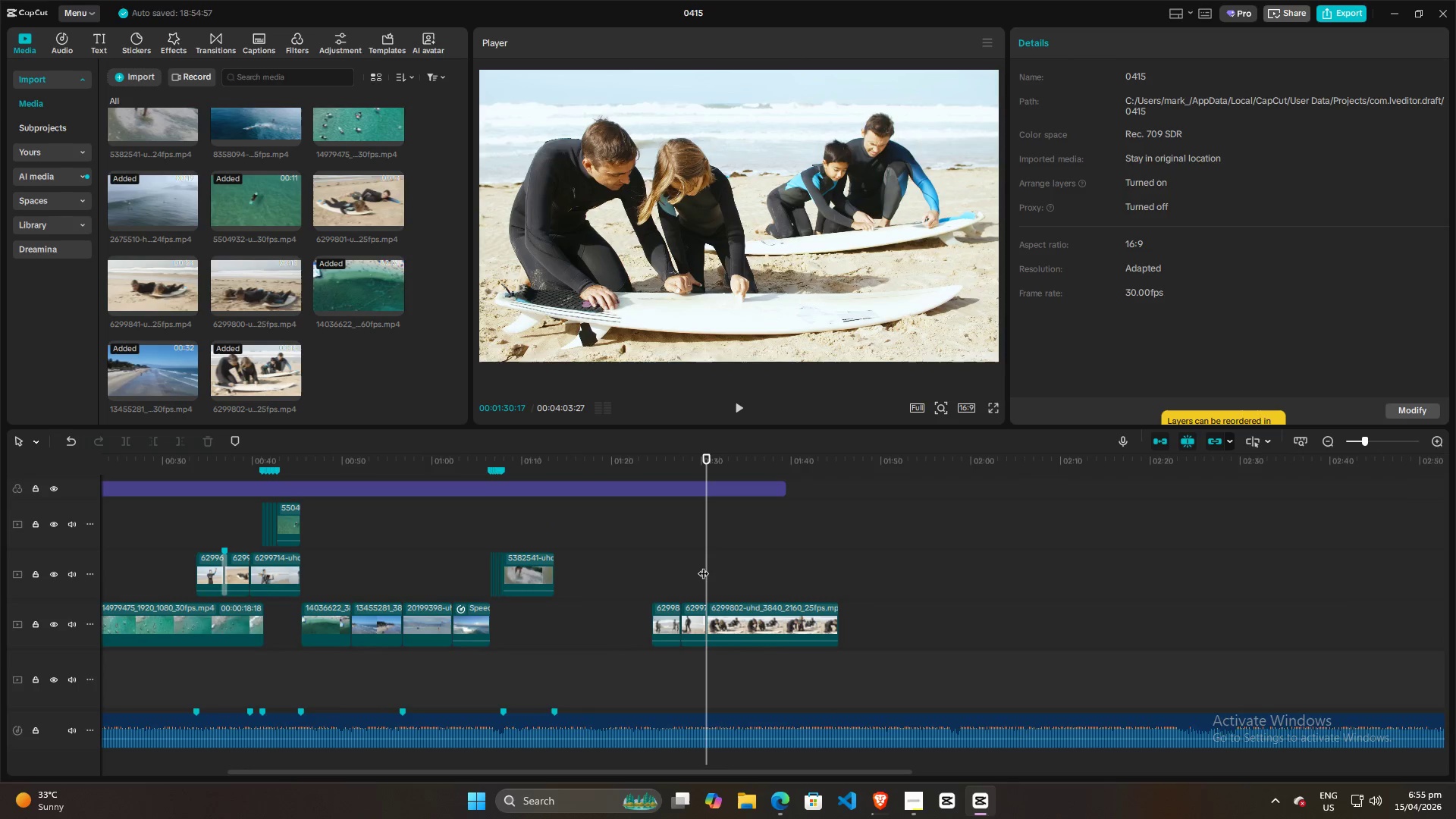 
hold_key(key=ControlLeft, duration=1.17)
scroll: coordinate [703, 566], scroll_direction: up, amount: 8.0
 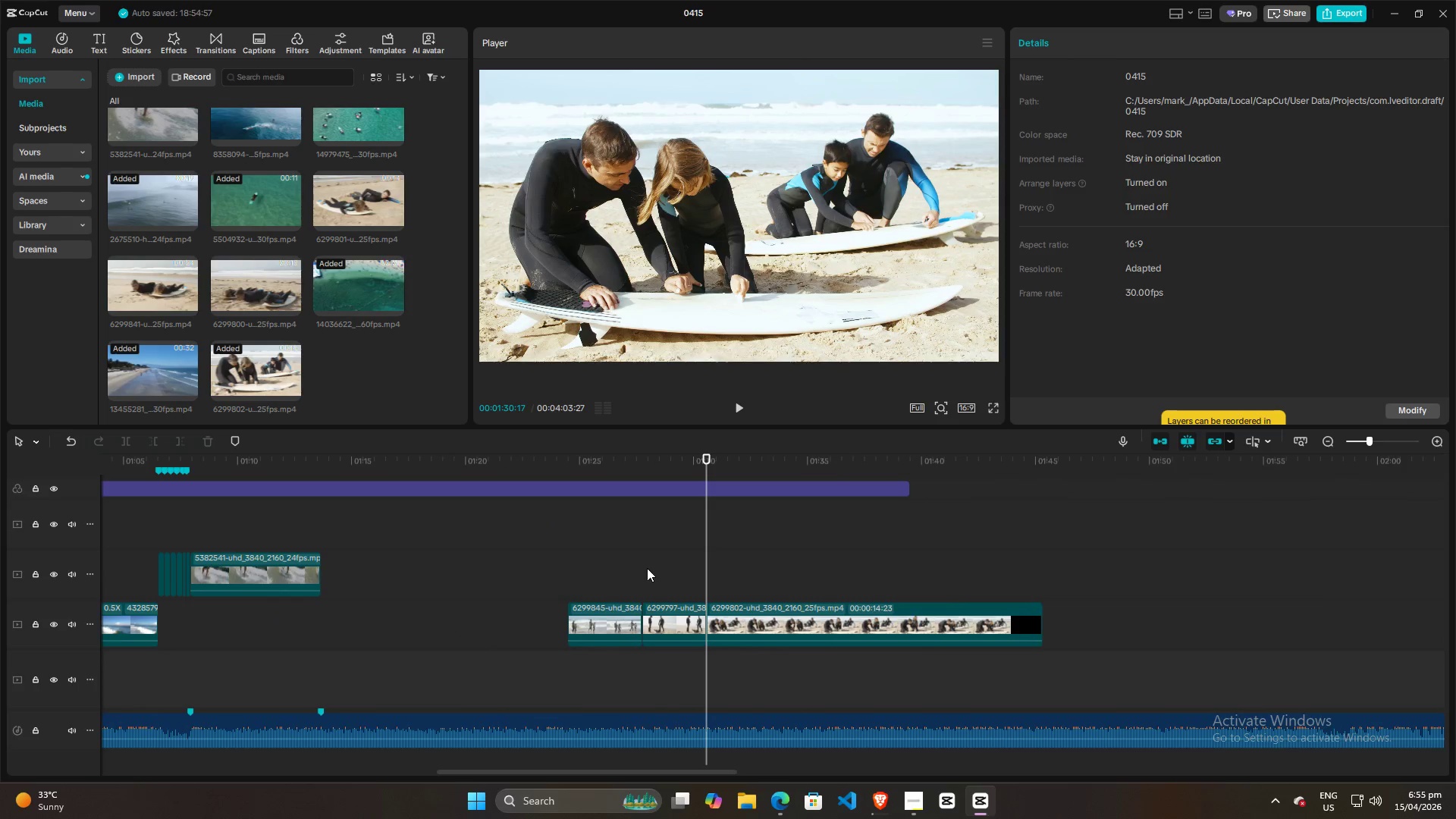 
left_click([656, 563])
 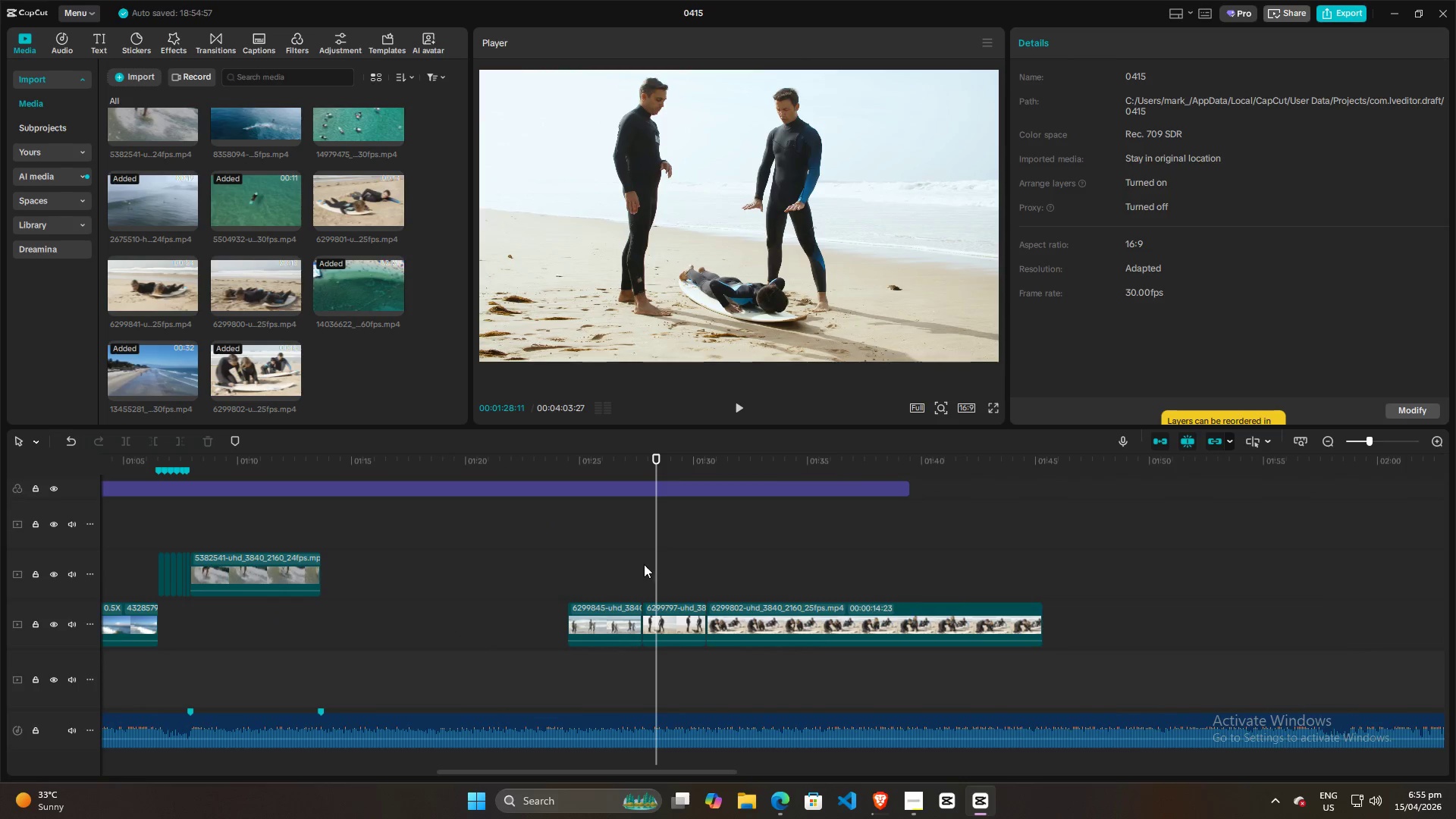 
left_click([594, 563])
 